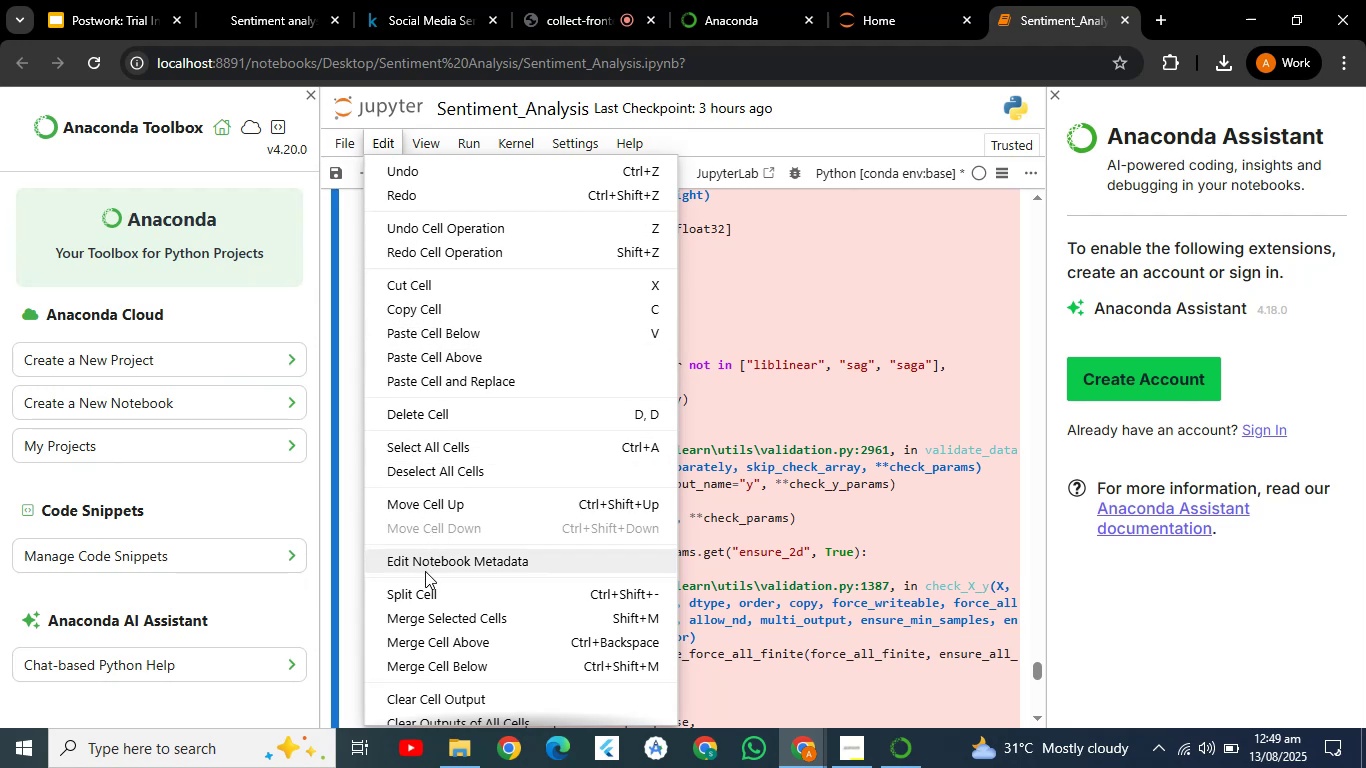 
wait(5.39)
 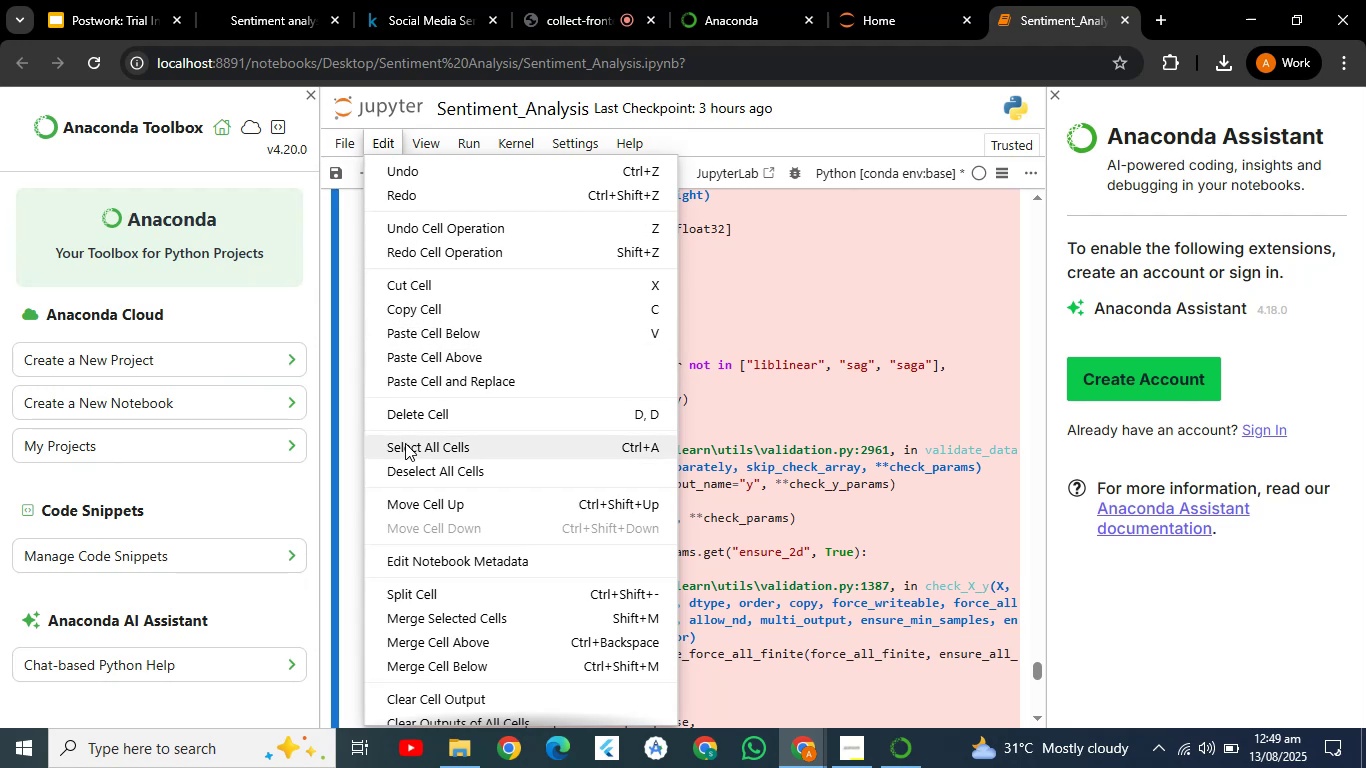 
left_click([428, 695])
 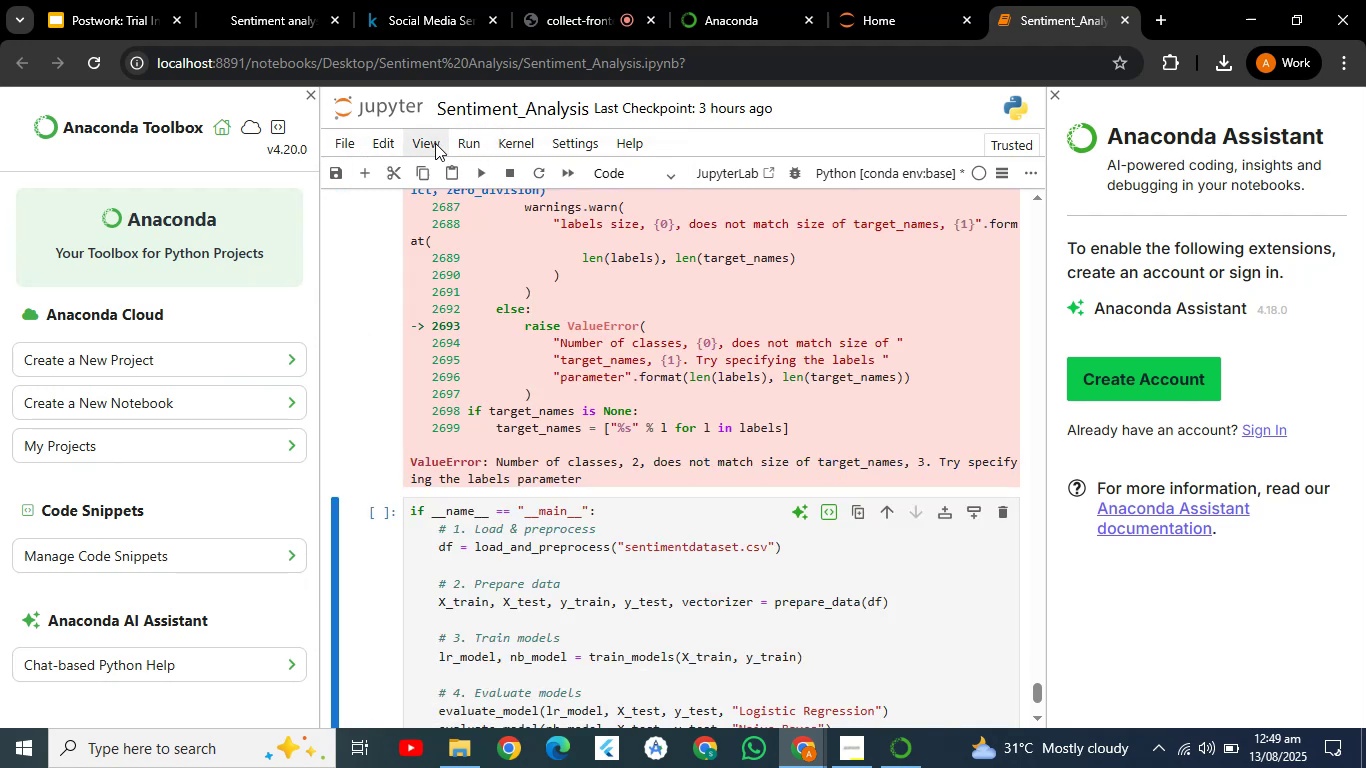 
left_click([435, 141])
 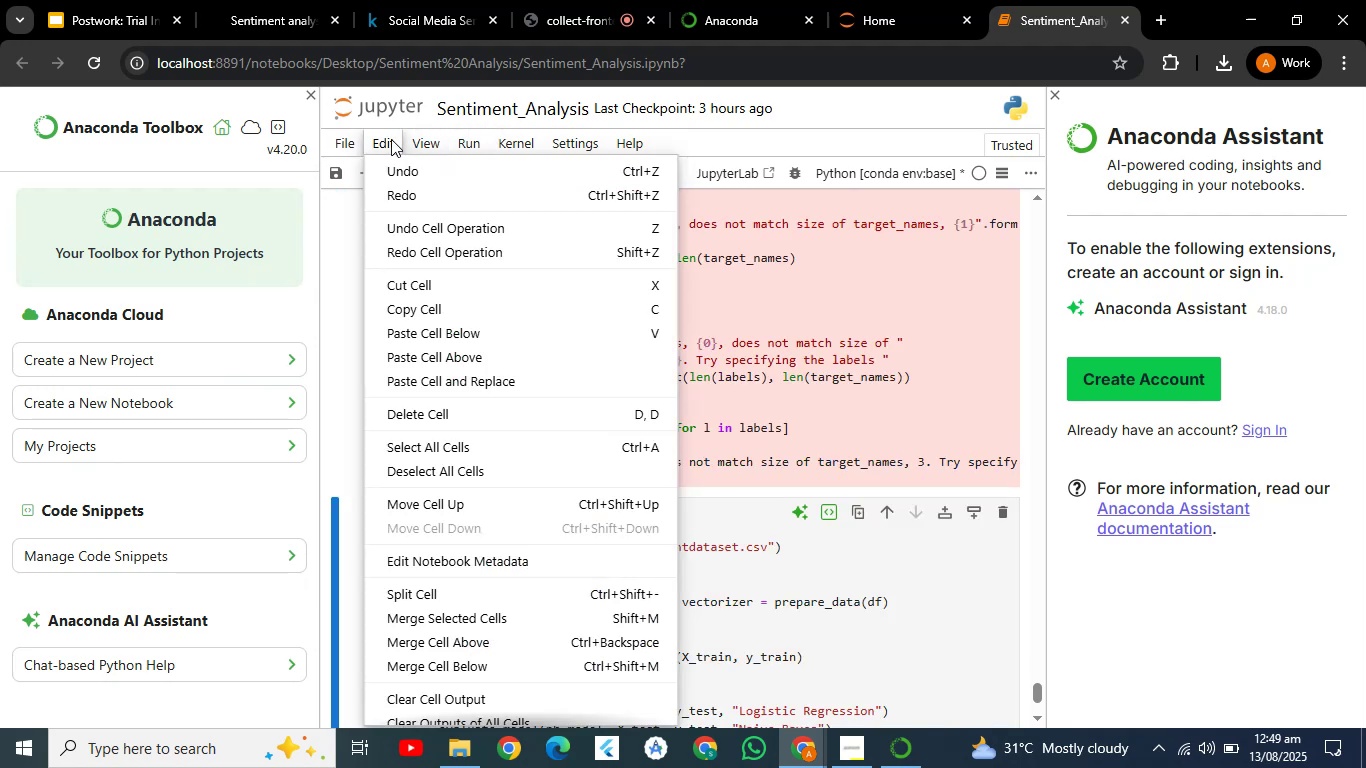 
left_click([391, 139])
 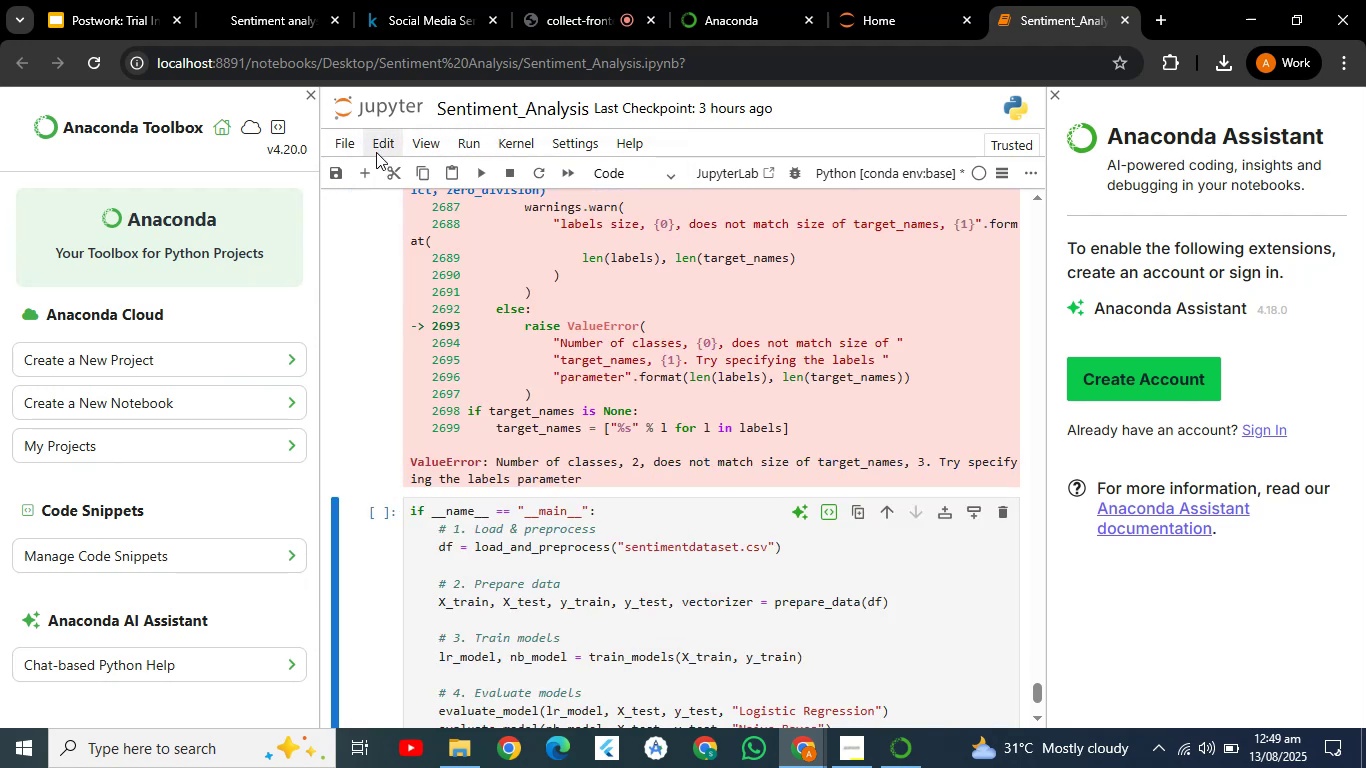 
left_click([376, 151])
 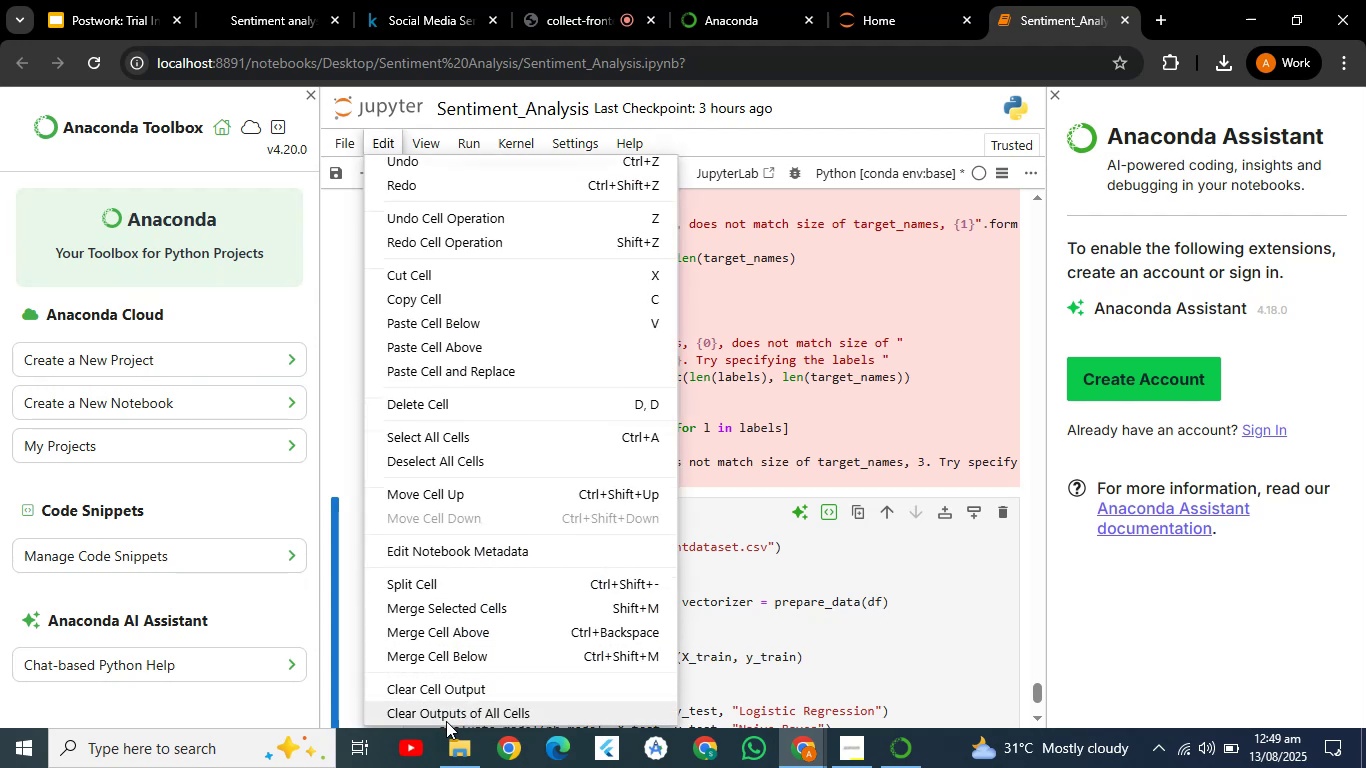 
left_click([447, 704])
 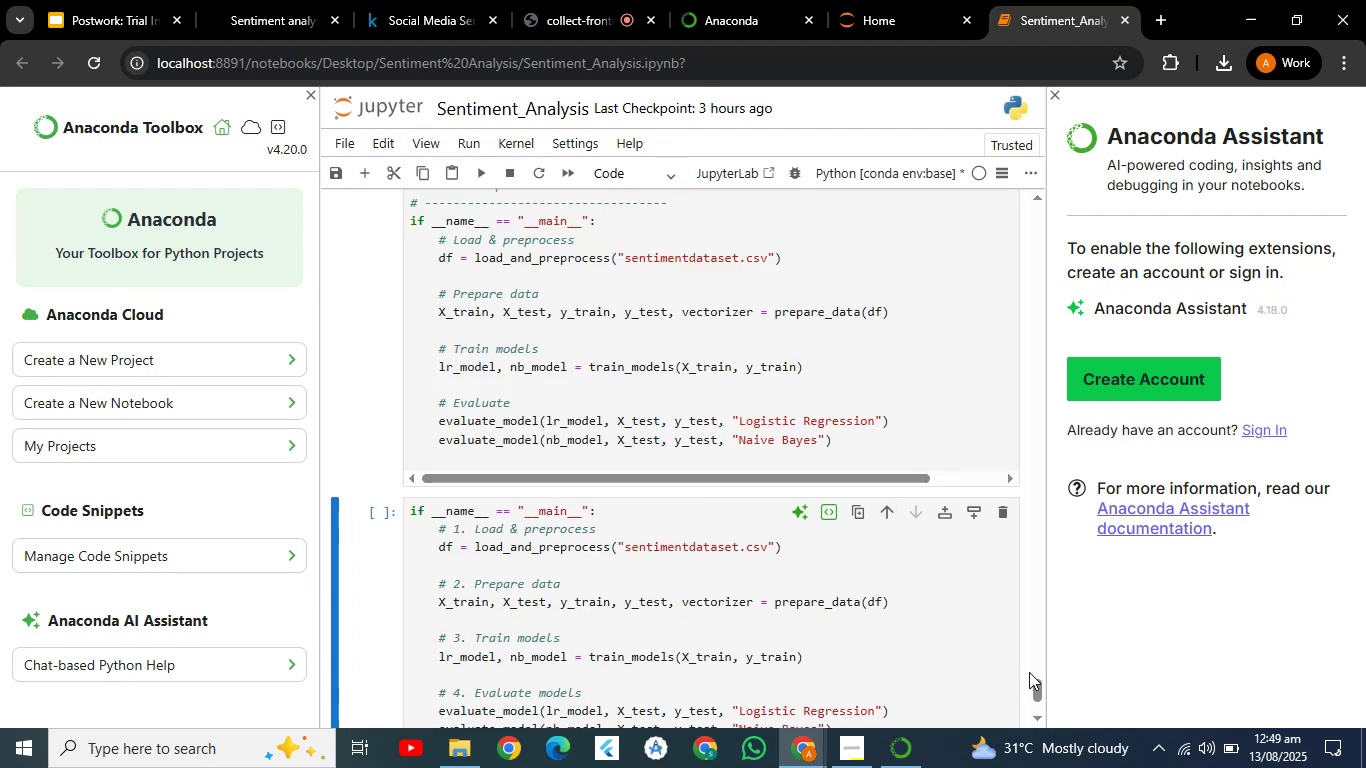 
left_click_drag(start_coordinate=[1033, 691], to_coordinate=[1035, 699])
 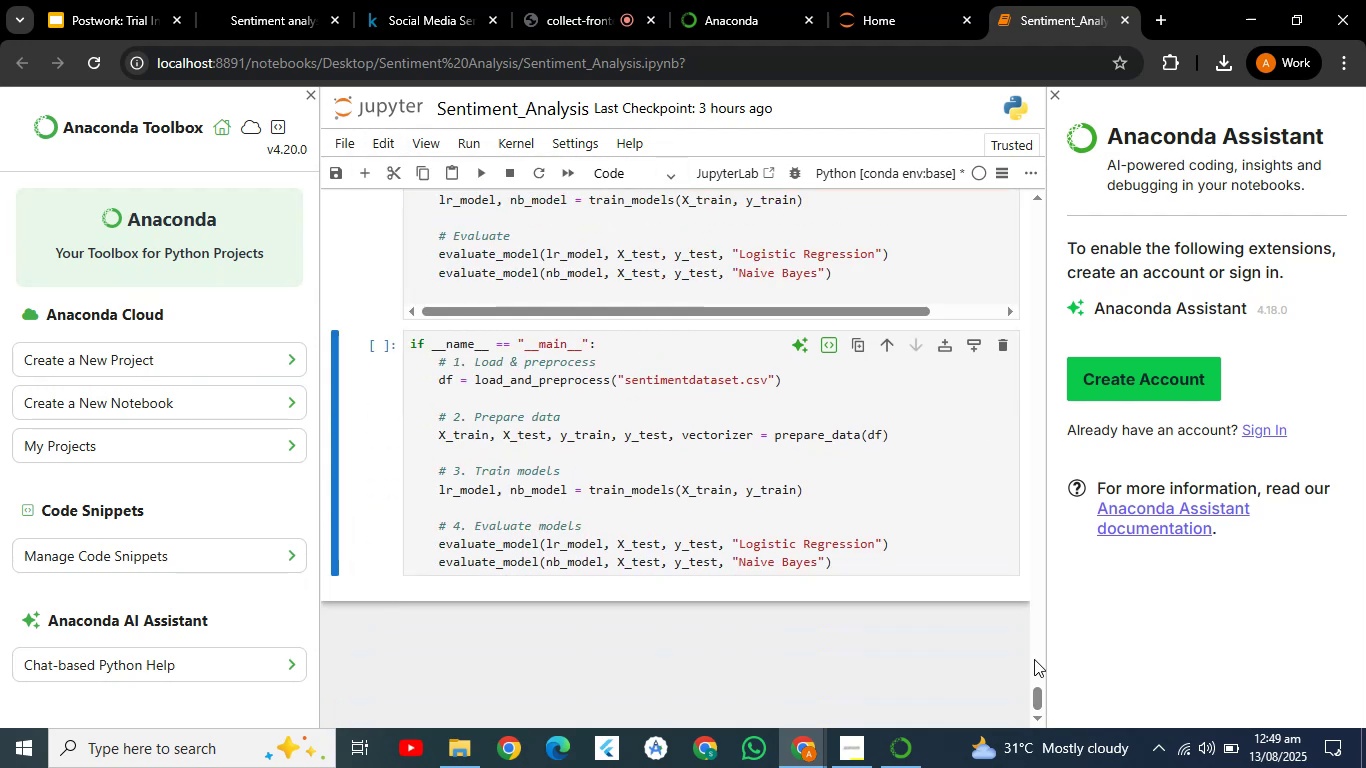 
left_click_drag(start_coordinate=[1039, 561], to_coordinate=[1065, 428])
 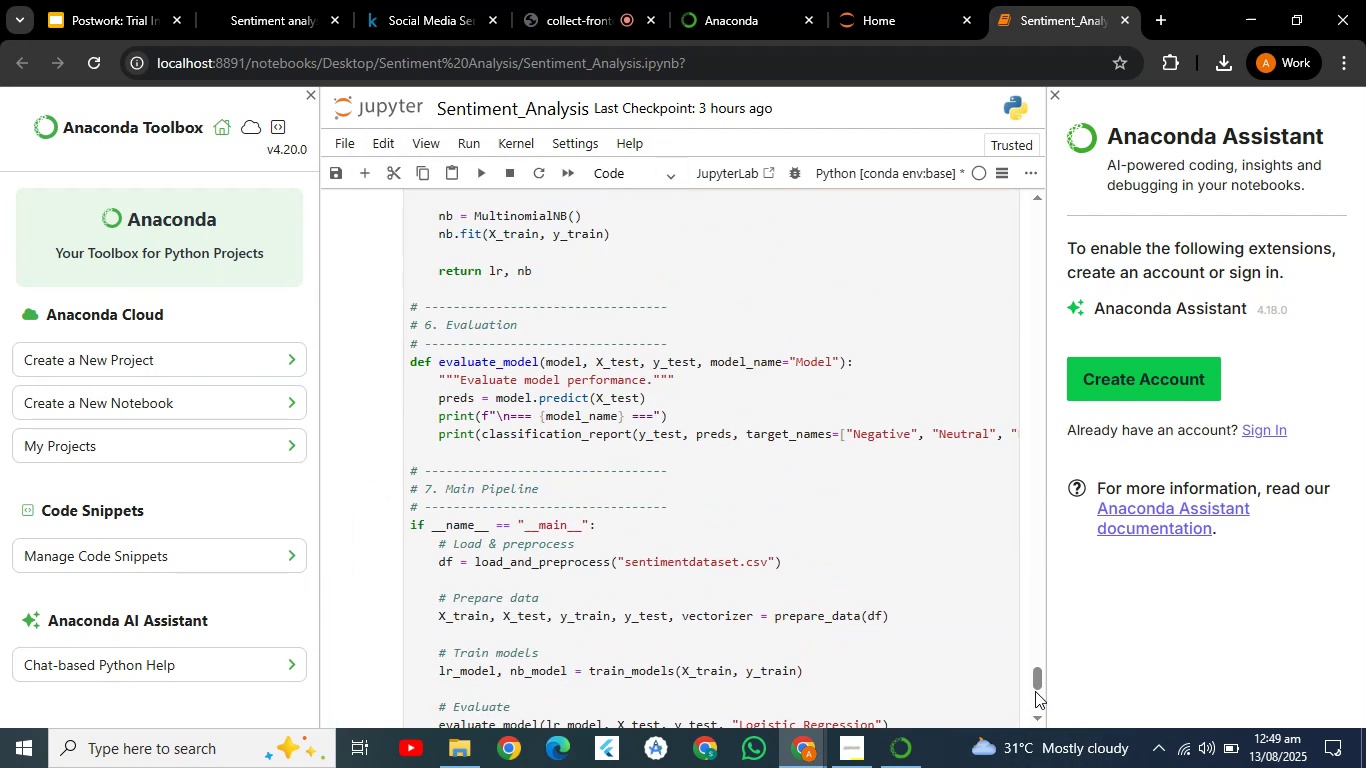 
left_click_drag(start_coordinate=[1034, 672], to_coordinate=[1053, 583])
 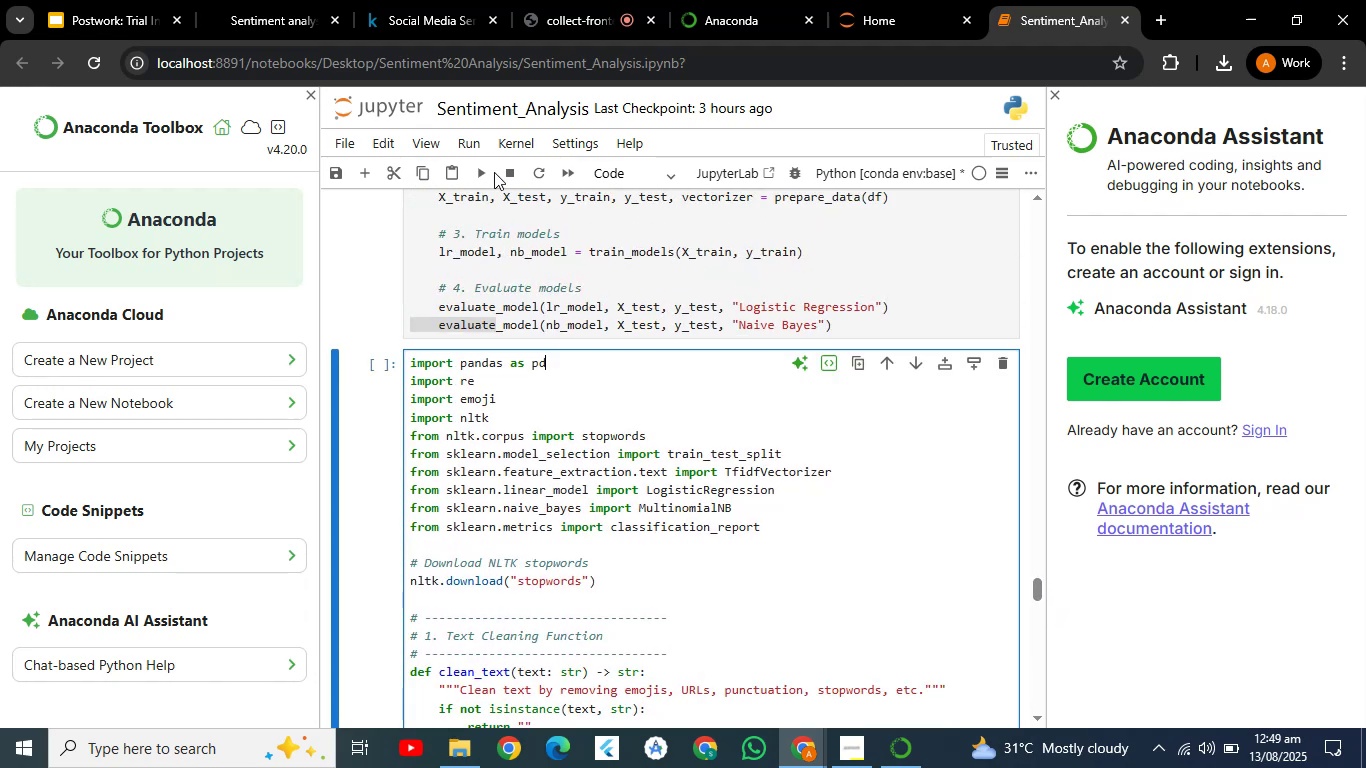 
left_click([479, 168])
 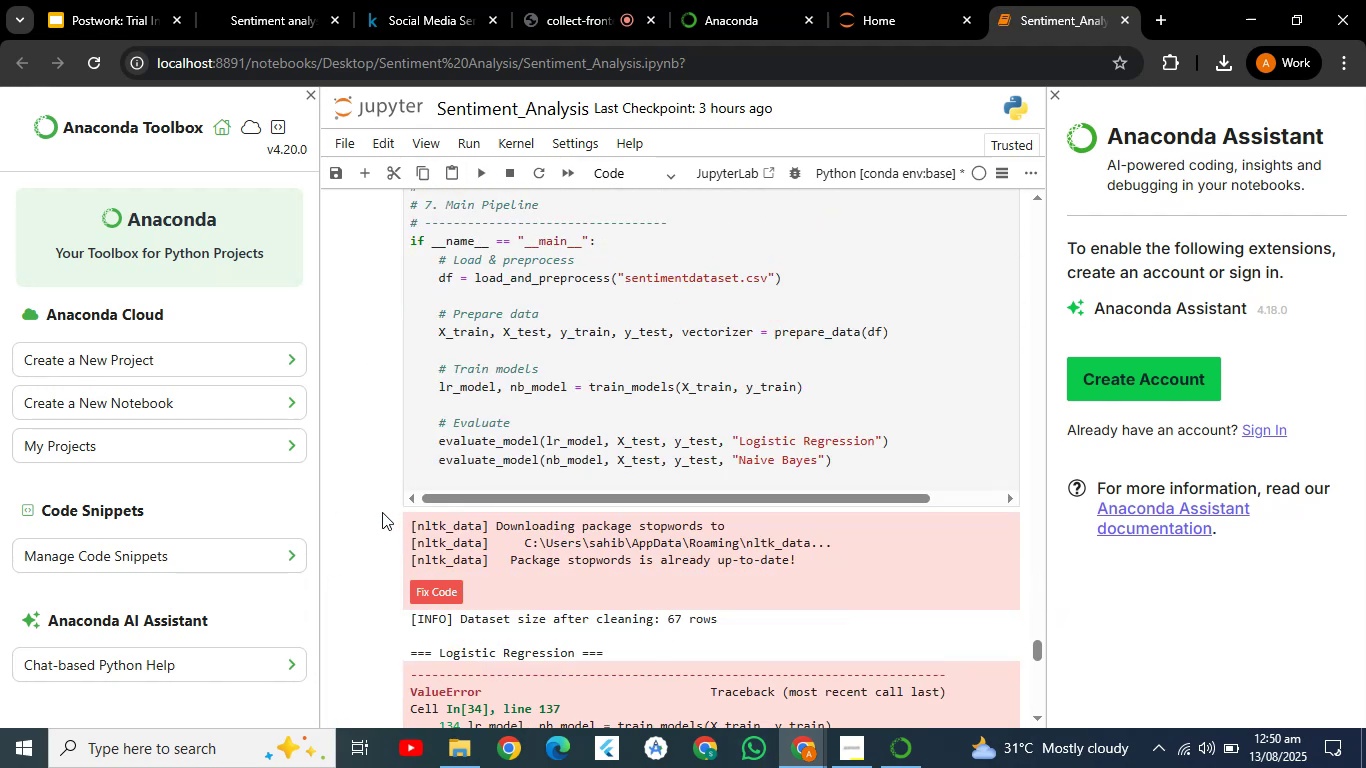 
mouse_move([451, 591])
 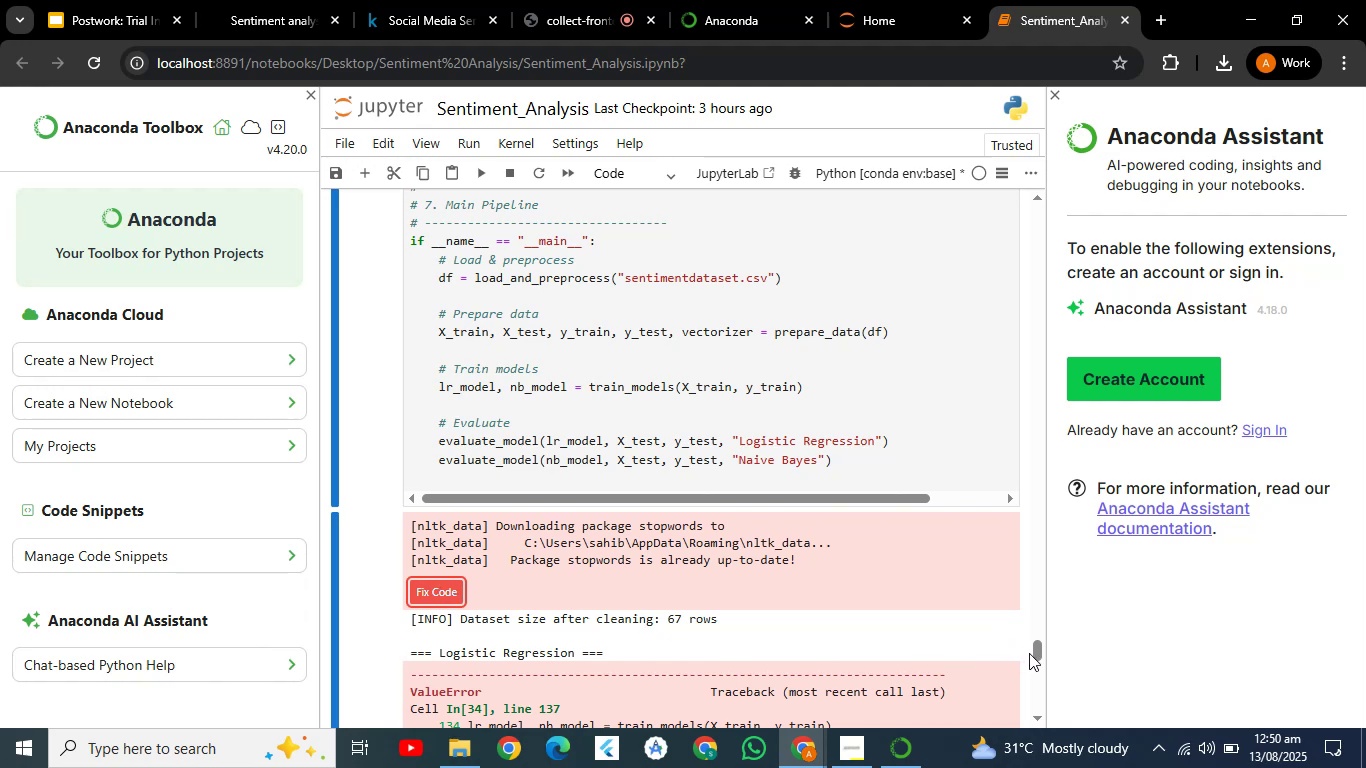 
left_click_drag(start_coordinate=[1035, 653], to_coordinate=[1041, 659])
 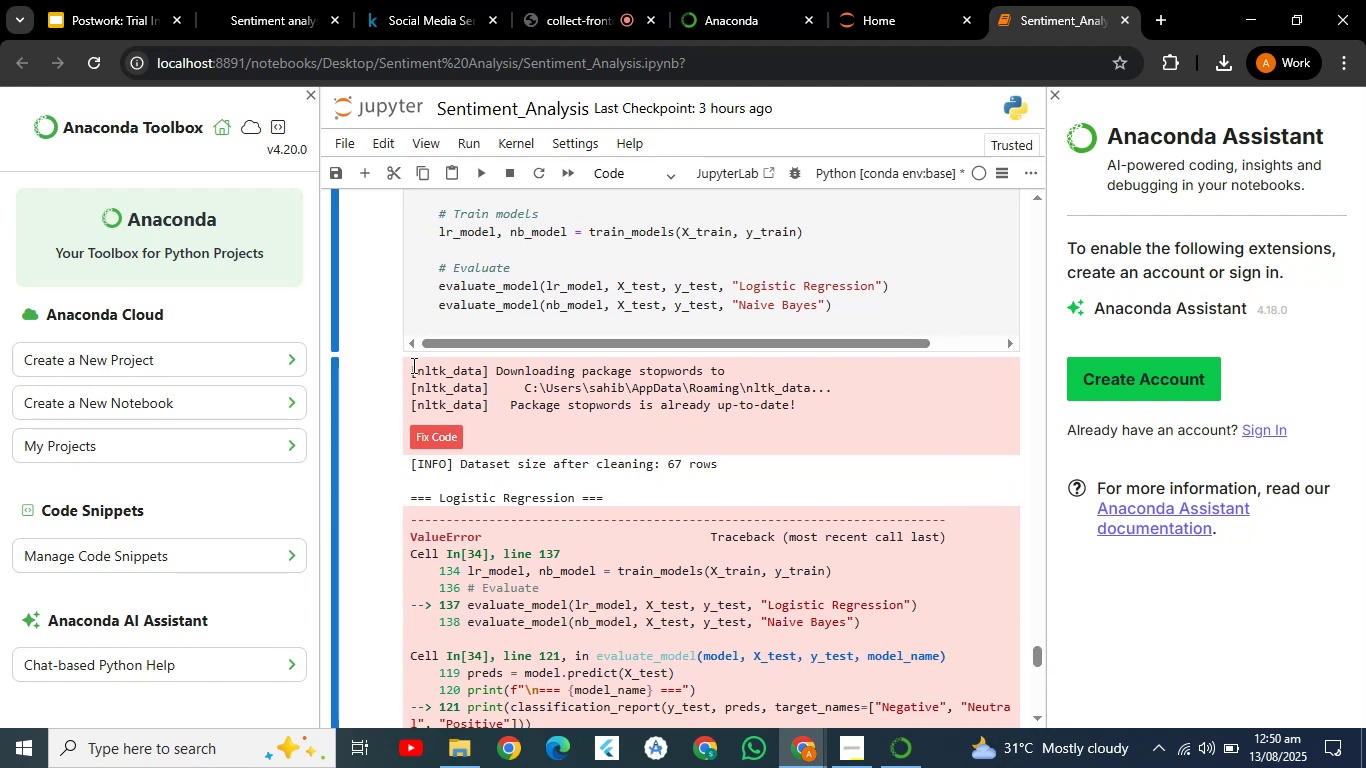 
left_click_drag(start_coordinate=[405, 363], to_coordinate=[458, 668])
 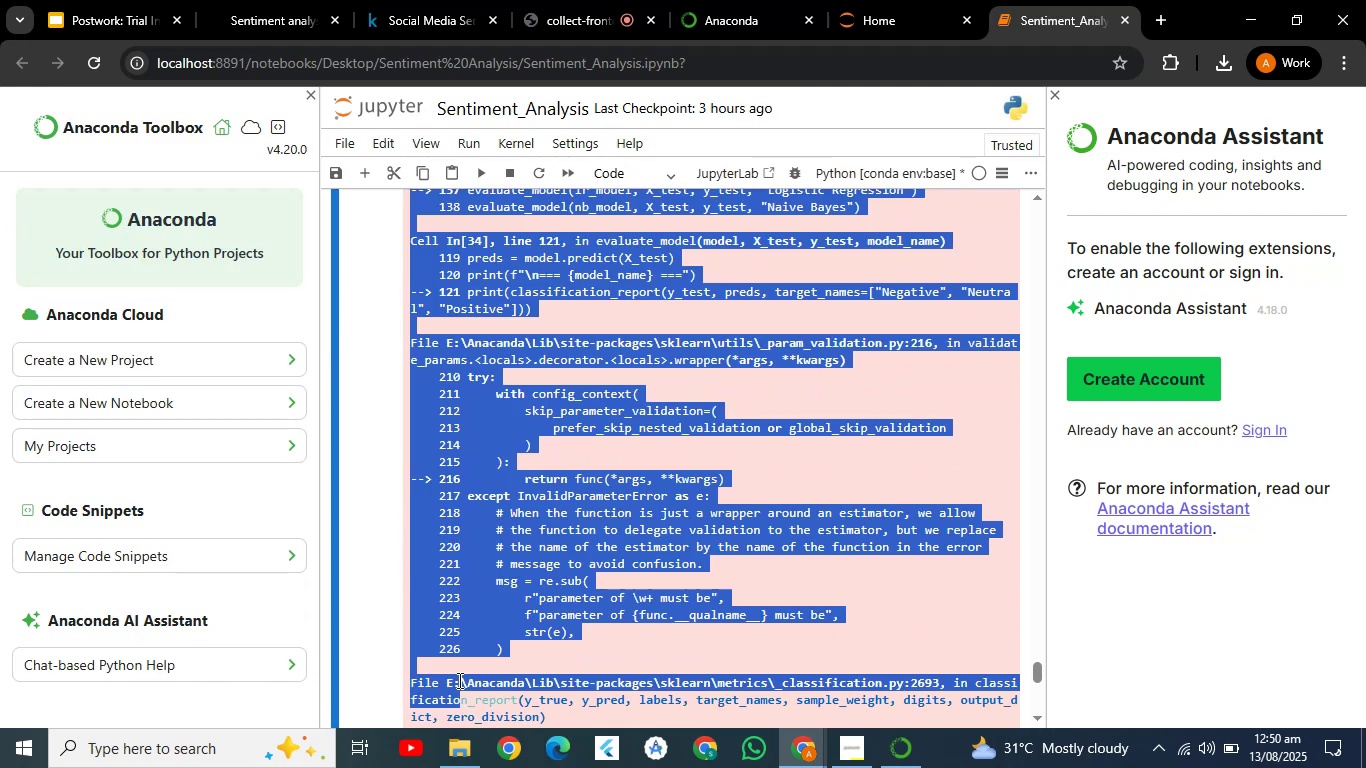 
left_click_drag(start_coordinate=[458, 655], to_coordinate=[507, 731])
 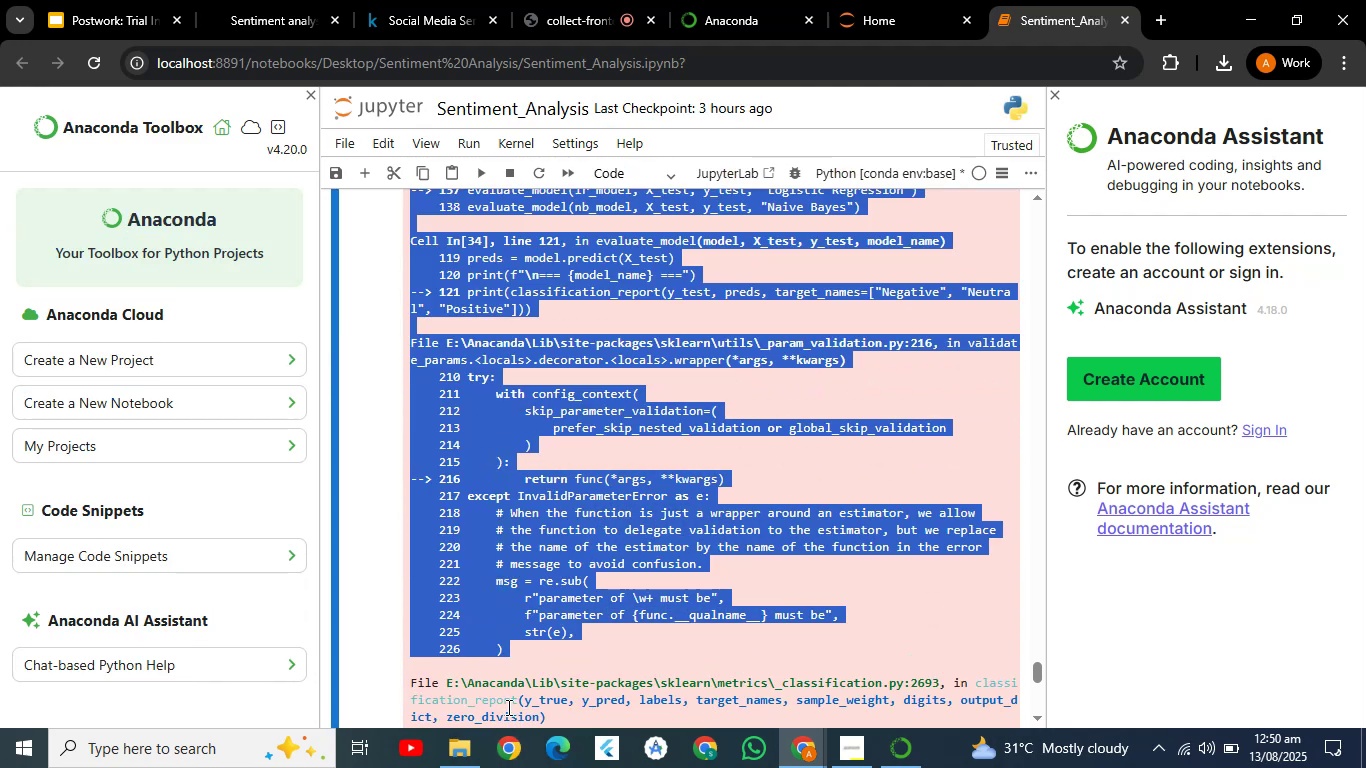 
left_click_drag(start_coordinate=[508, 693], to_coordinate=[530, 550])
 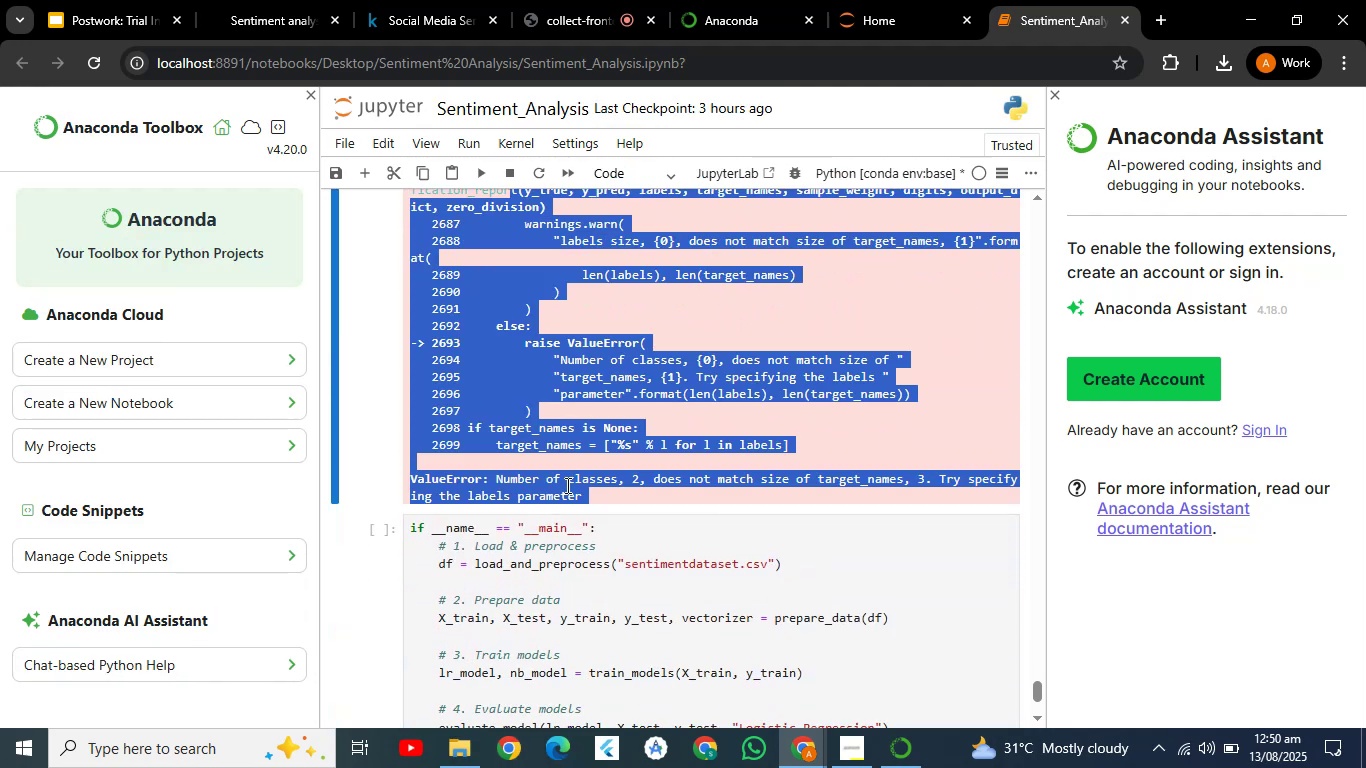 
left_click_drag(start_coordinate=[572, 482], to_coordinate=[575, 504])
 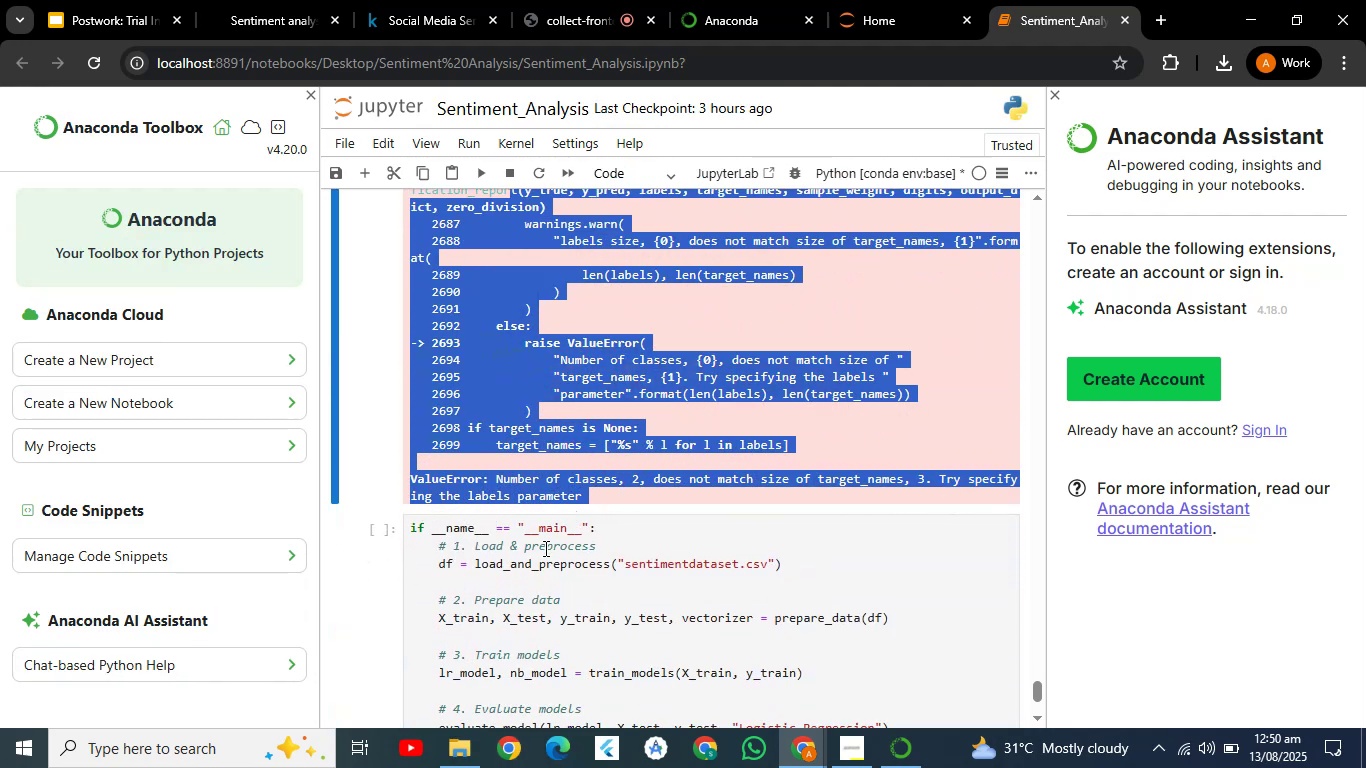 
key(Control+C)
 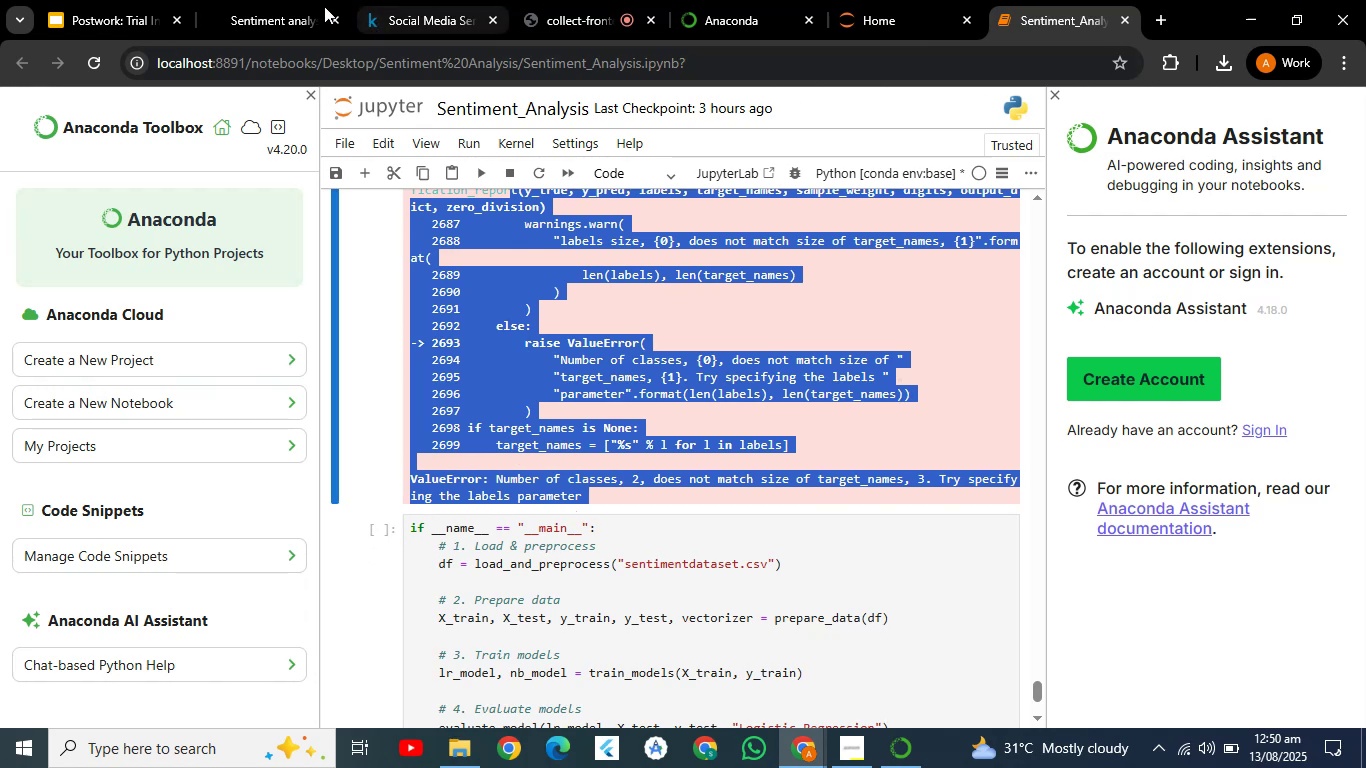 
left_click([305, 0])
 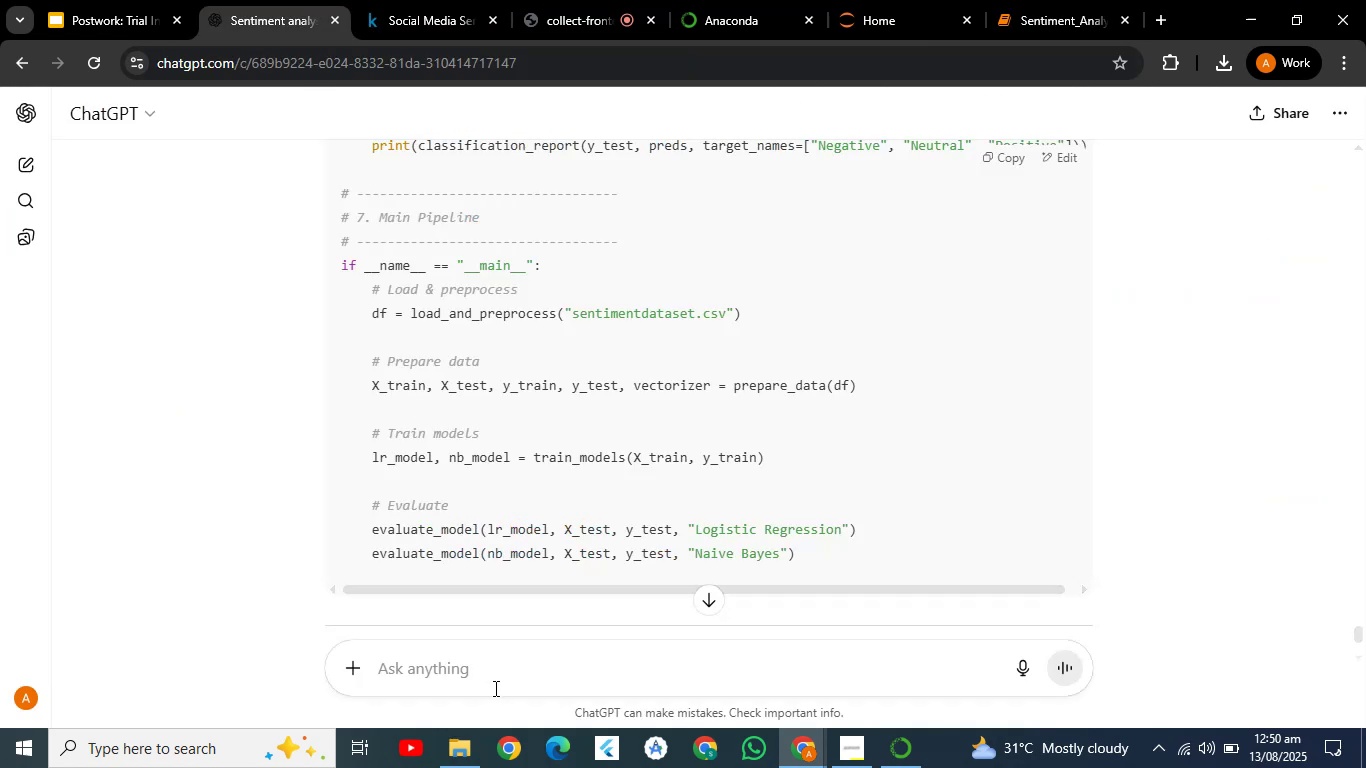 
left_click([493, 679])
 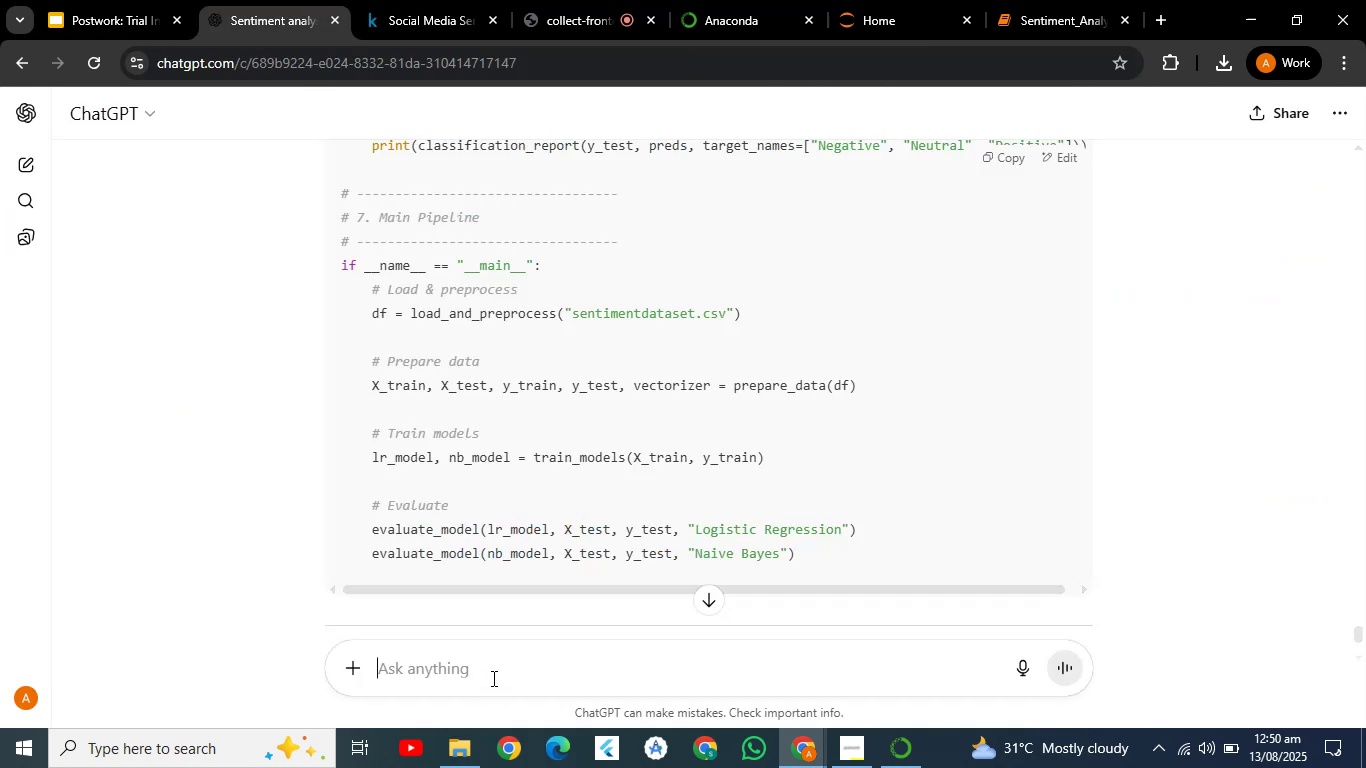 
key(Control+V)
 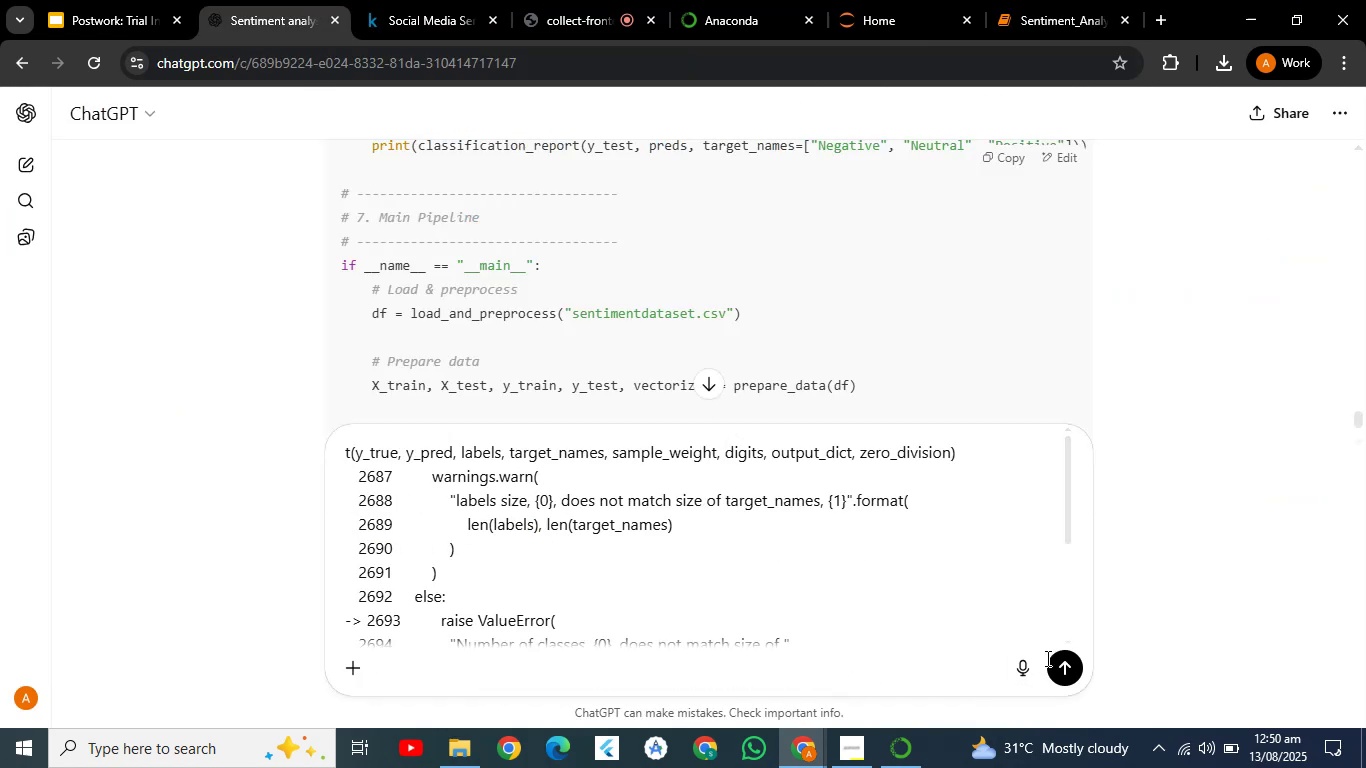 
left_click([1062, 676])
 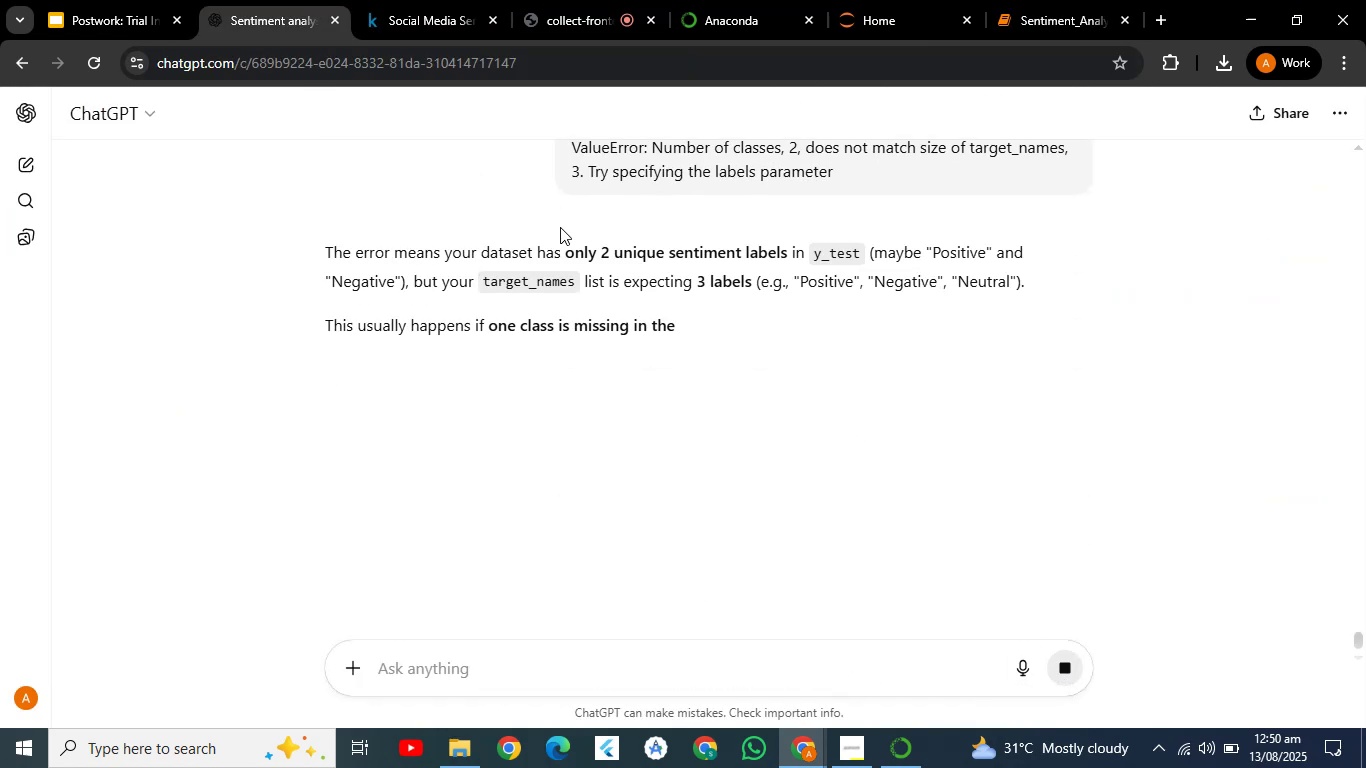 
left_click([548, 222])
 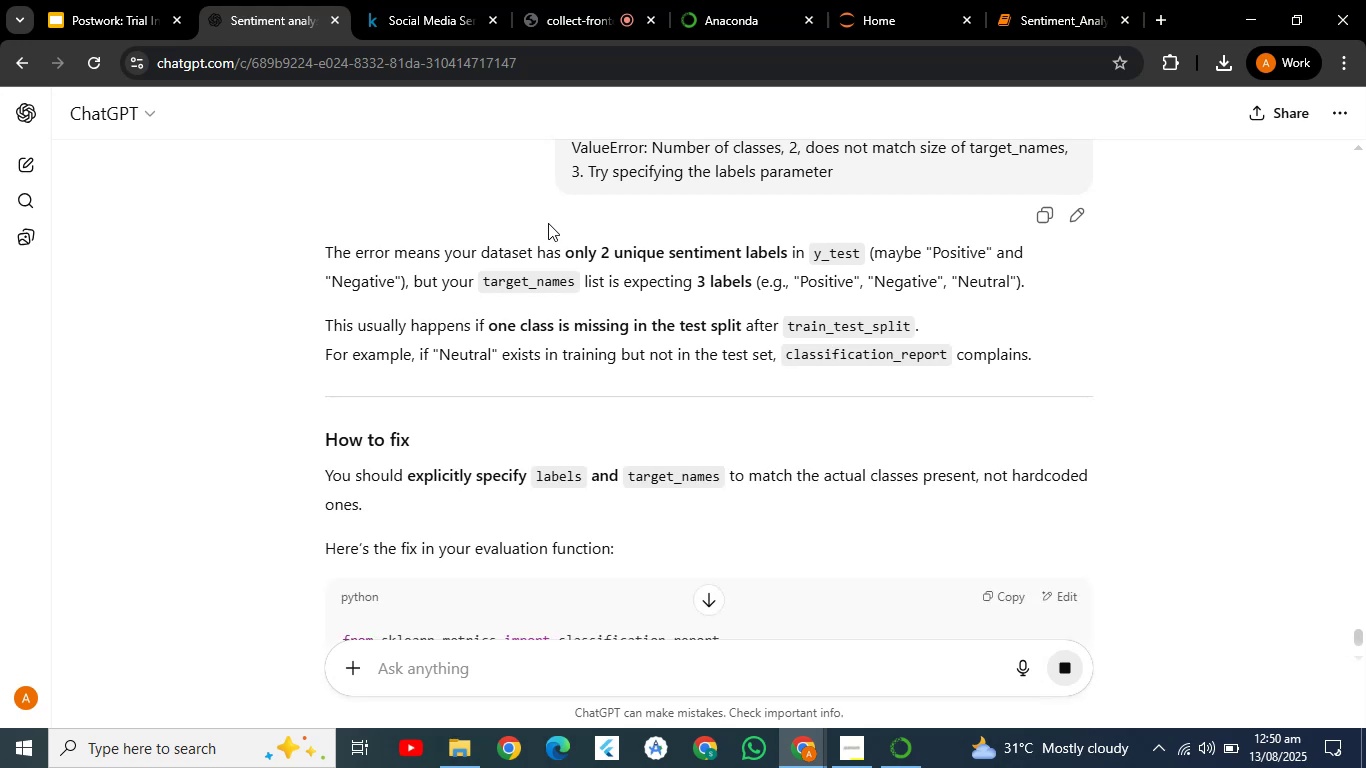 
scroll: coordinate [548, 223], scroll_direction: down, amount: 1.0
 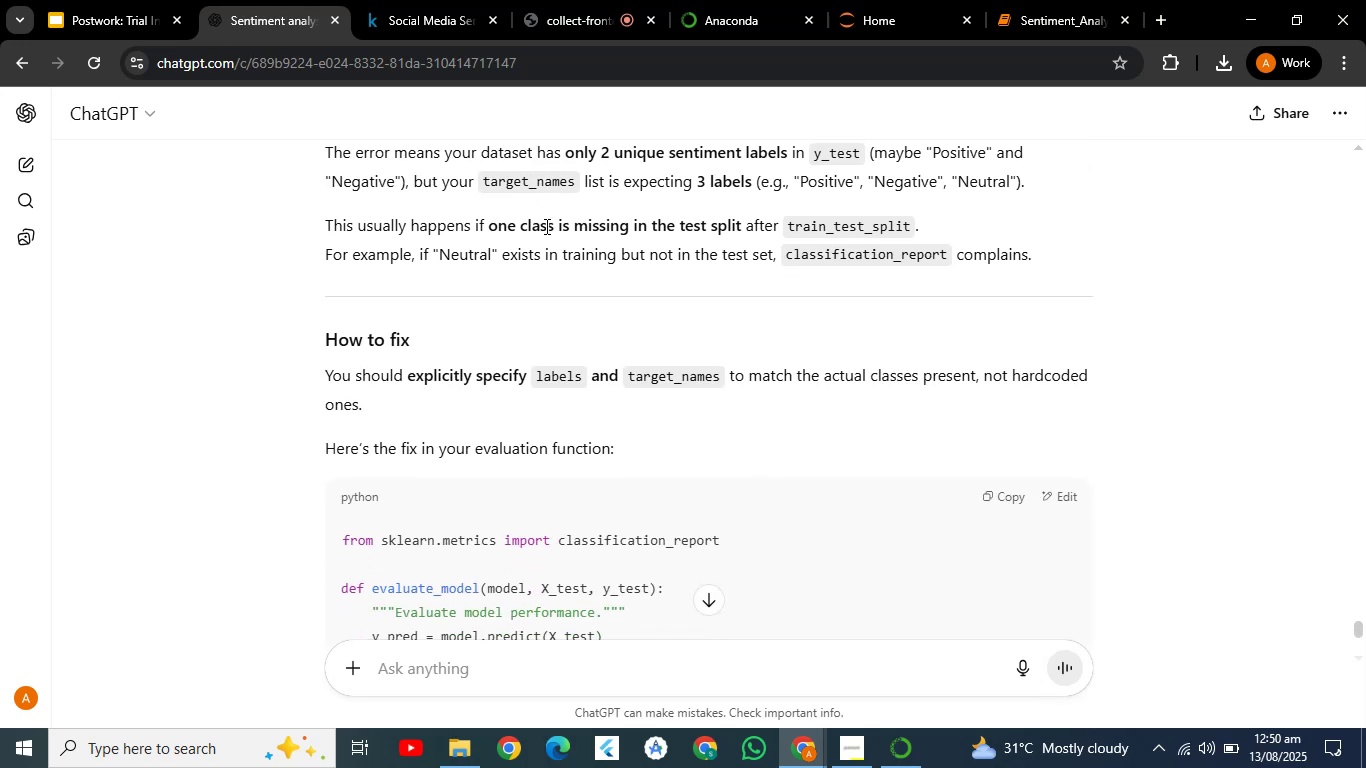 
wait(8.75)
 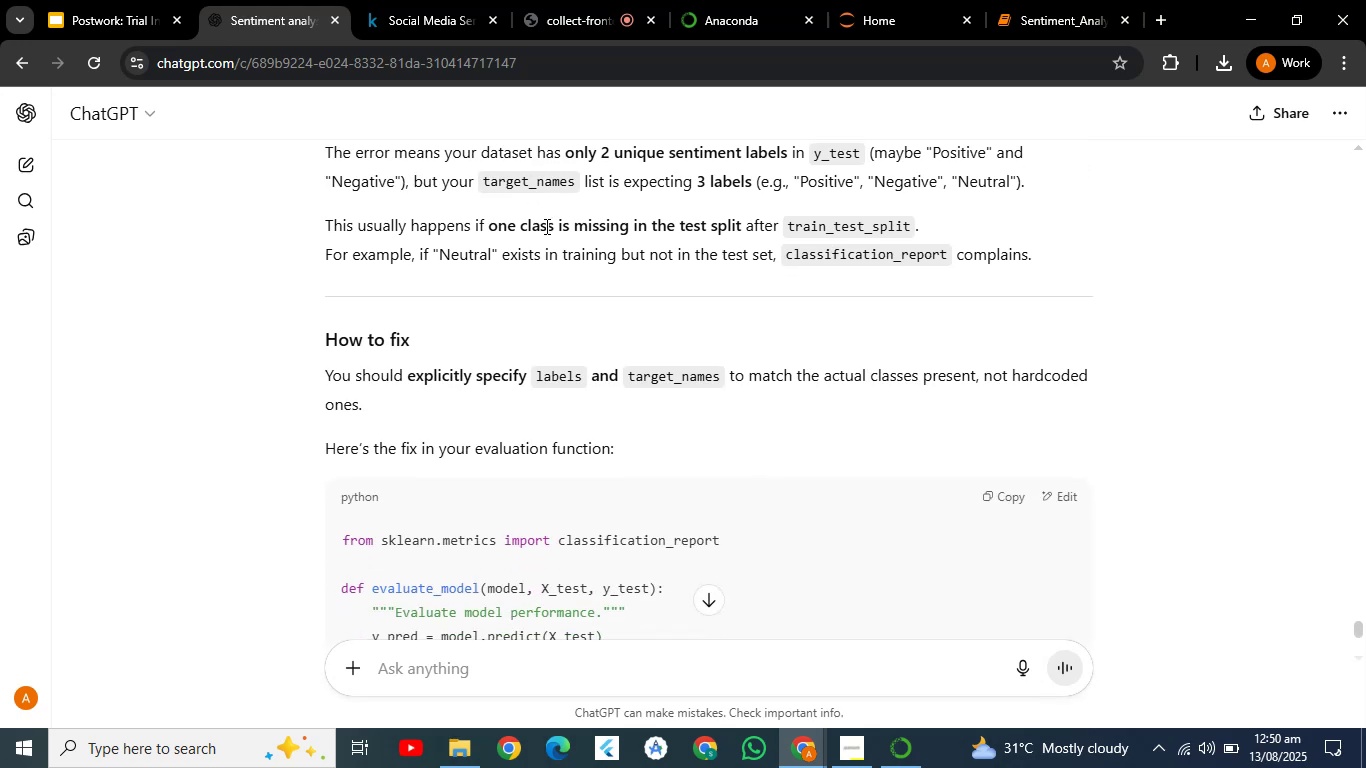 
scroll: coordinate [386, 215], scroll_direction: down, amount: 7.0
 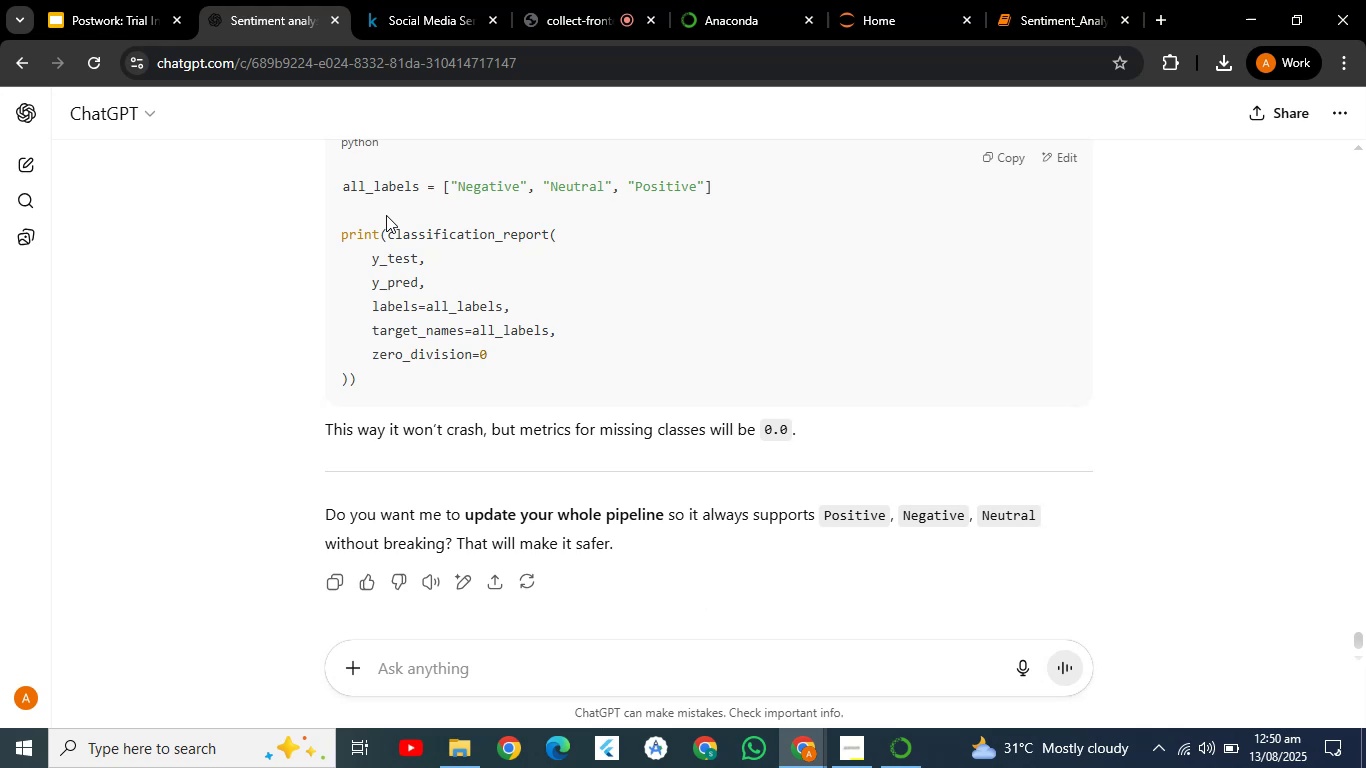 
wait(5.69)
 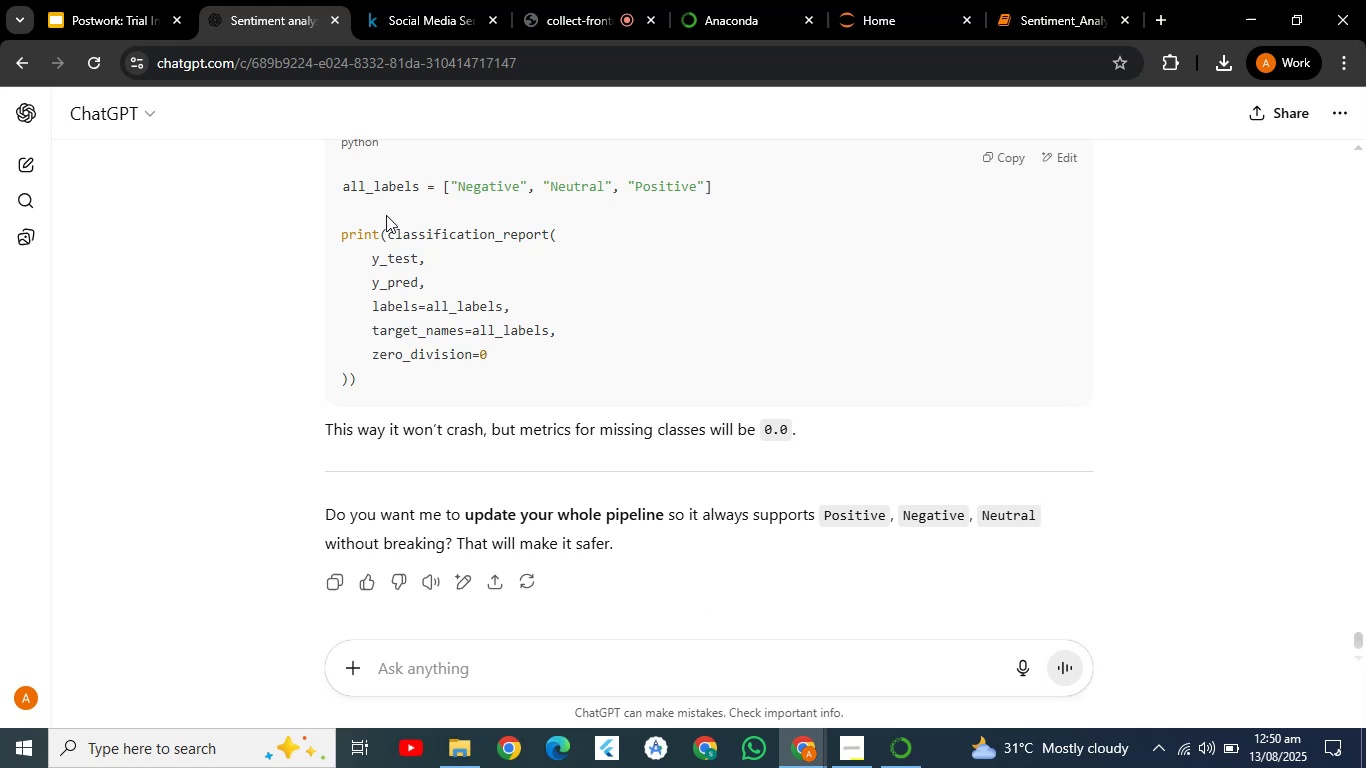 
scroll: coordinate [385, 220], scroll_direction: none, amount: 0.0
 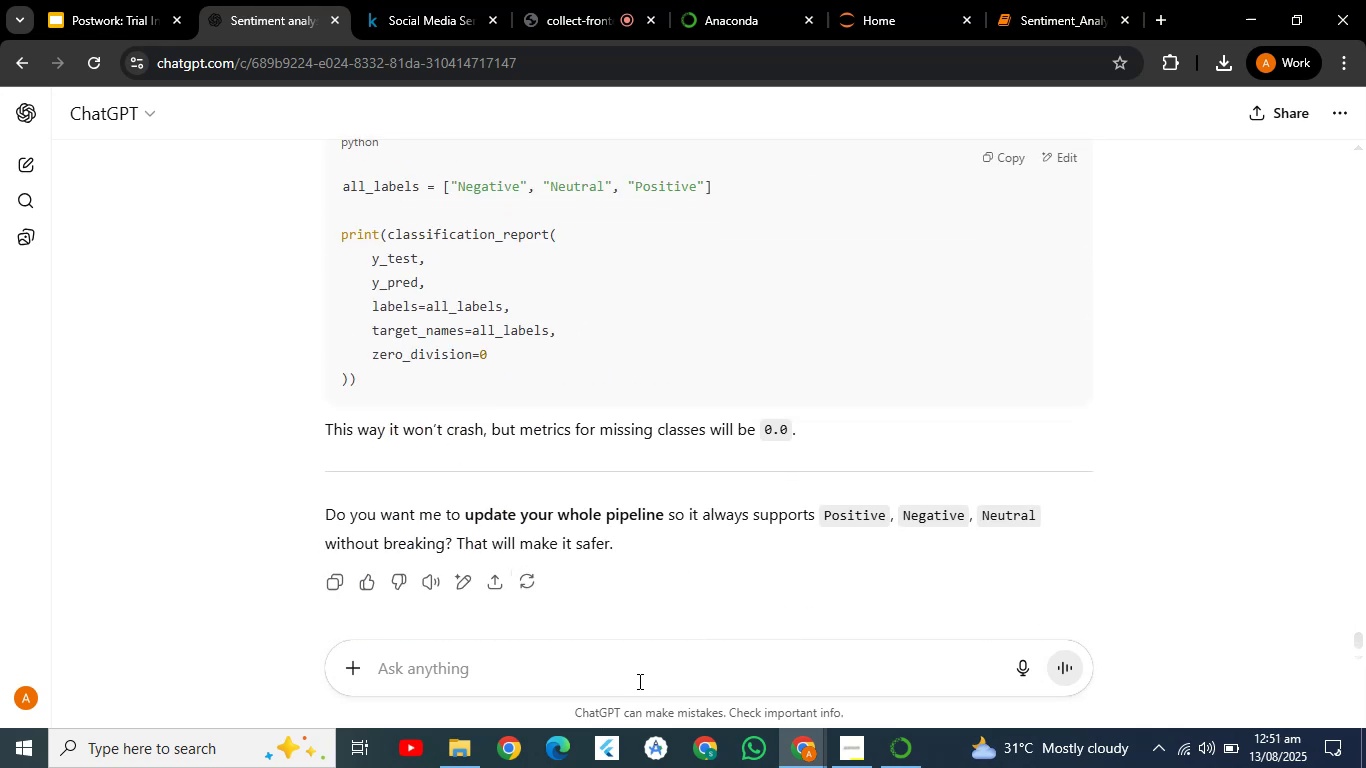 
left_click([644, 692])
 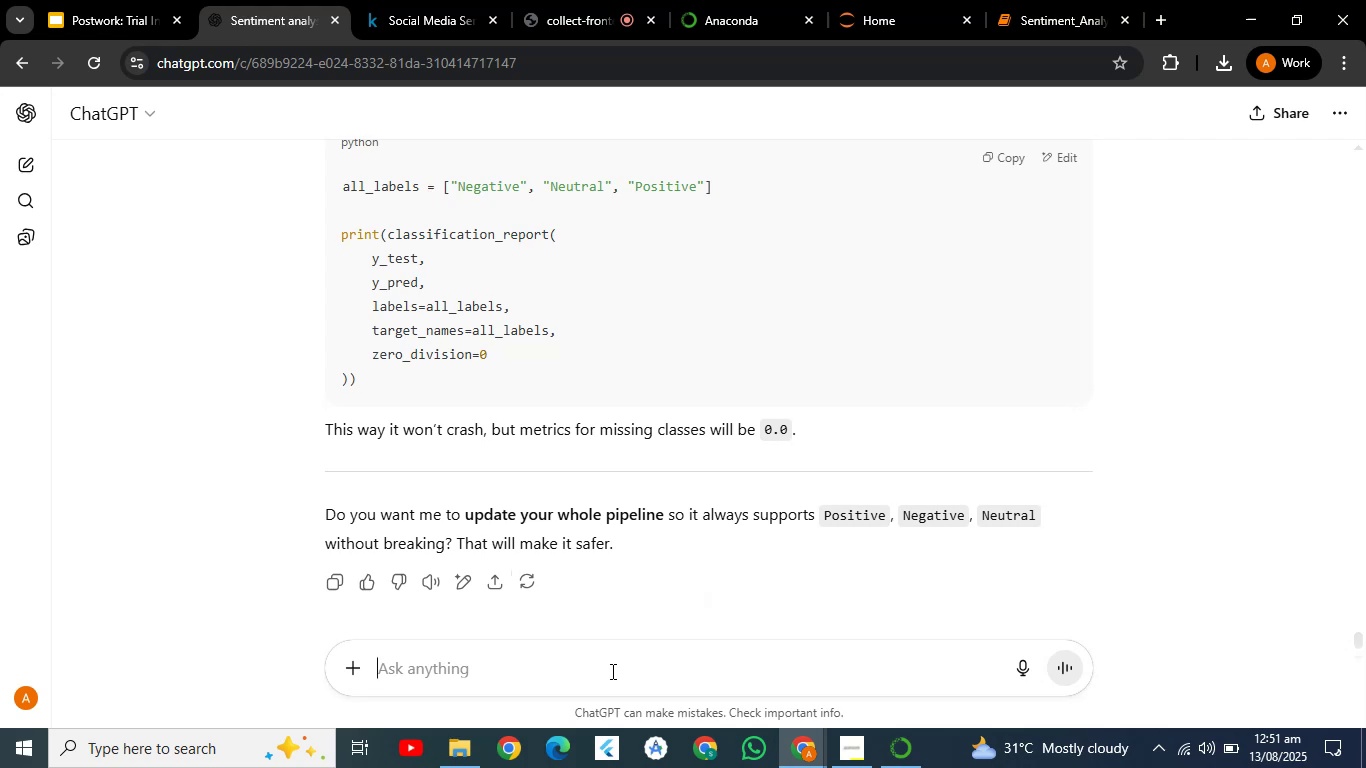 
type(ue)
key(Backspace)
key(Backspace)
type(yes)
 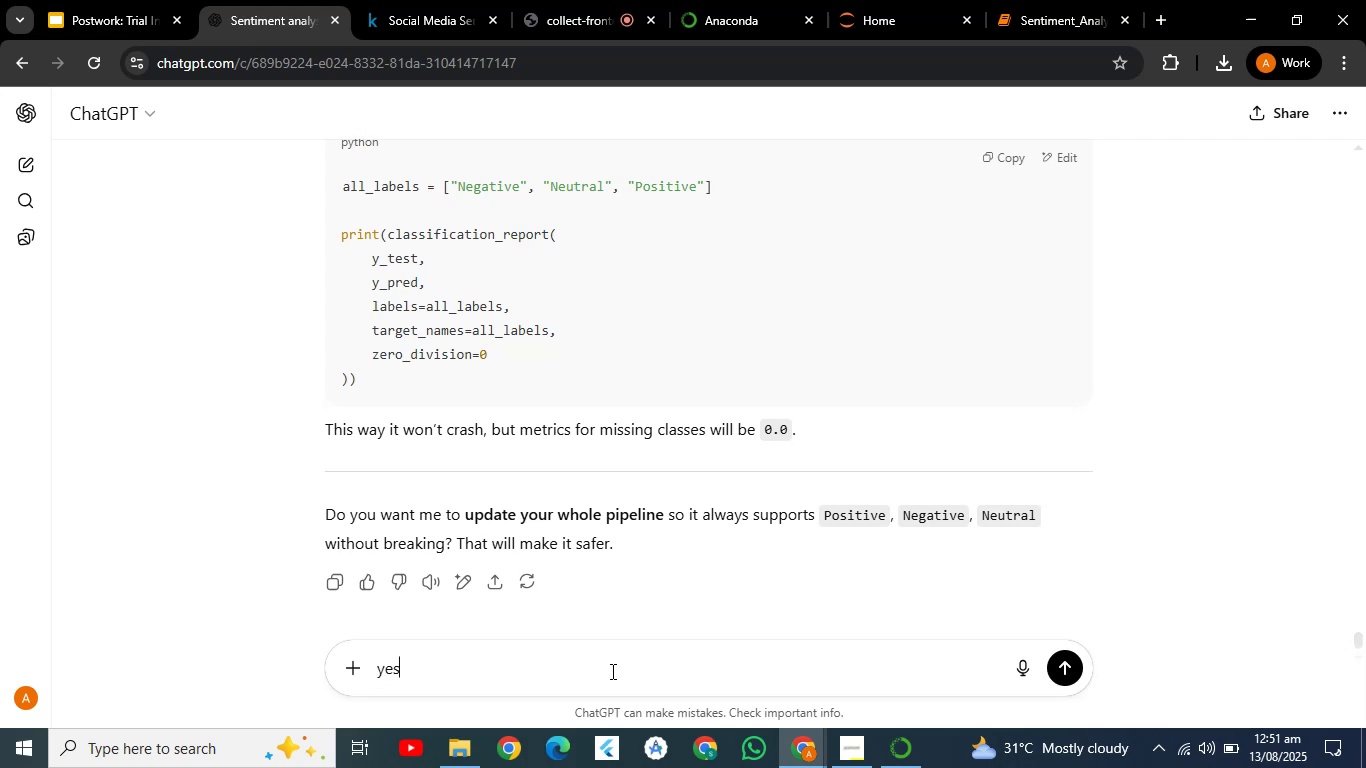 
key(Enter)
 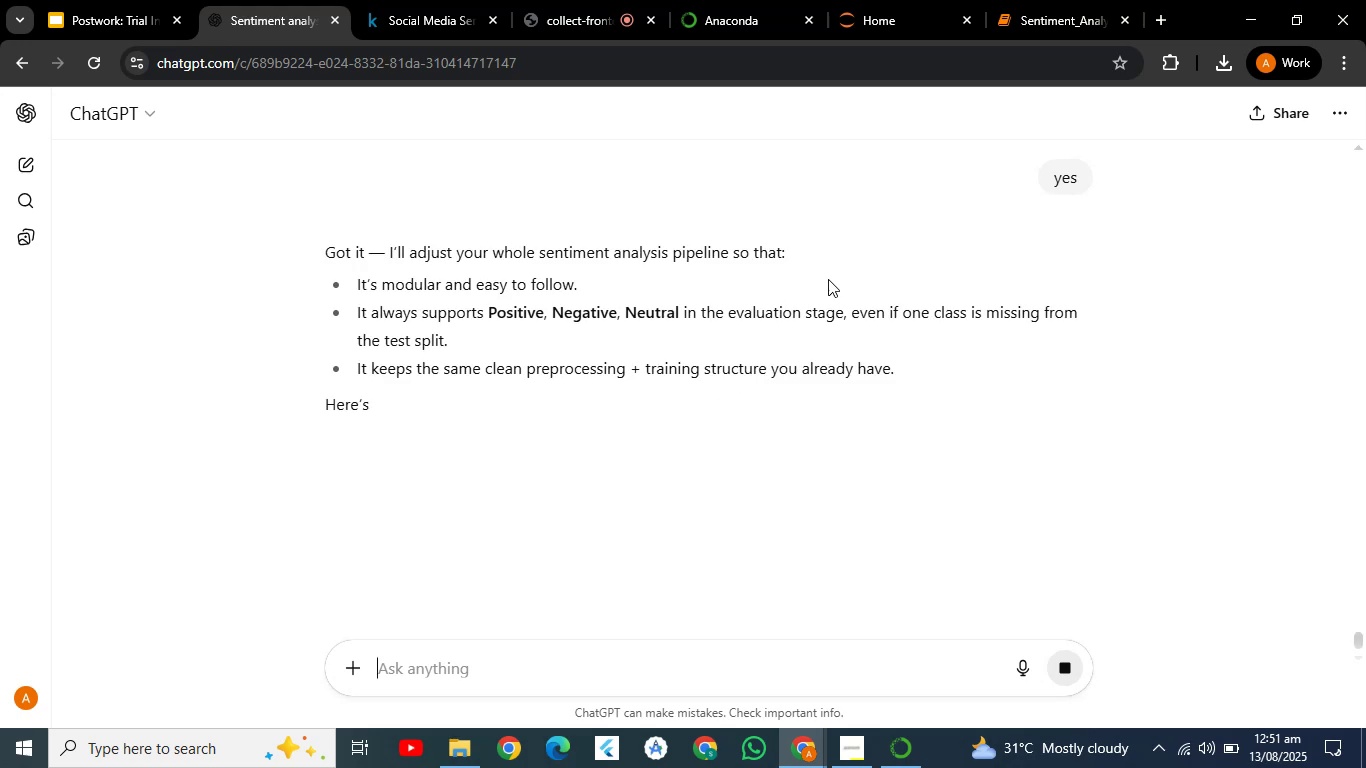 
wait(6.72)
 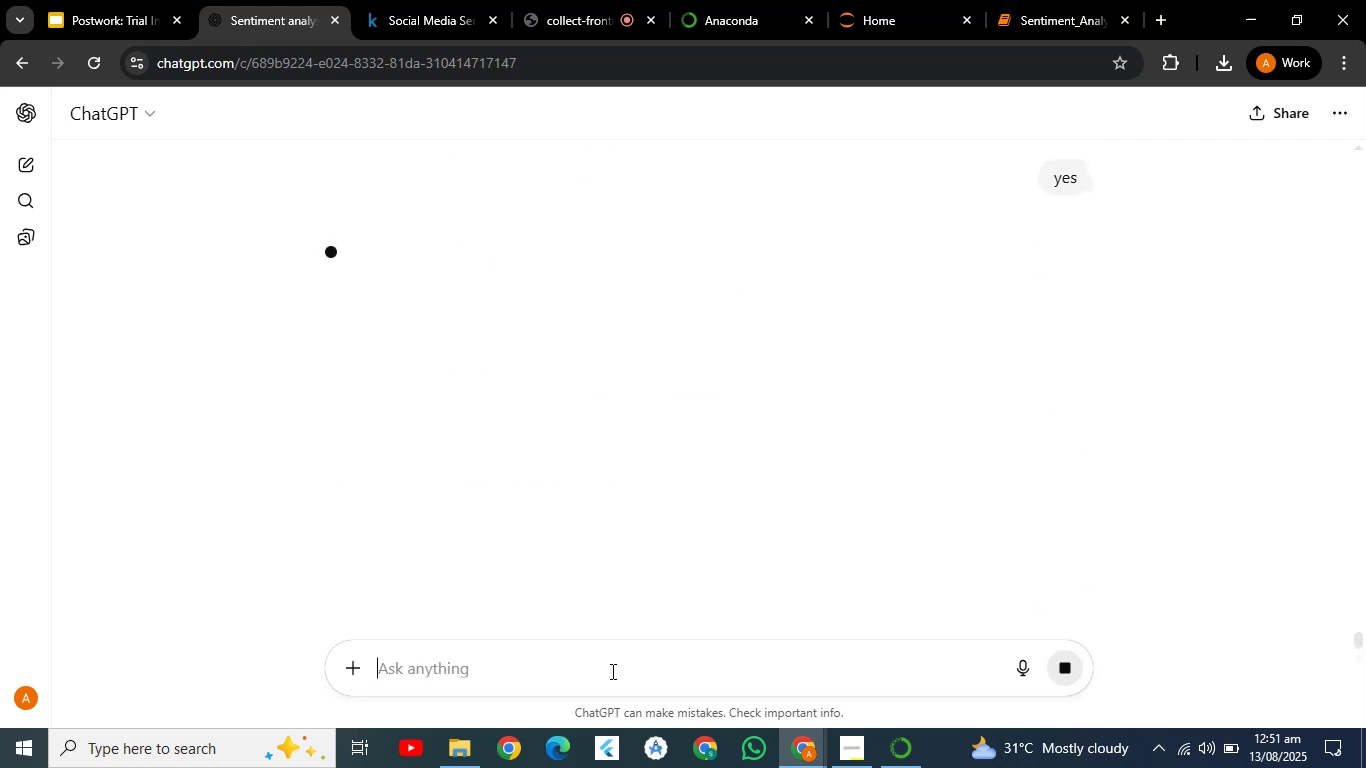 
left_click([1040, 8])
 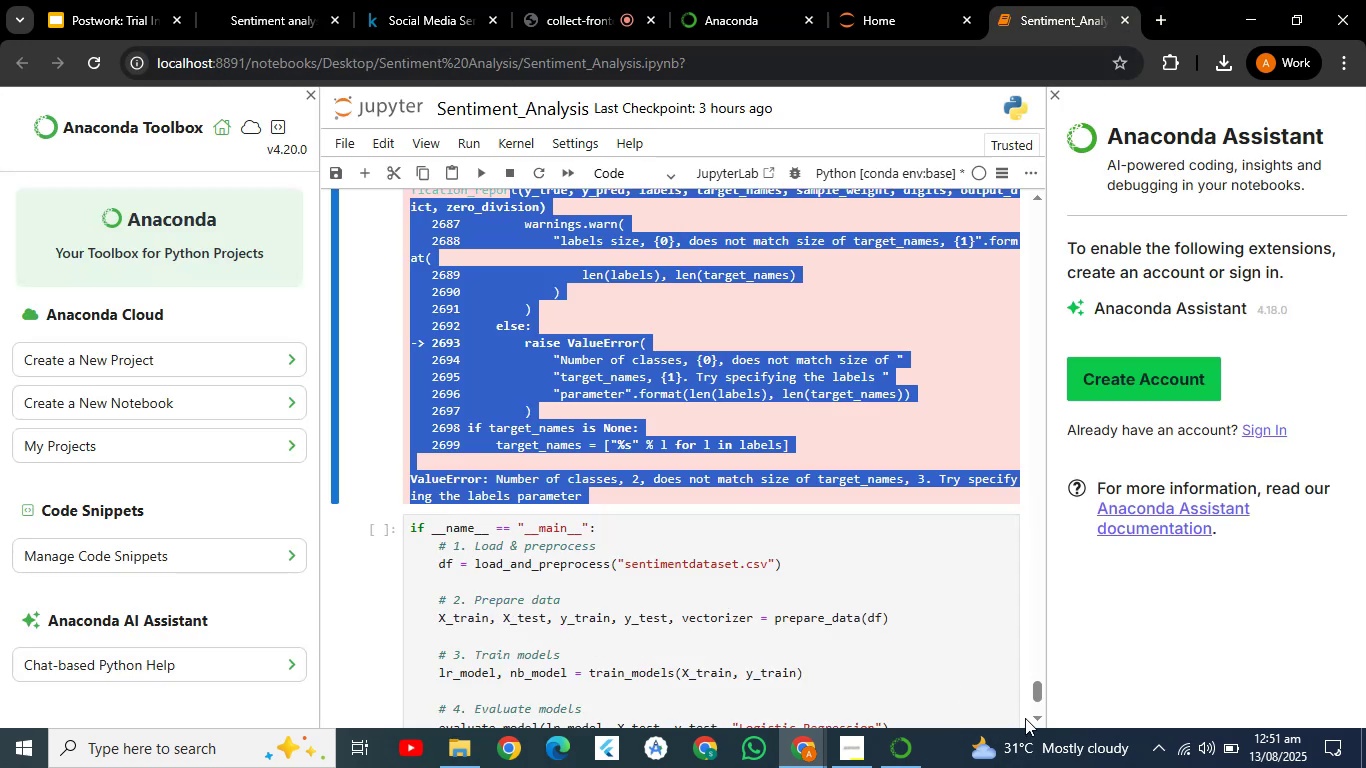 
left_click_drag(start_coordinate=[1037, 684], to_coordinate=[1037, 701])
 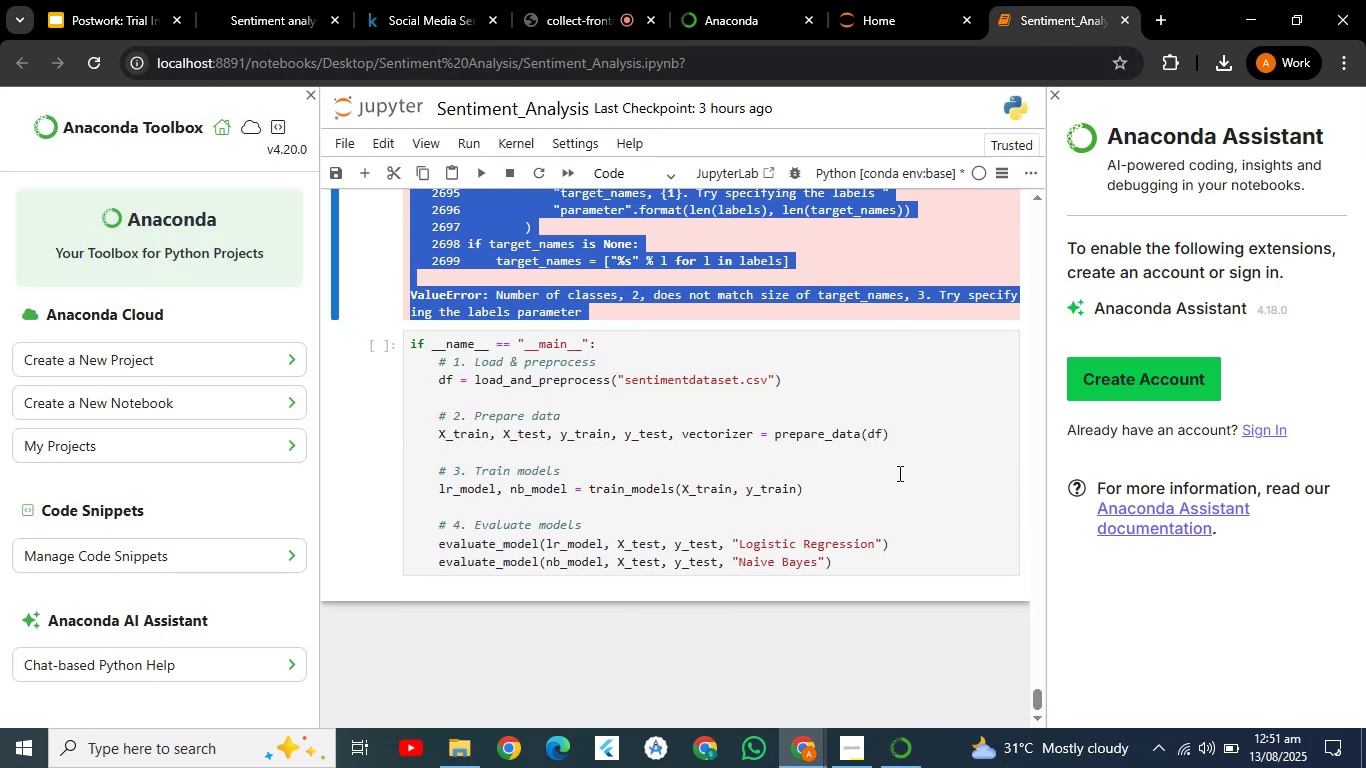 
left_click([898, 473])
 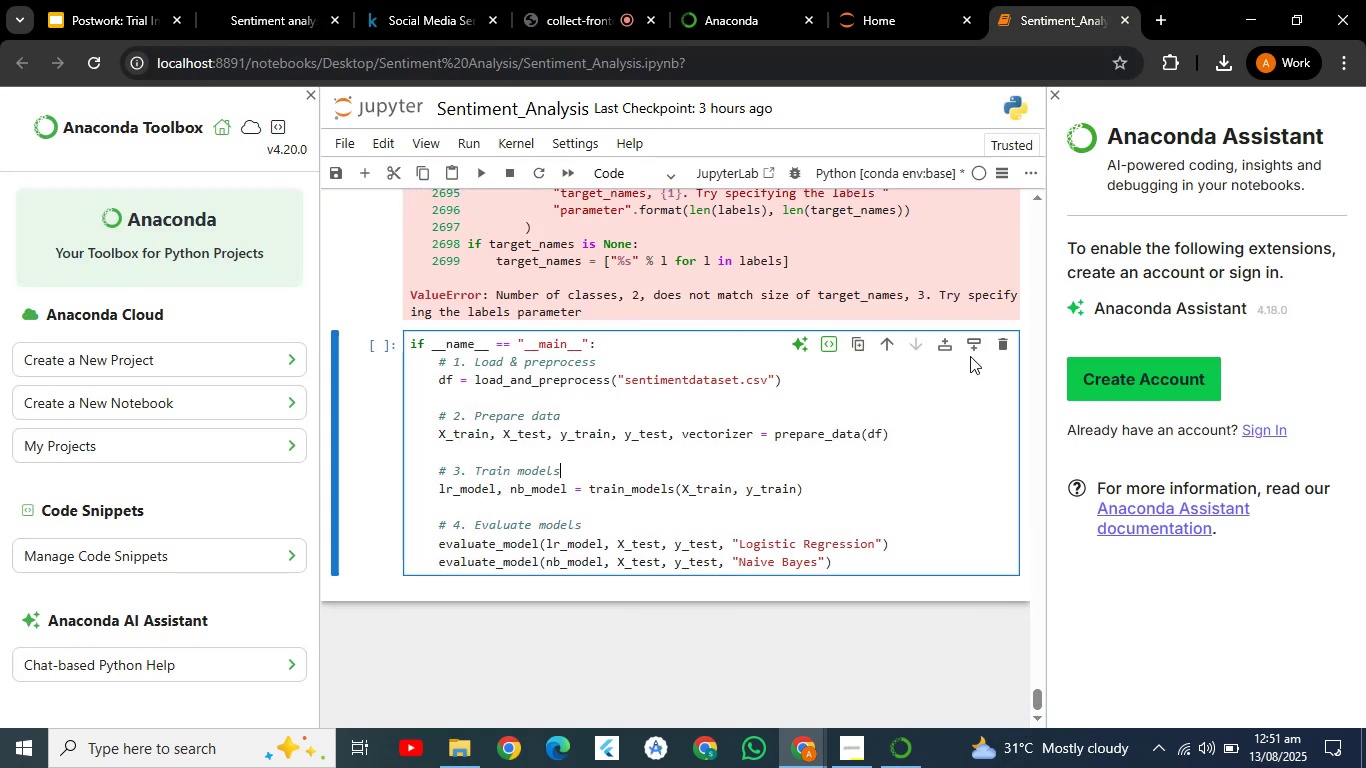 
left_click([1000, 348])
 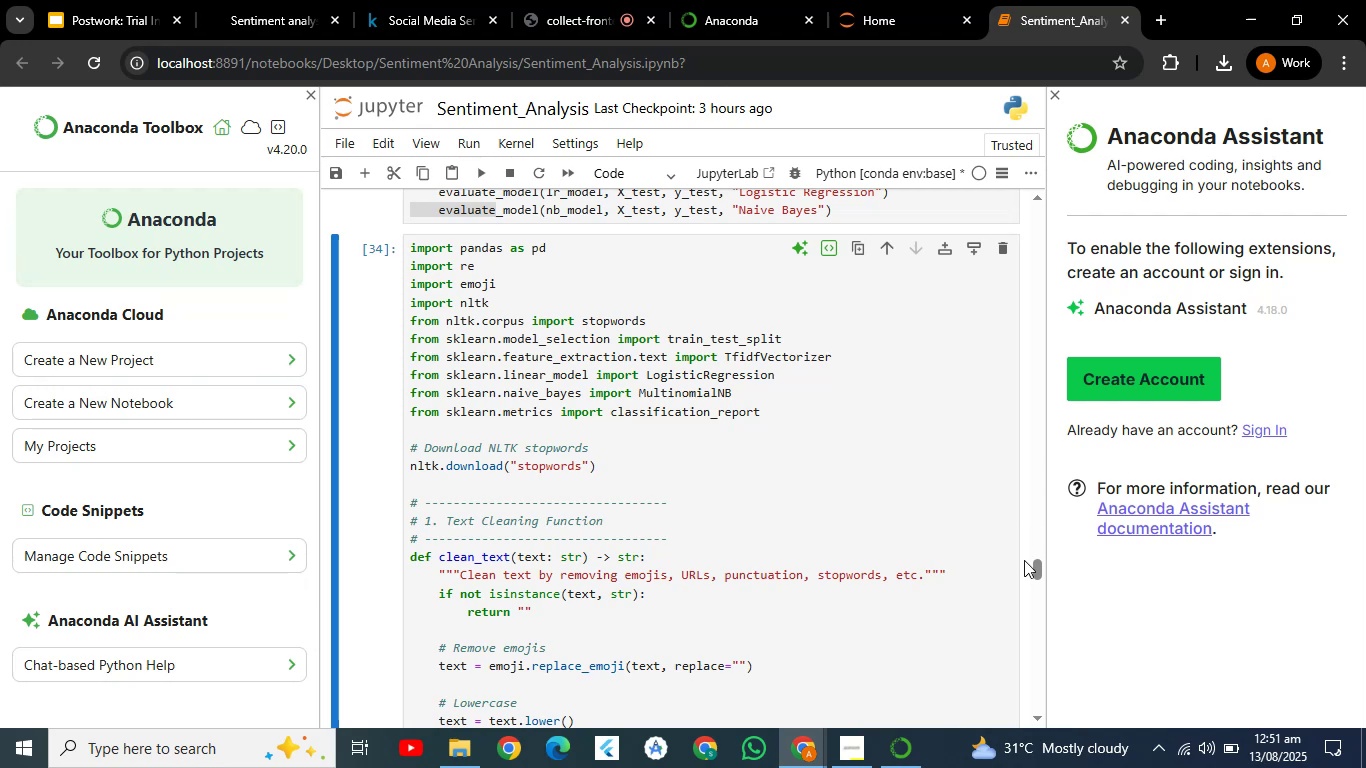 
left_click_drag(start_coordinate=[1036, 571], to_coordinate=[1038, 642])
 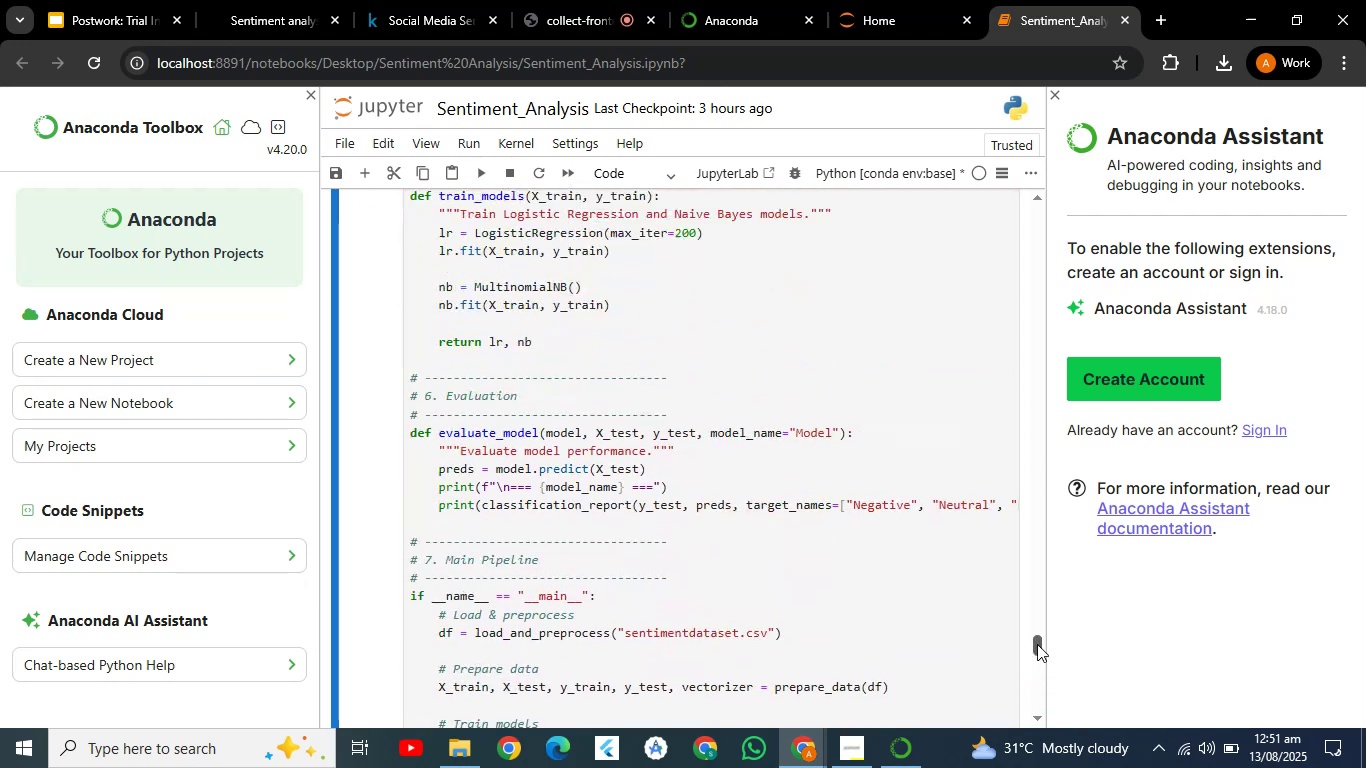 
left_click_drag(start_coordinate=[1039, 636], to_coordinate=[1073, 548])
 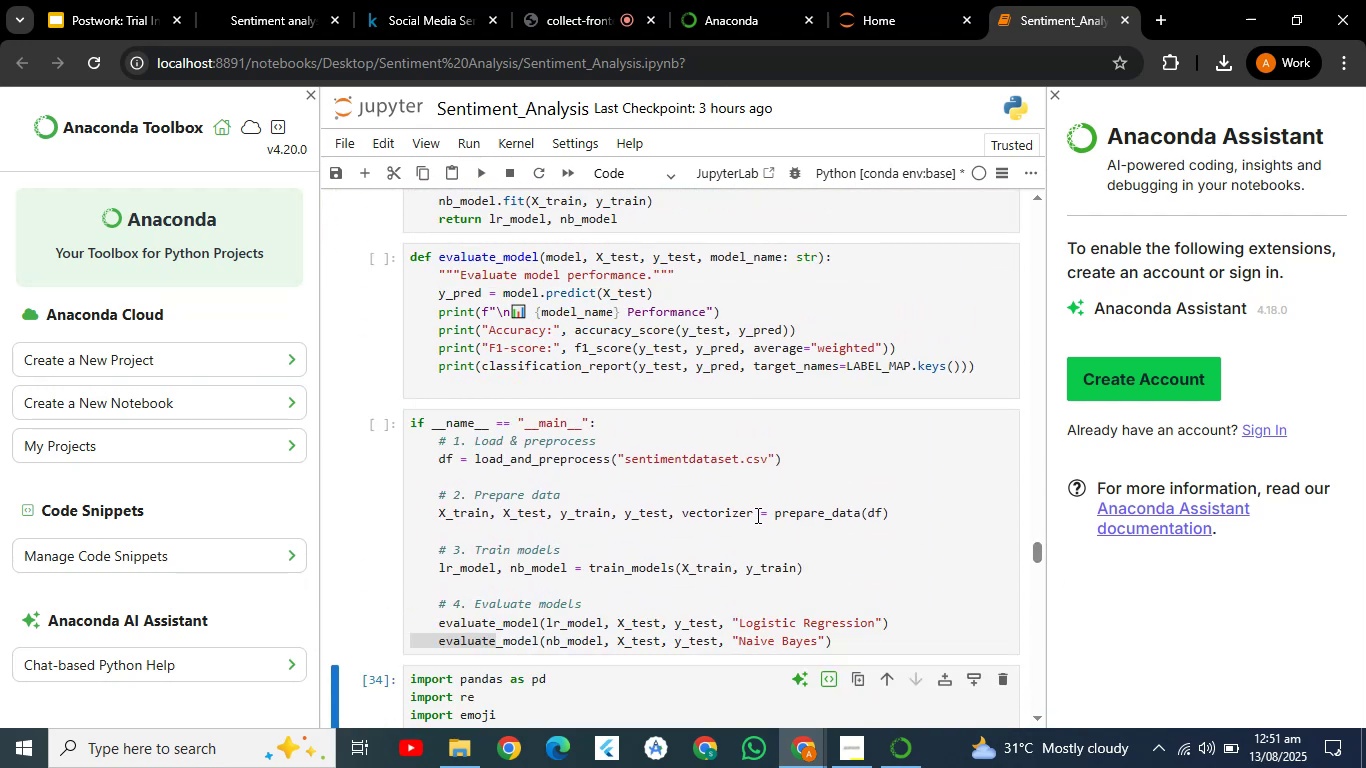 
left_click([756, 515])
 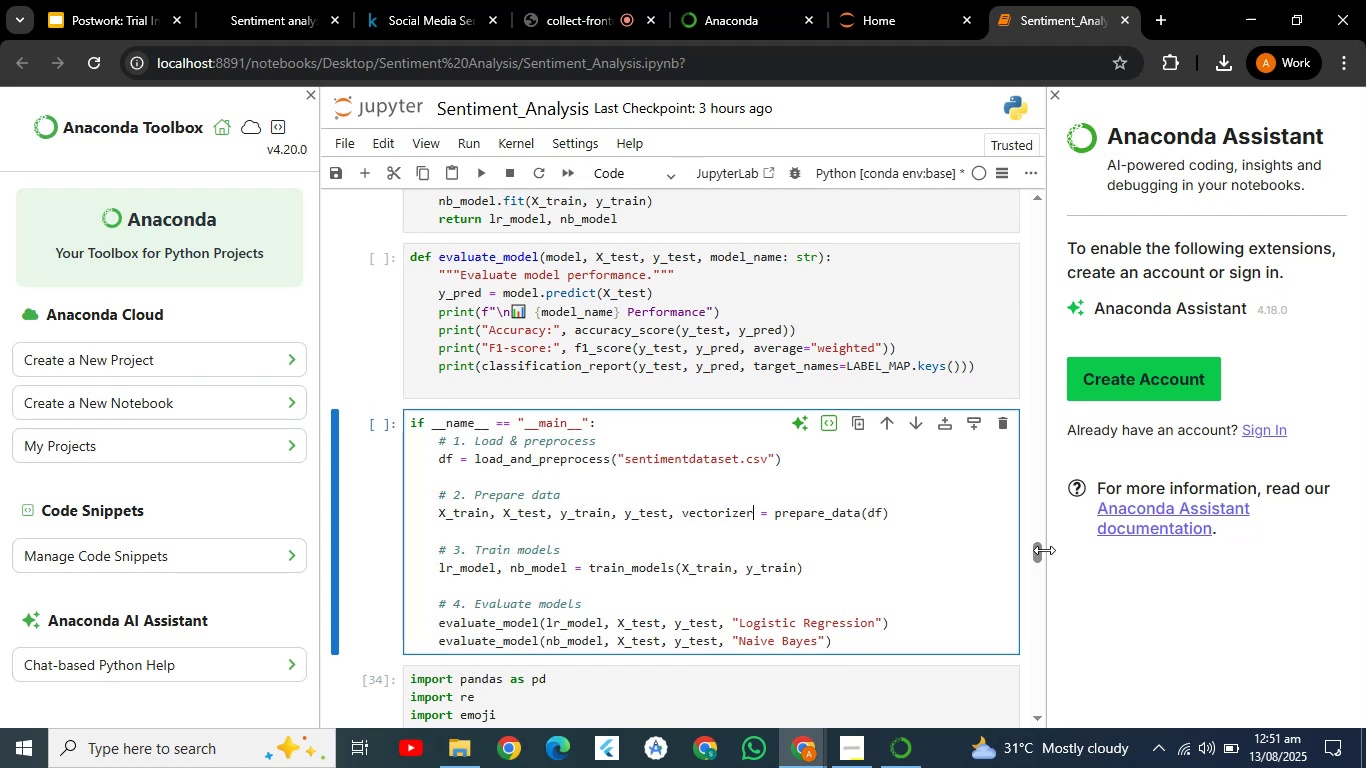 
left_click_drag(start_coordinate=[1035, 555], to_coordinate=[1020, 654])
 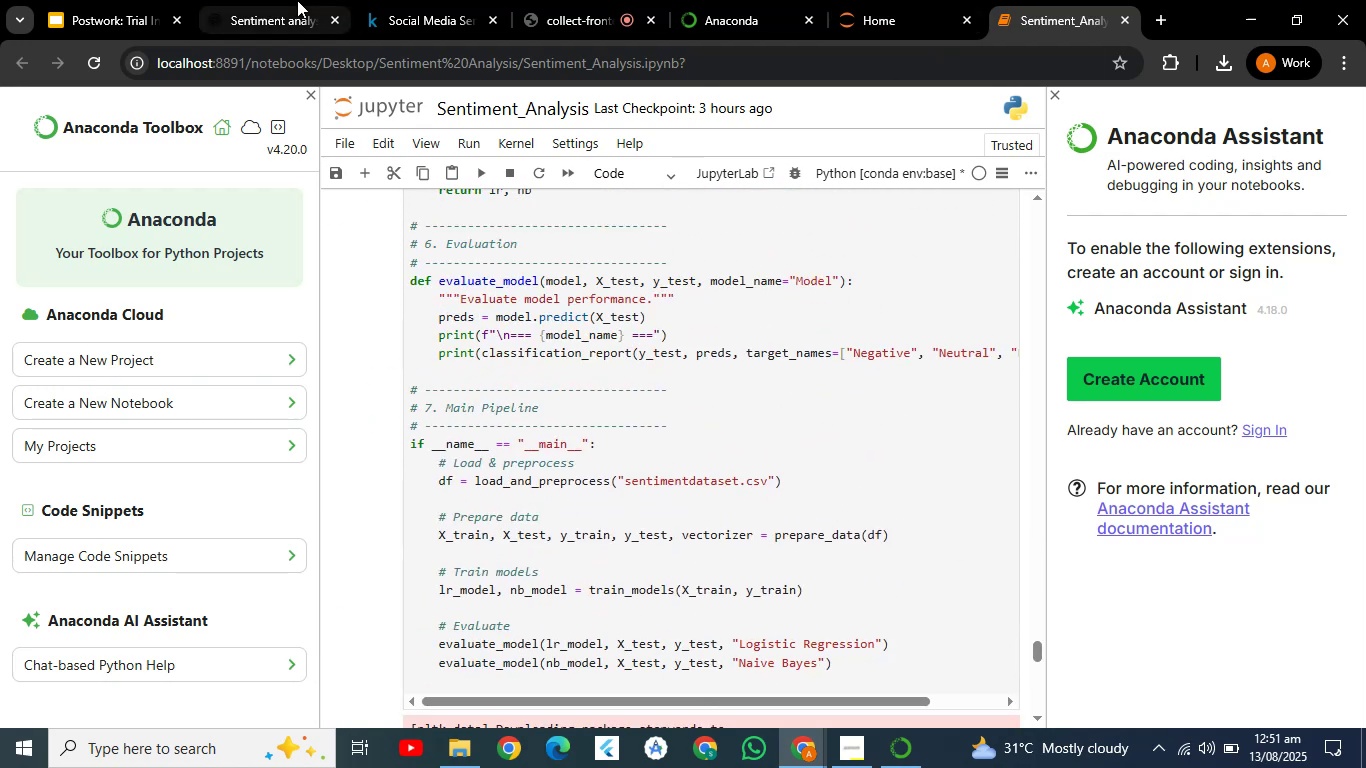 
left_click([248, 0])
 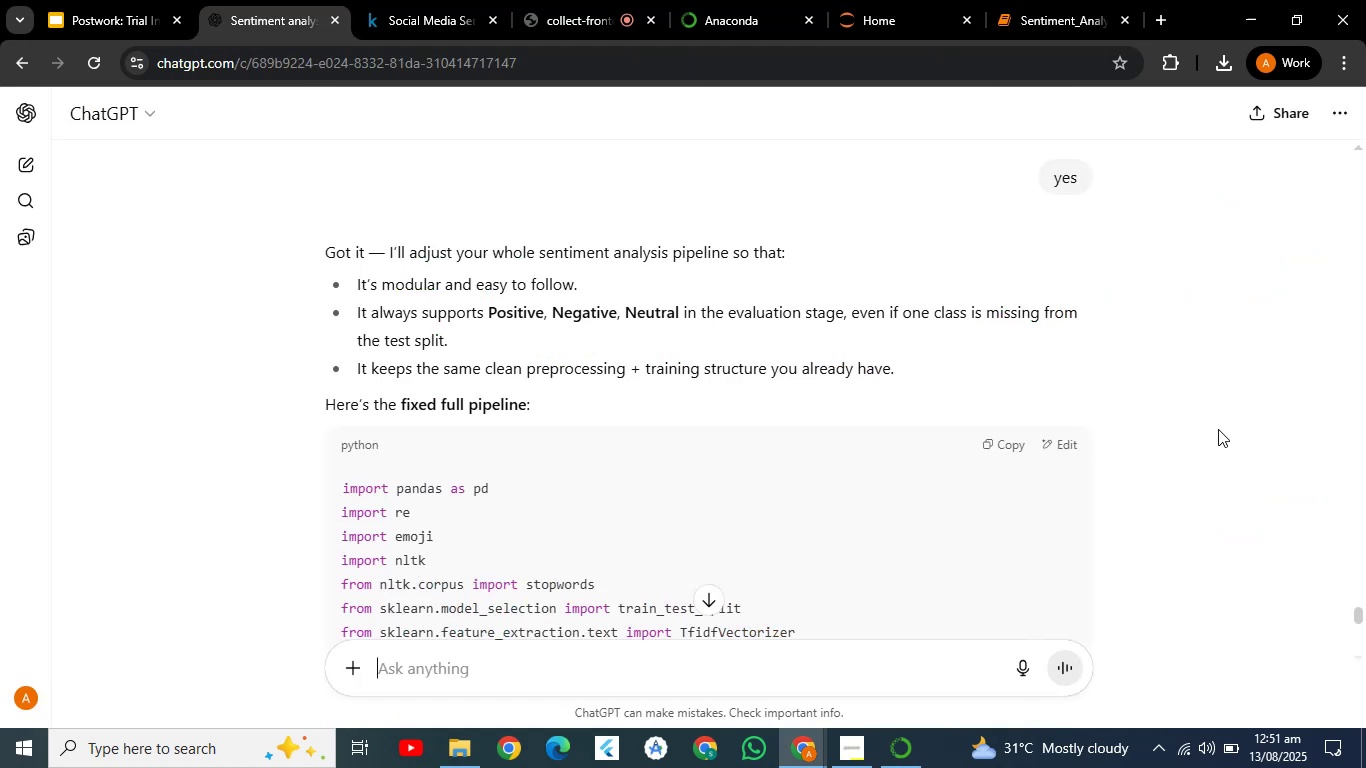 
scroll: coordinate [1215, 432], scroll_direction: down, amount: 28.0
 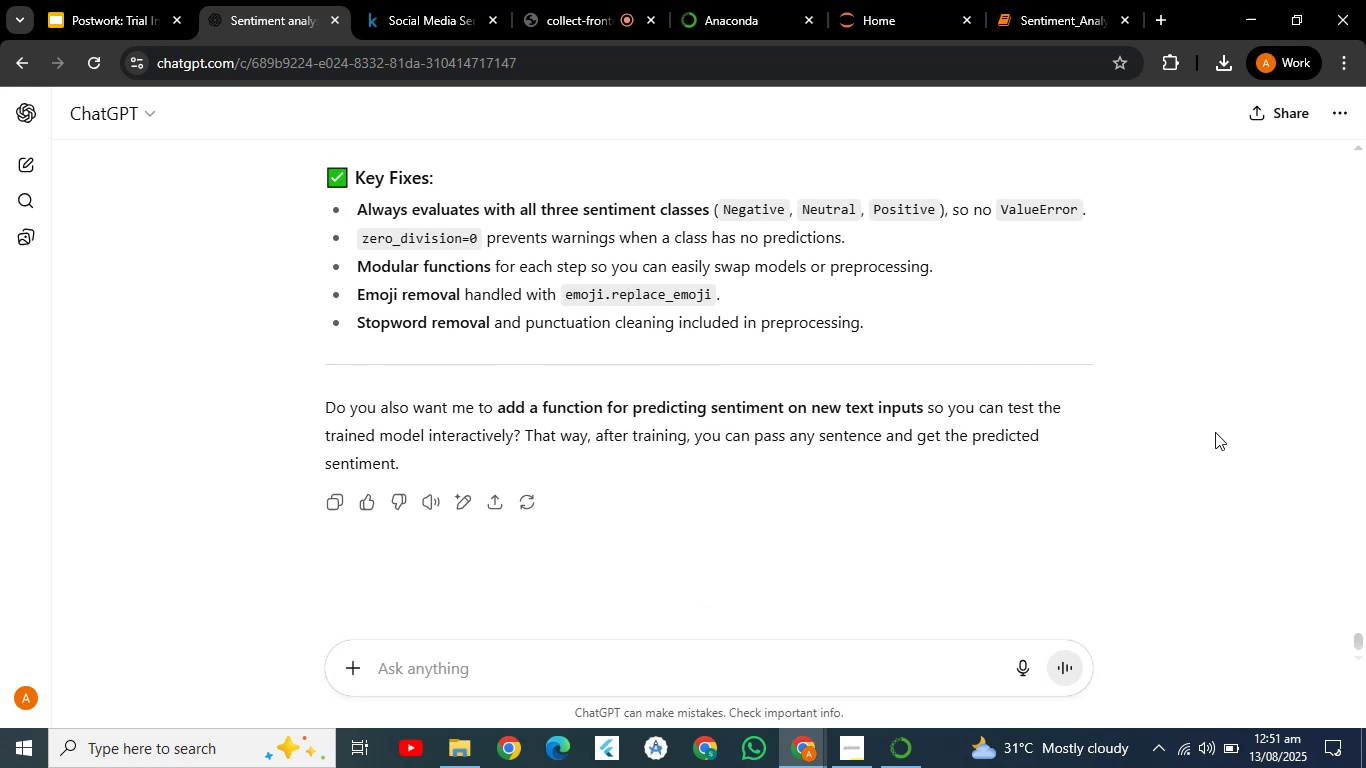 
scroll: coordinate [1215, 432], scroll_direction: up, amount: 3.0
 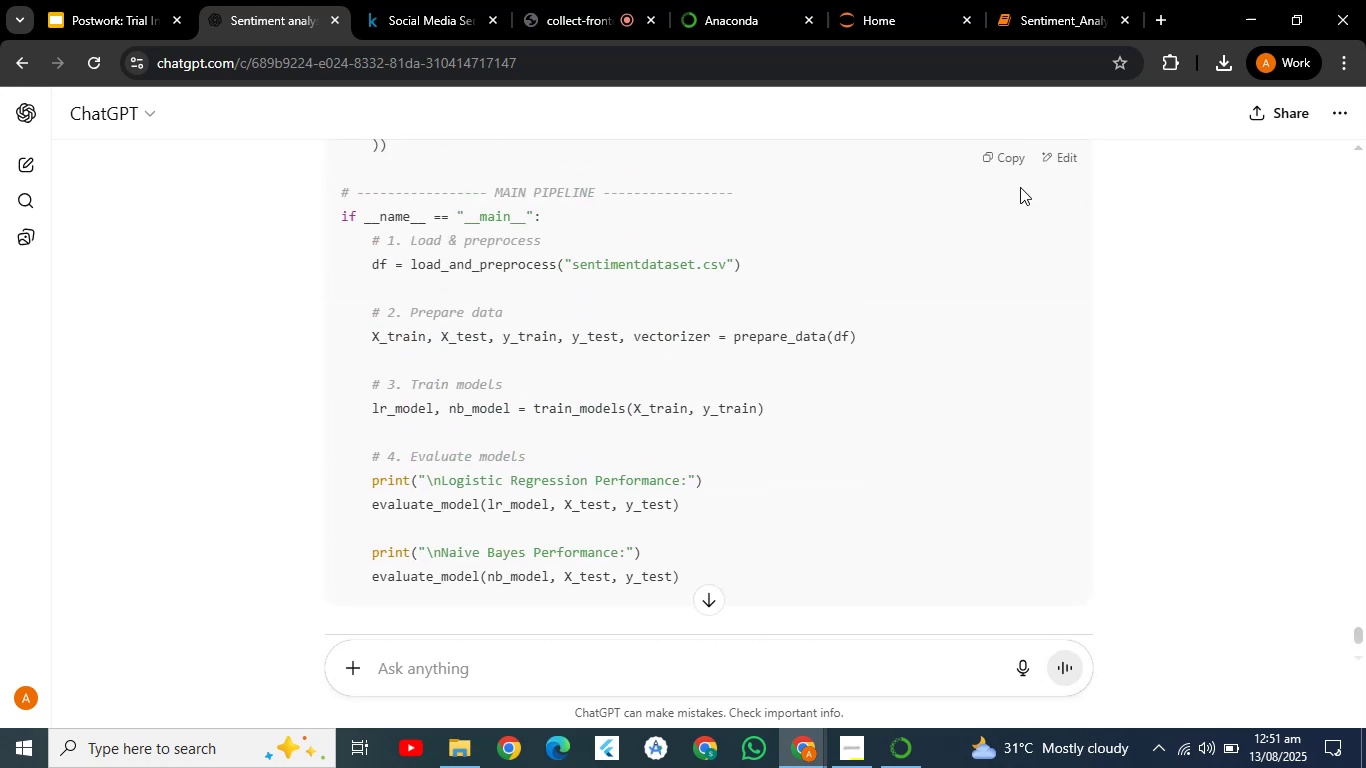 
left_click([1014, 166])
 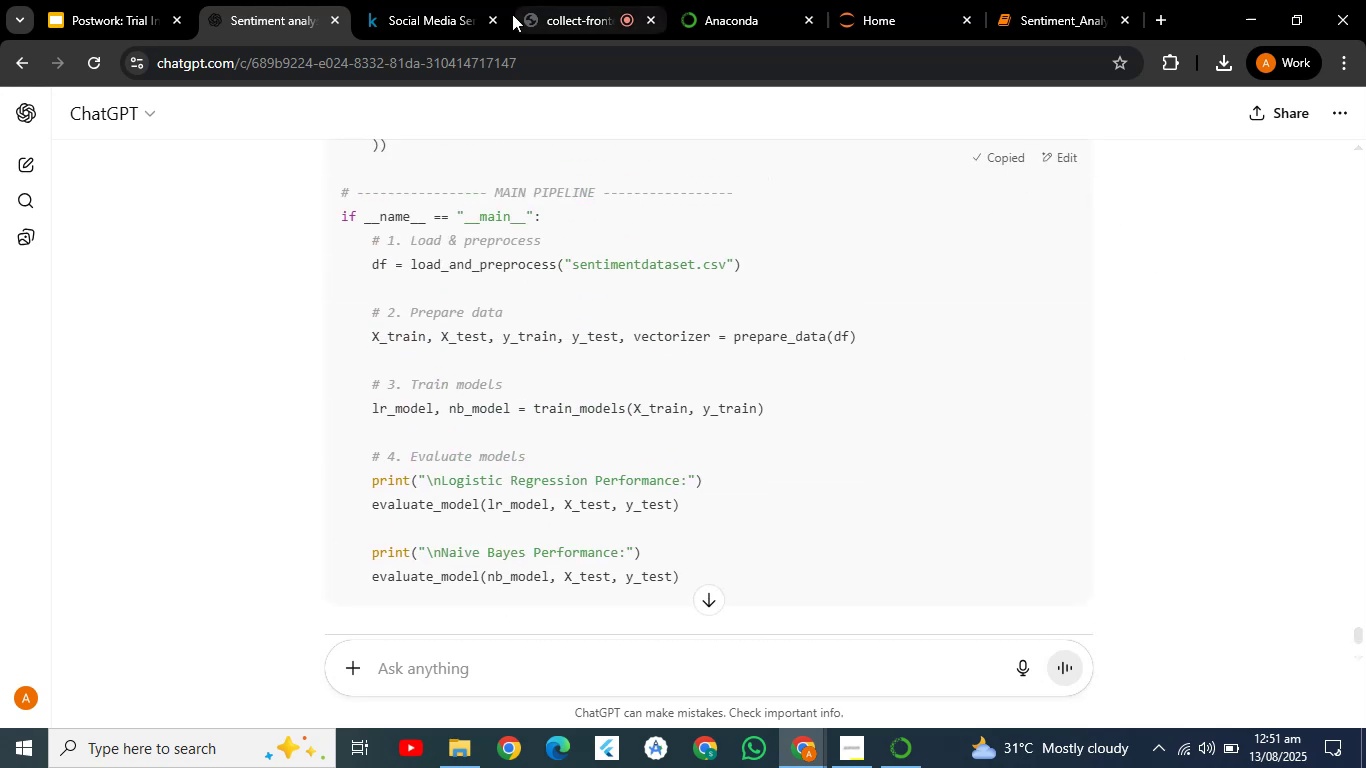 
mouse_move([302, 21])
 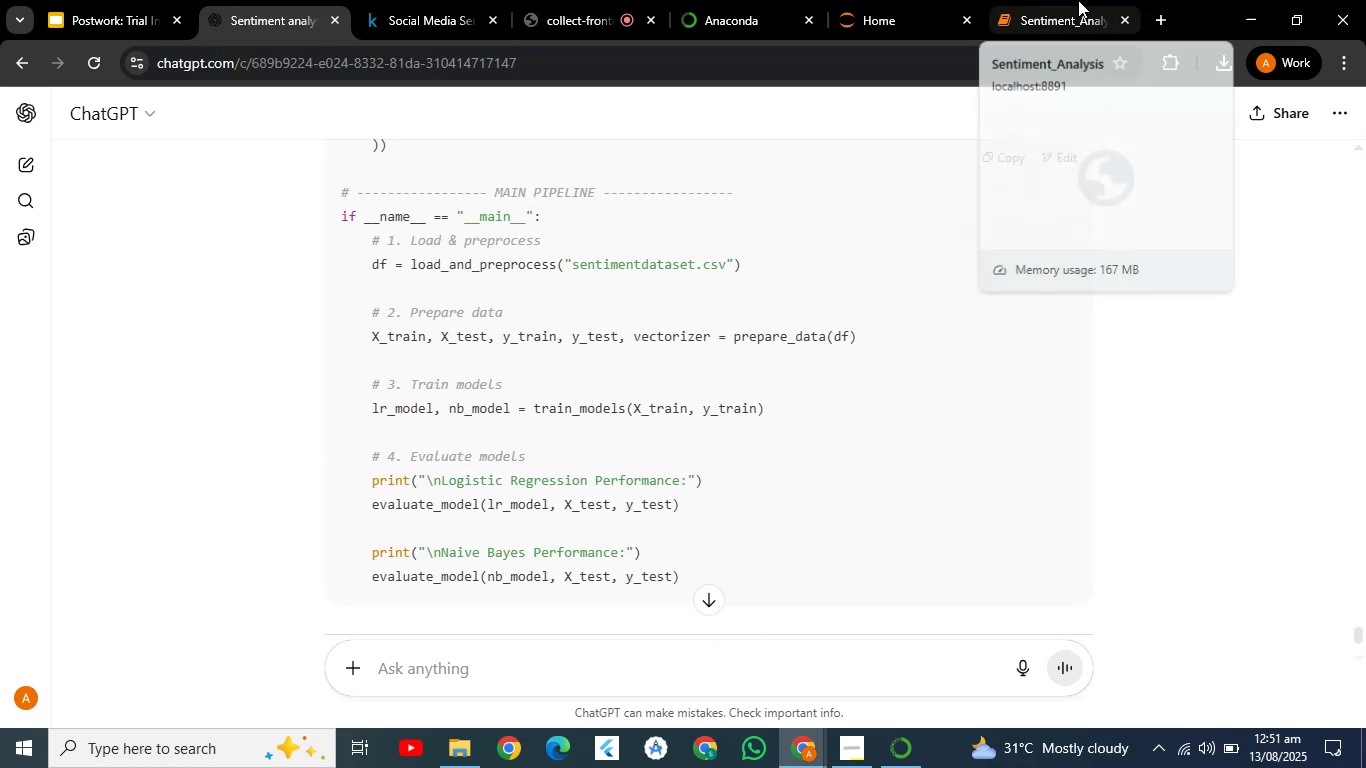 
left_click([1076, 0])
 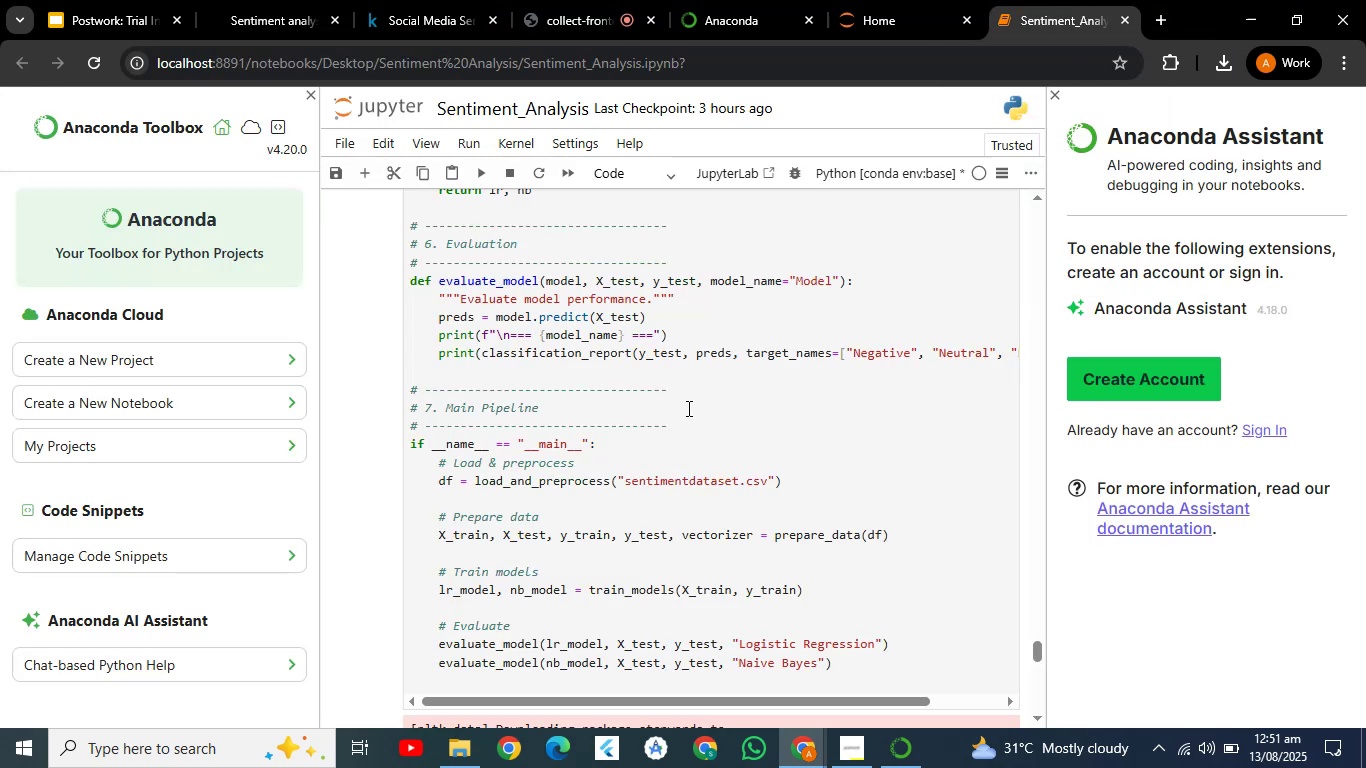 
left_click([686, 404])
 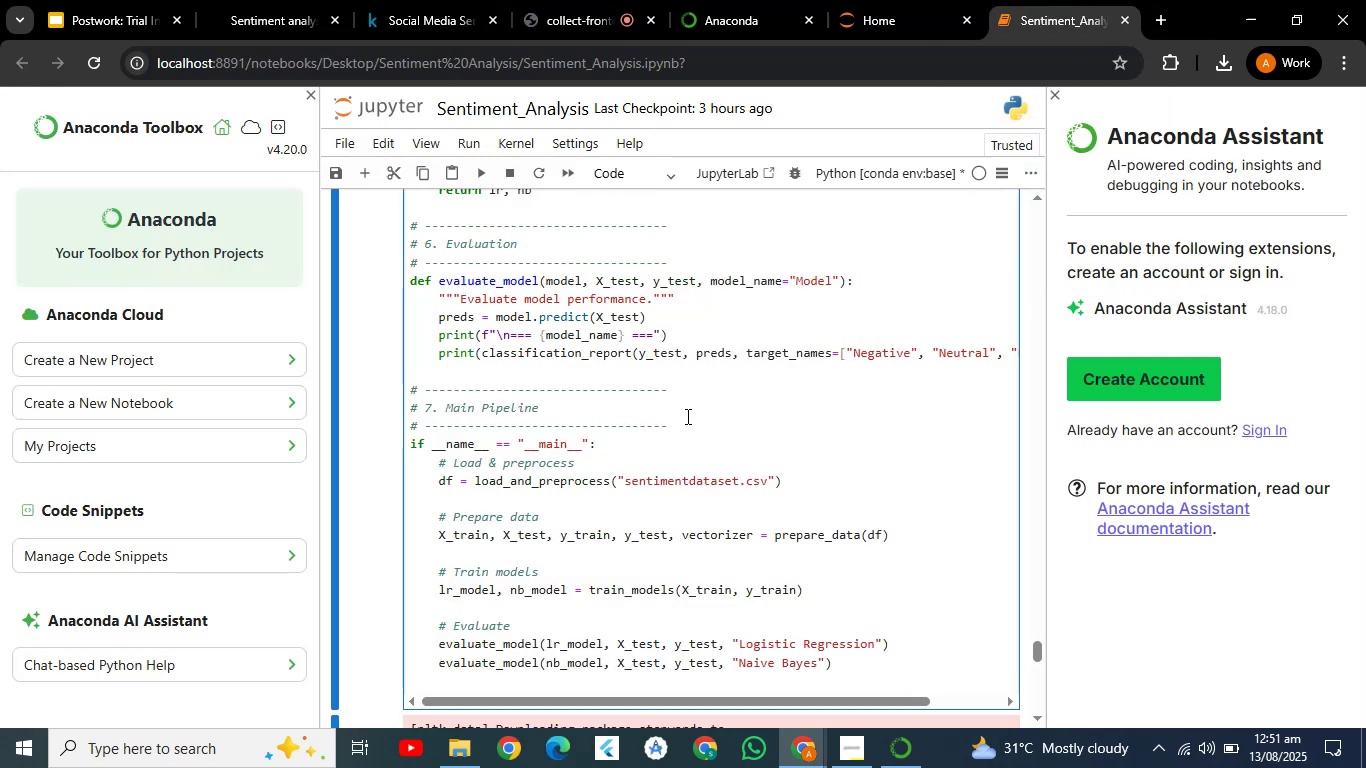 
key(Control+A)
 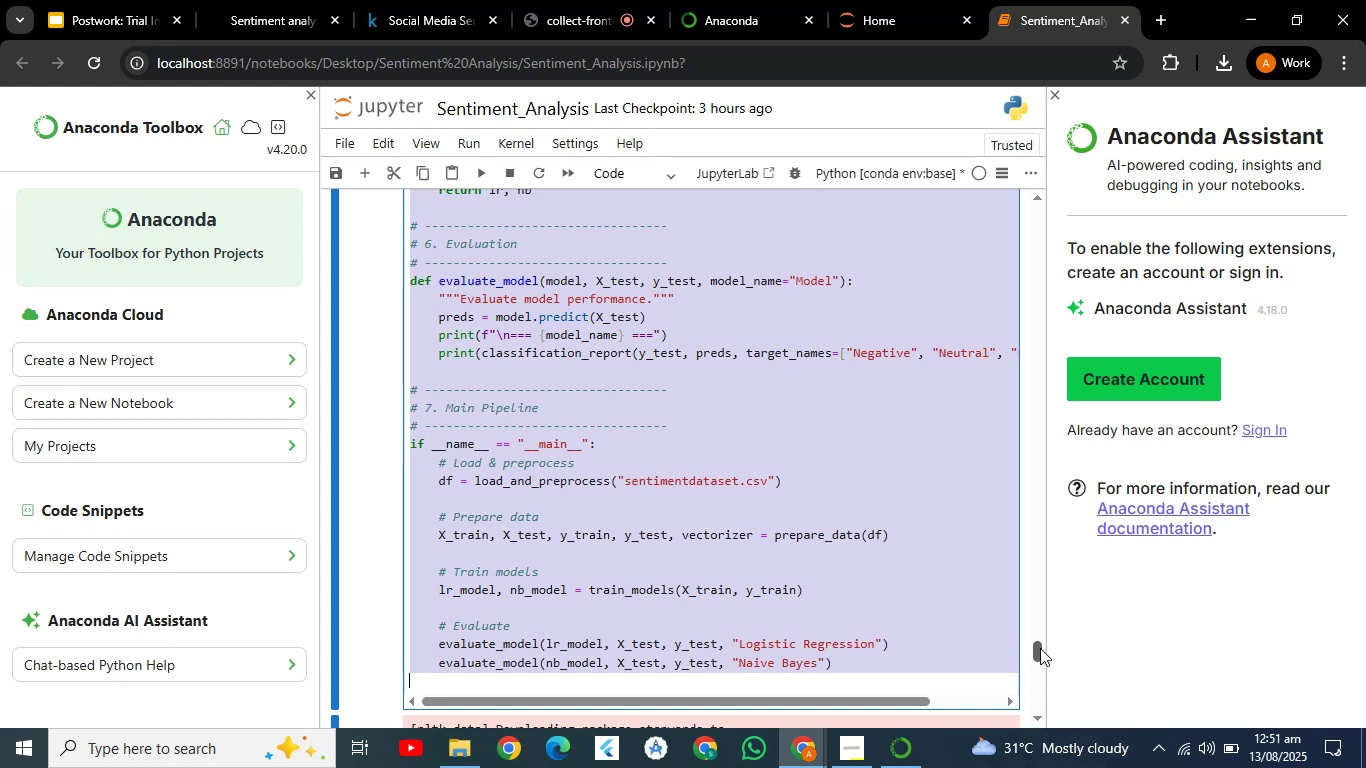 
left_click_drag(start_coordinate=[1035, 656], to_coordinate=[1033, 676])
 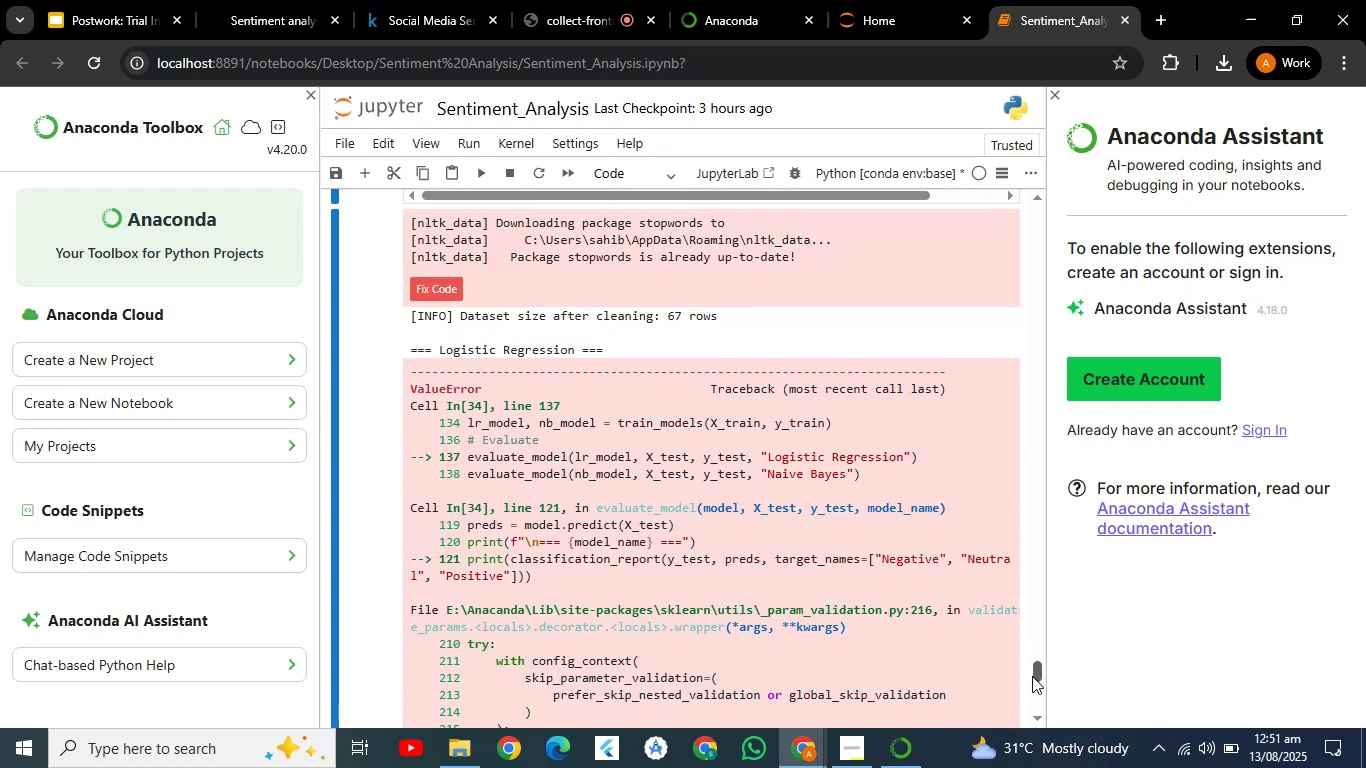 
hold_key(key=ControlLeft, duration=0.64)
 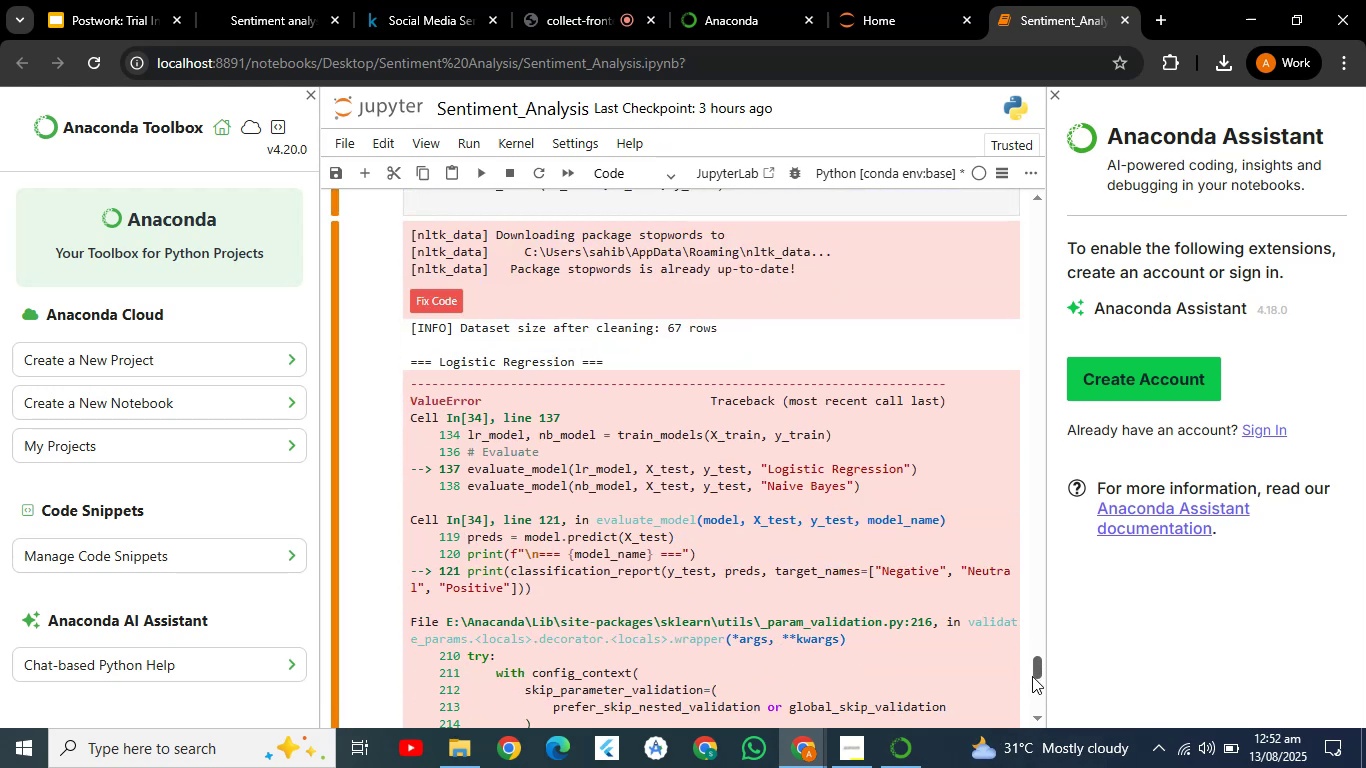 
key(V)
 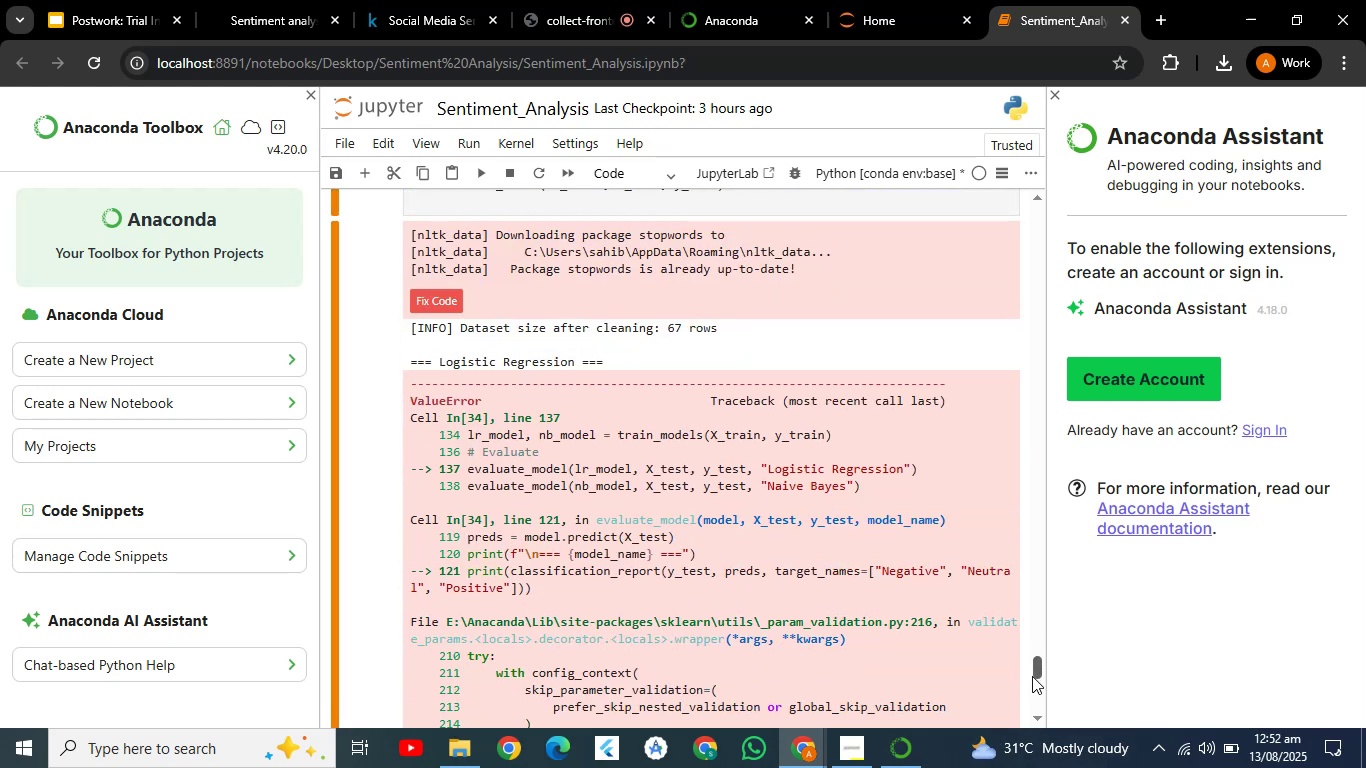 
left_click([1032, 676])
 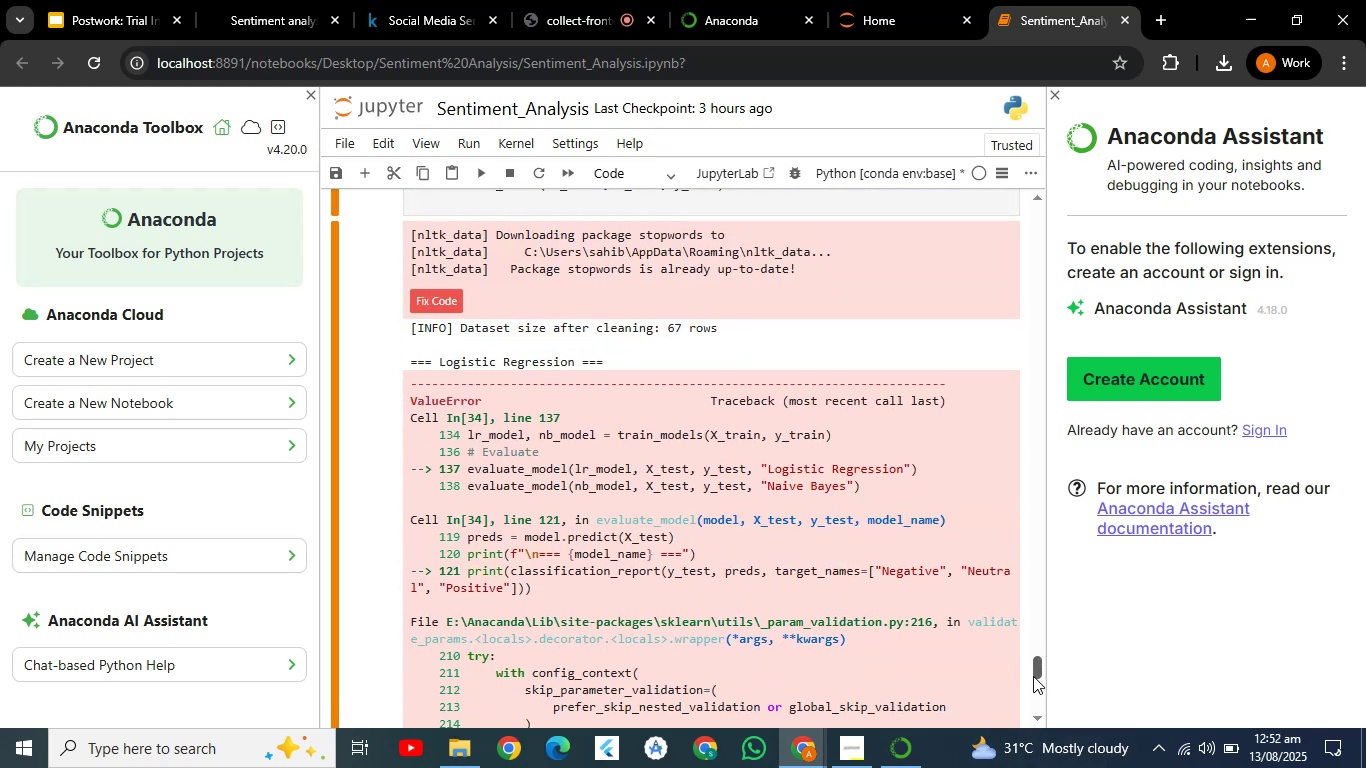 
left_click_drag(start_coordinate=[1034, 676], to_coordinate=[1037, 663])
 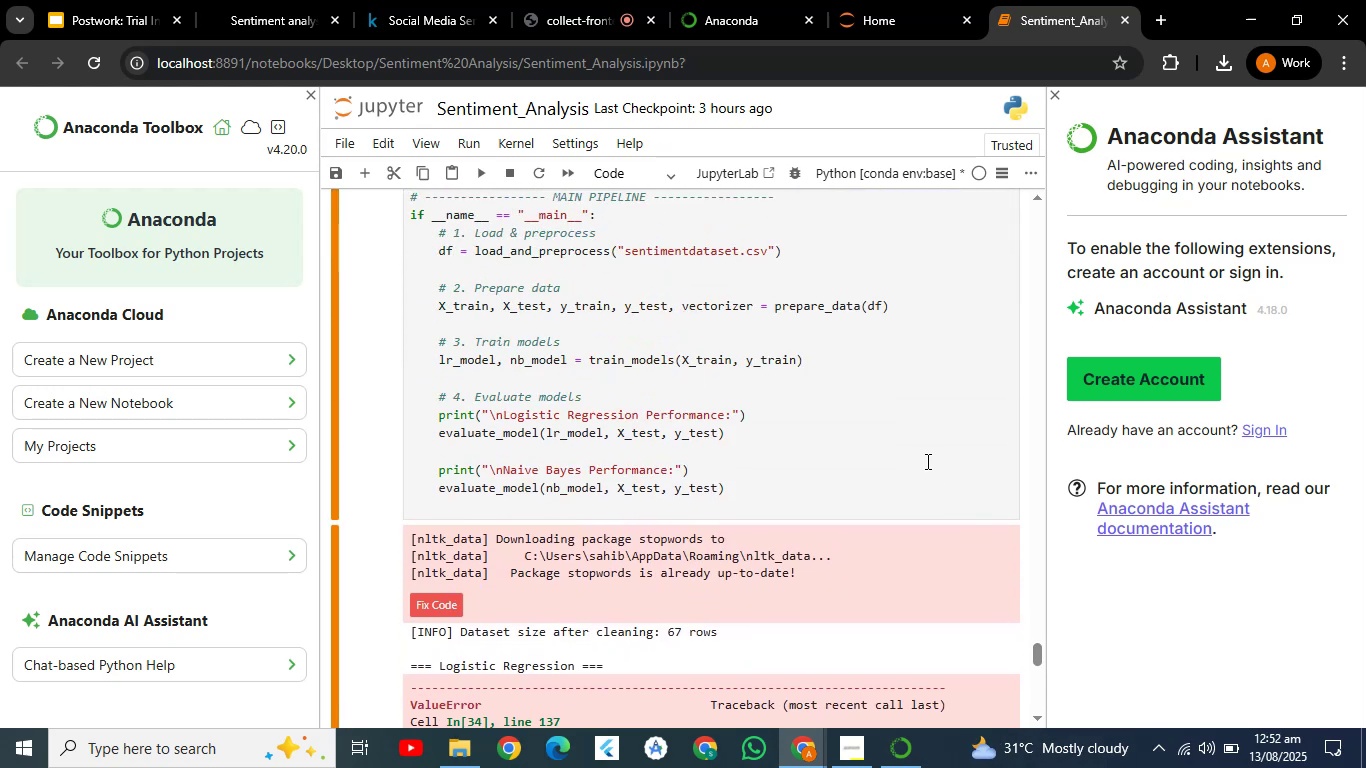 
left_click([923, 455])
 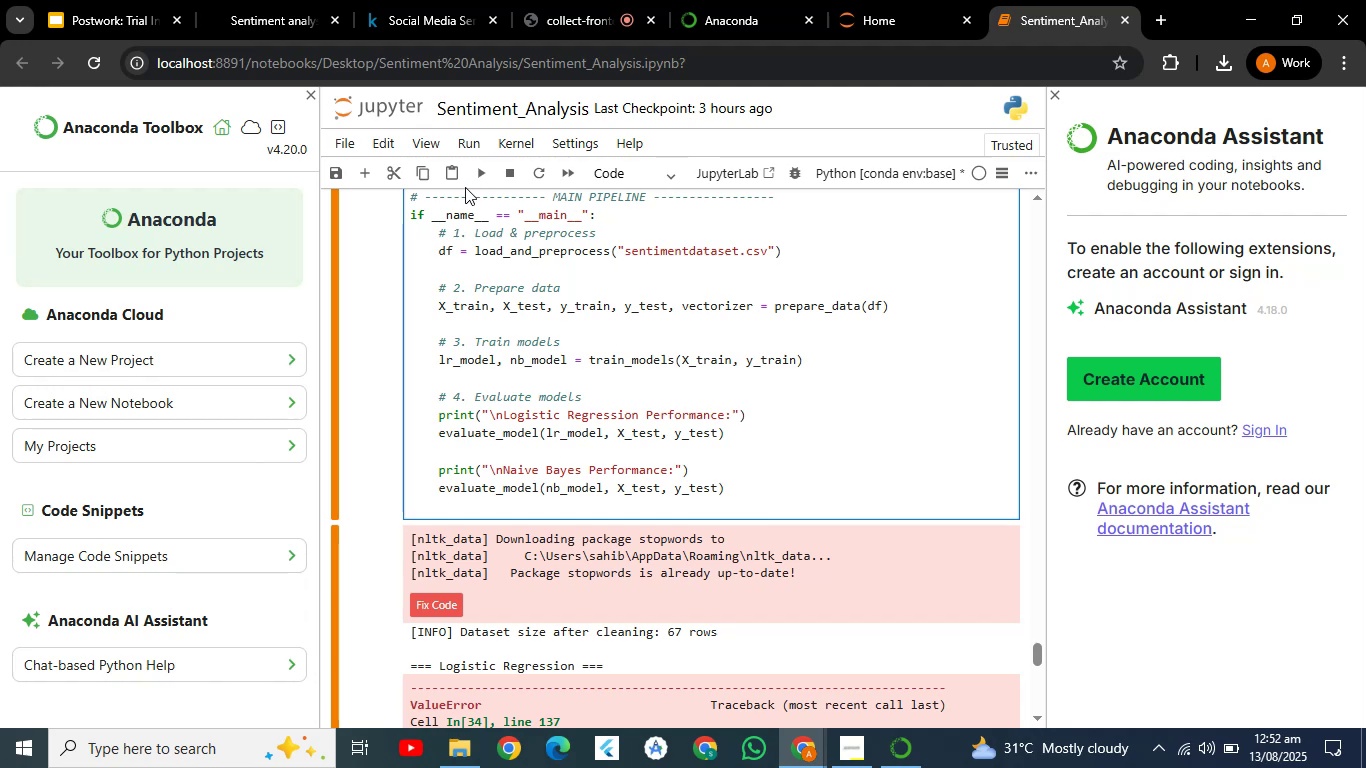 
left_click([487, 168])
 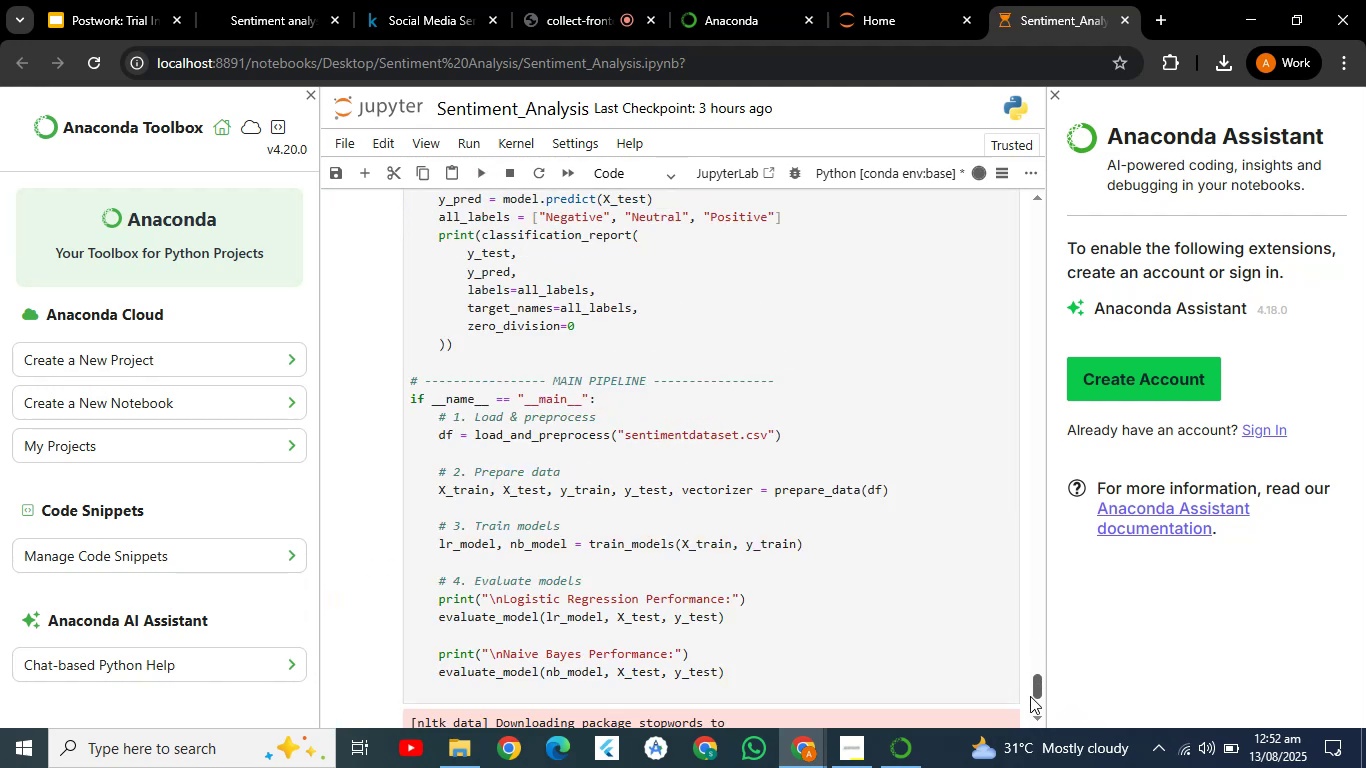 
left_click_drag(start_coordinate=[1037, 686], to_coordinate=[1038, 694])
 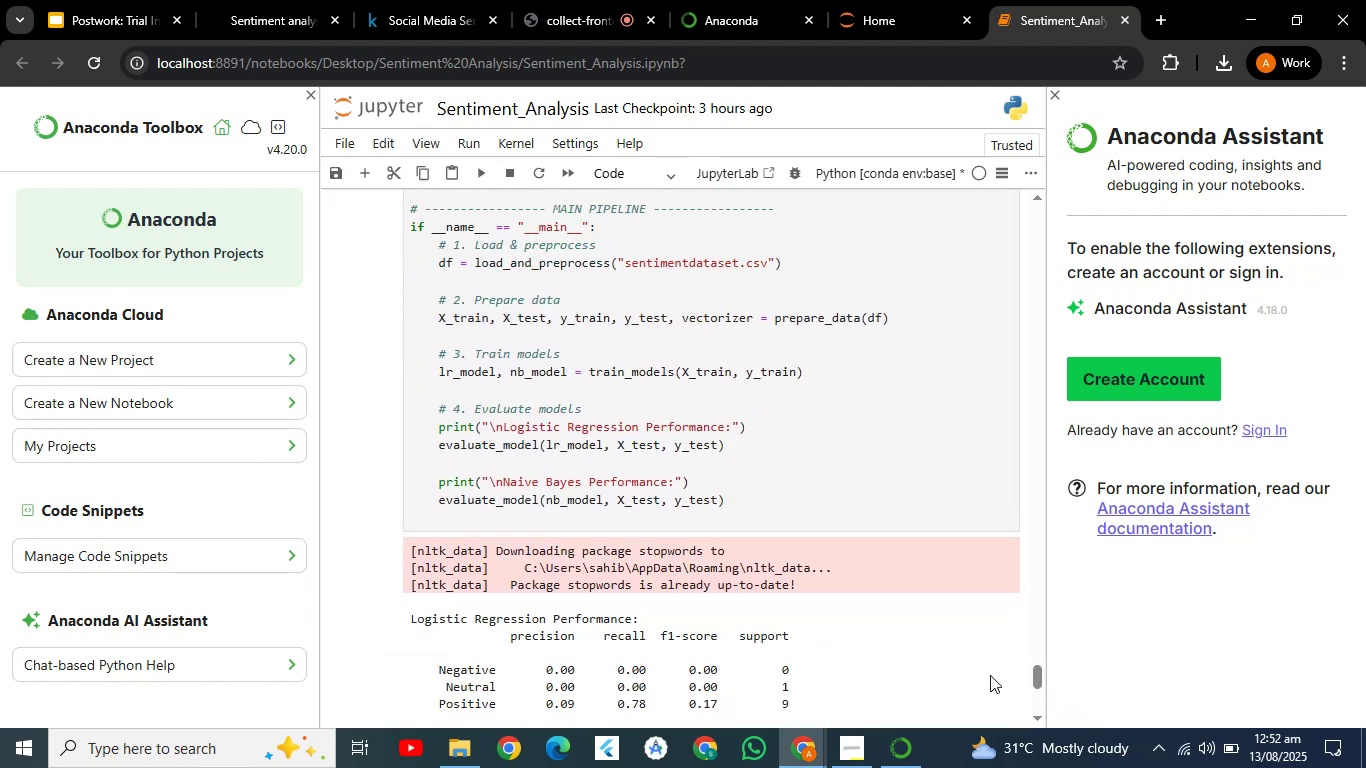 
scroll: coordinate [973, 602], scroll_direction: down, amount: 2.0
 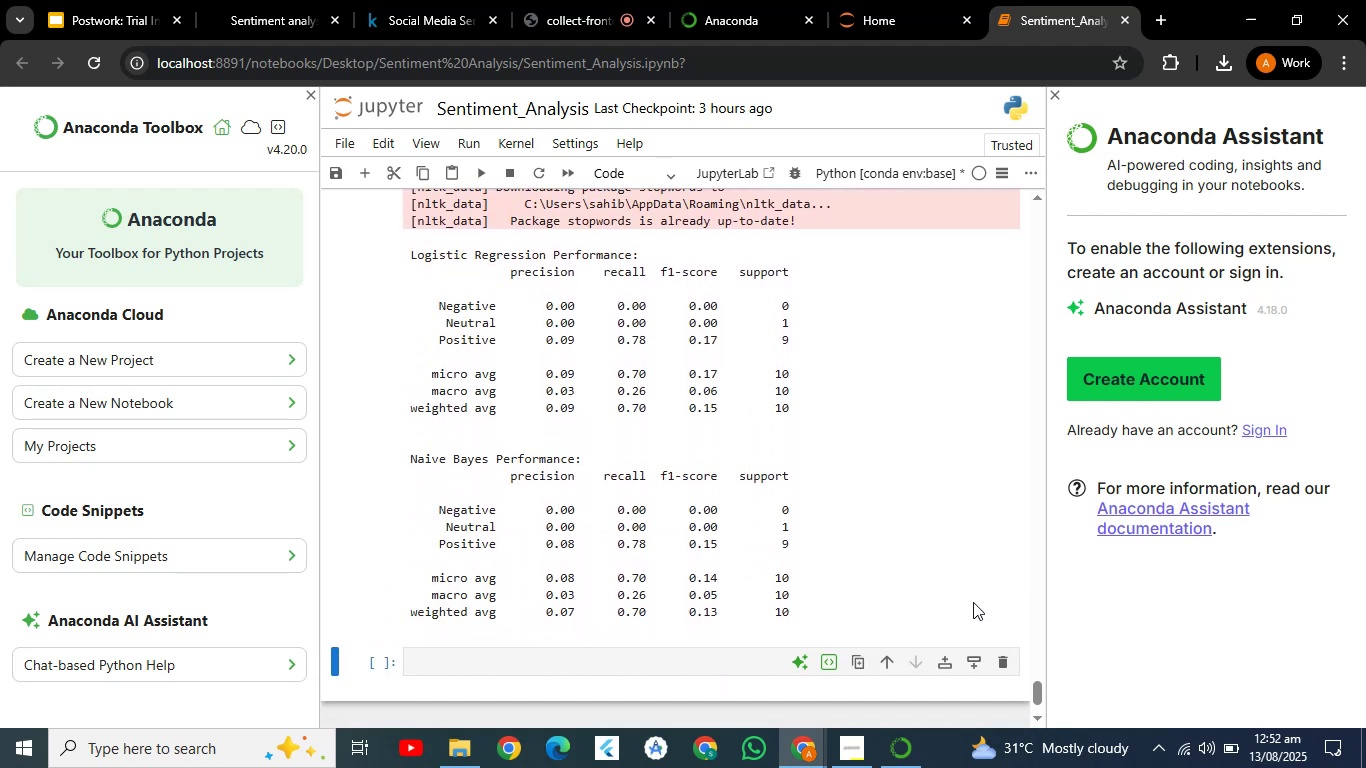 
scroll: coordinate [973, 602], scroll_direction: up, amount: 1.0
 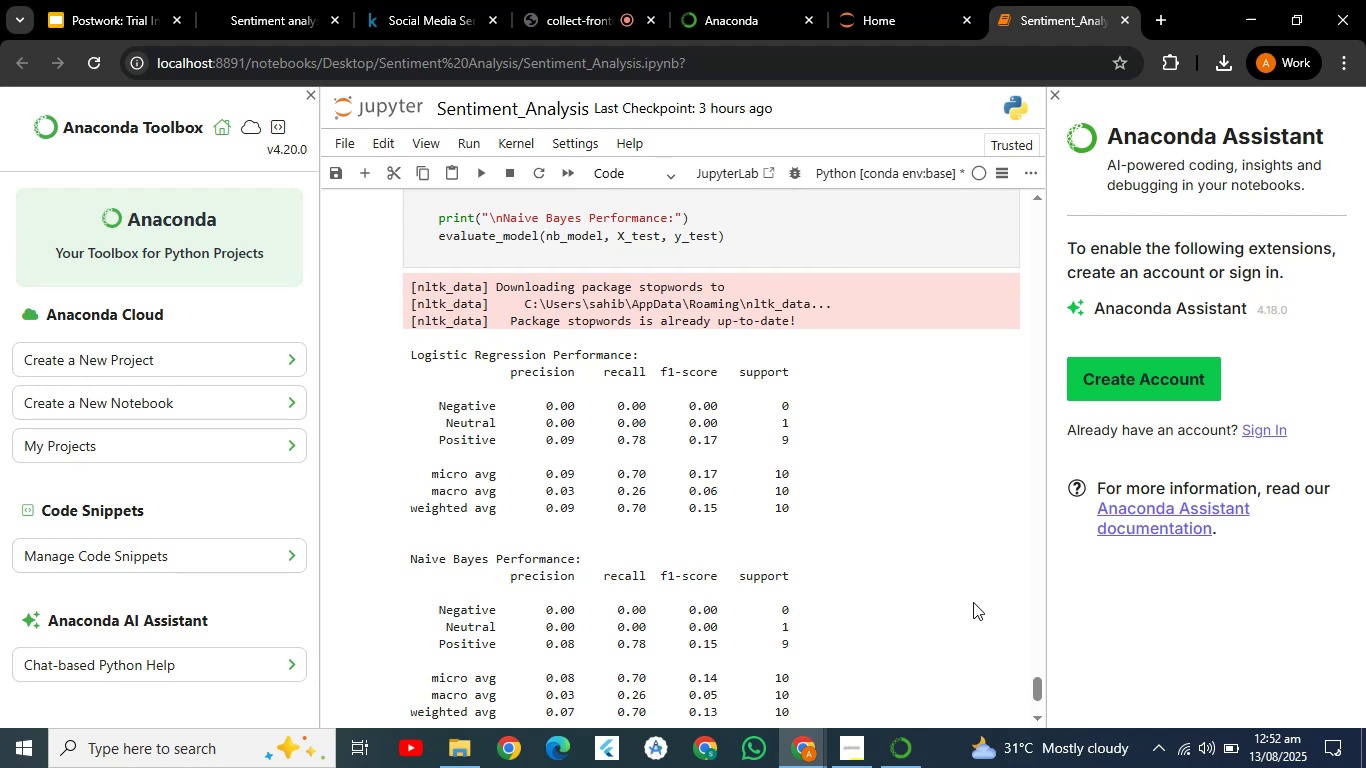 
wait(11.15)
 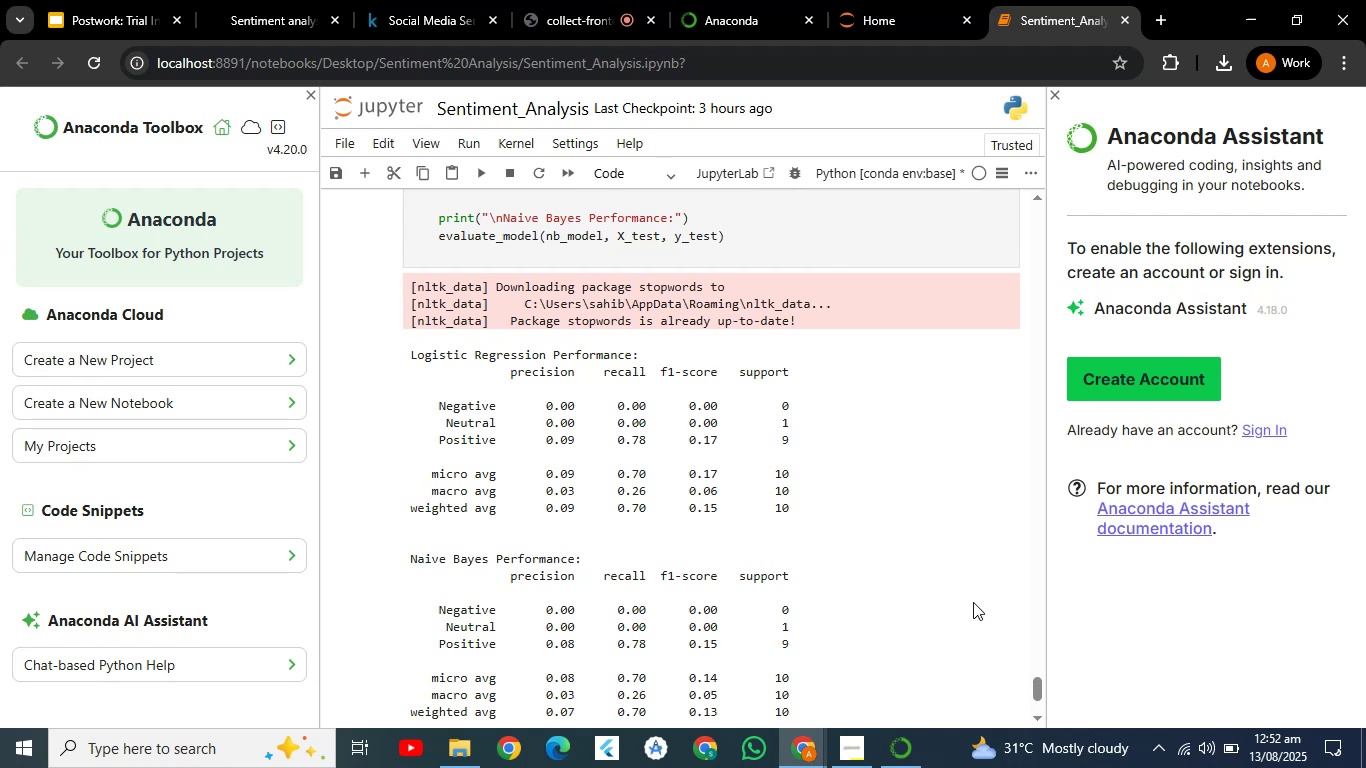 
left_click_drag(start_coordinate=[409, 346], to_coordinate=[826, 513])
 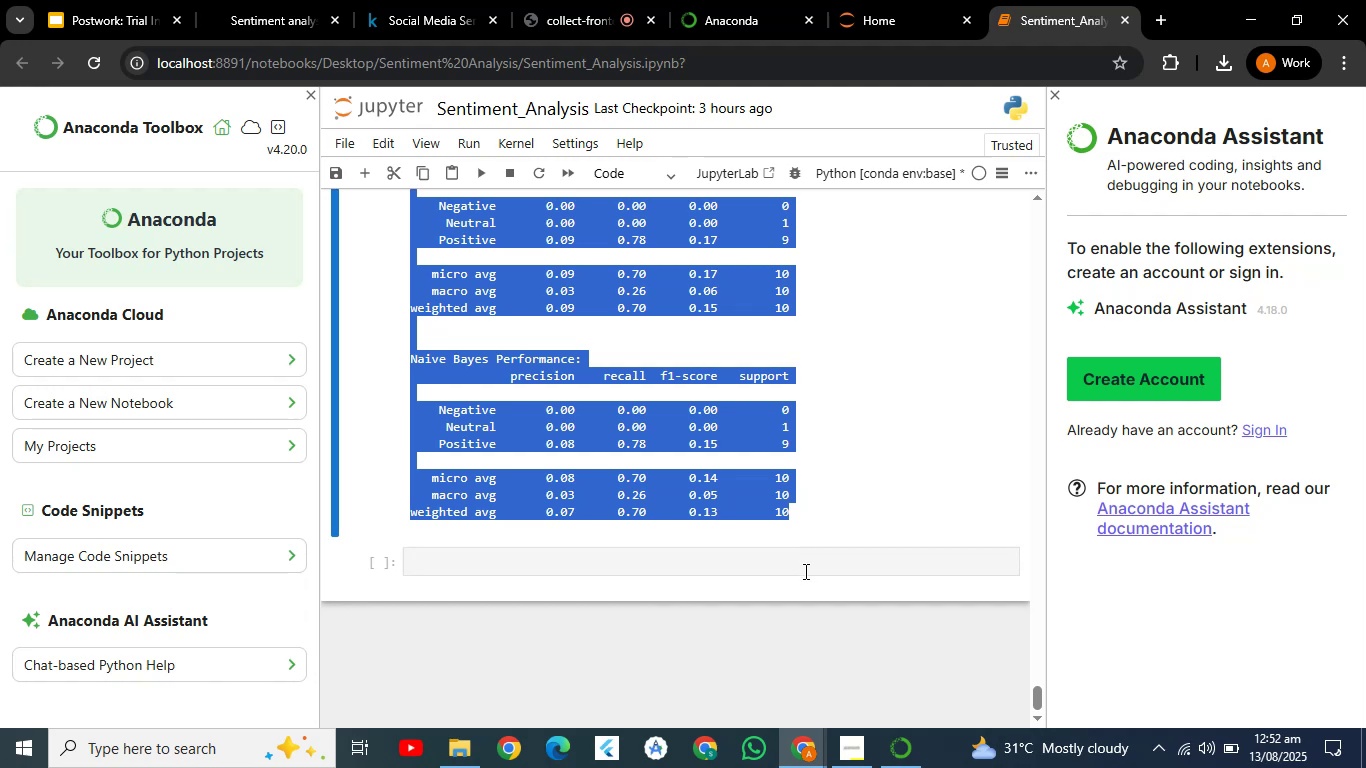 
key(Control+C)
 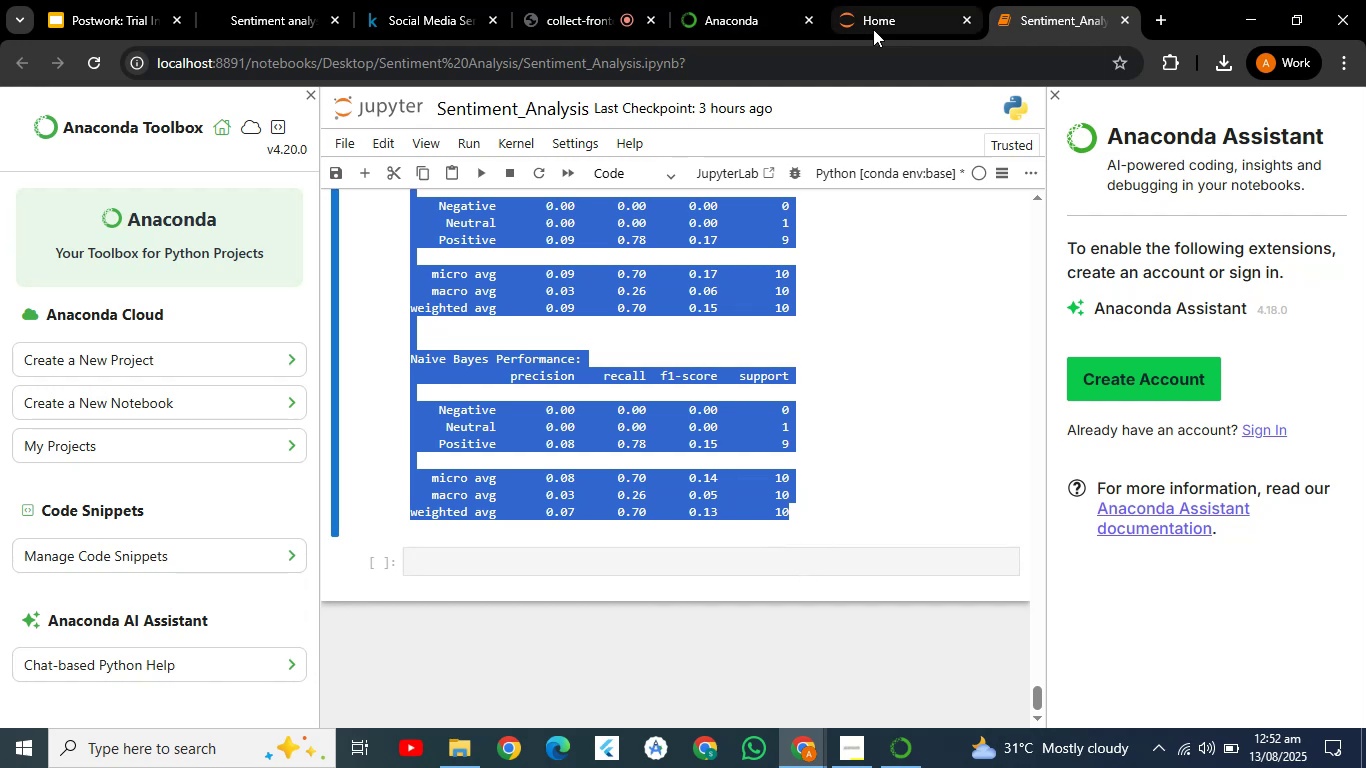 
left_click([265, 0])
 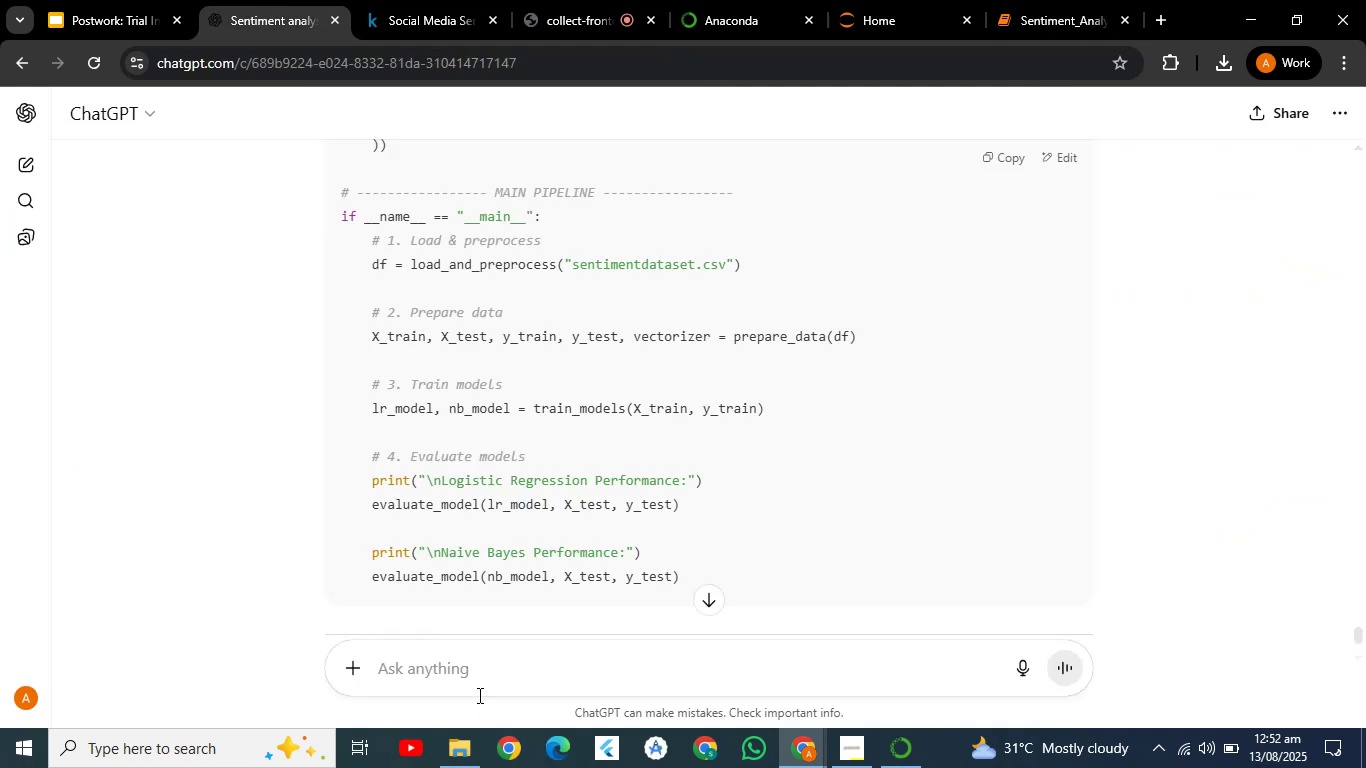 
left_click([468, 661])
 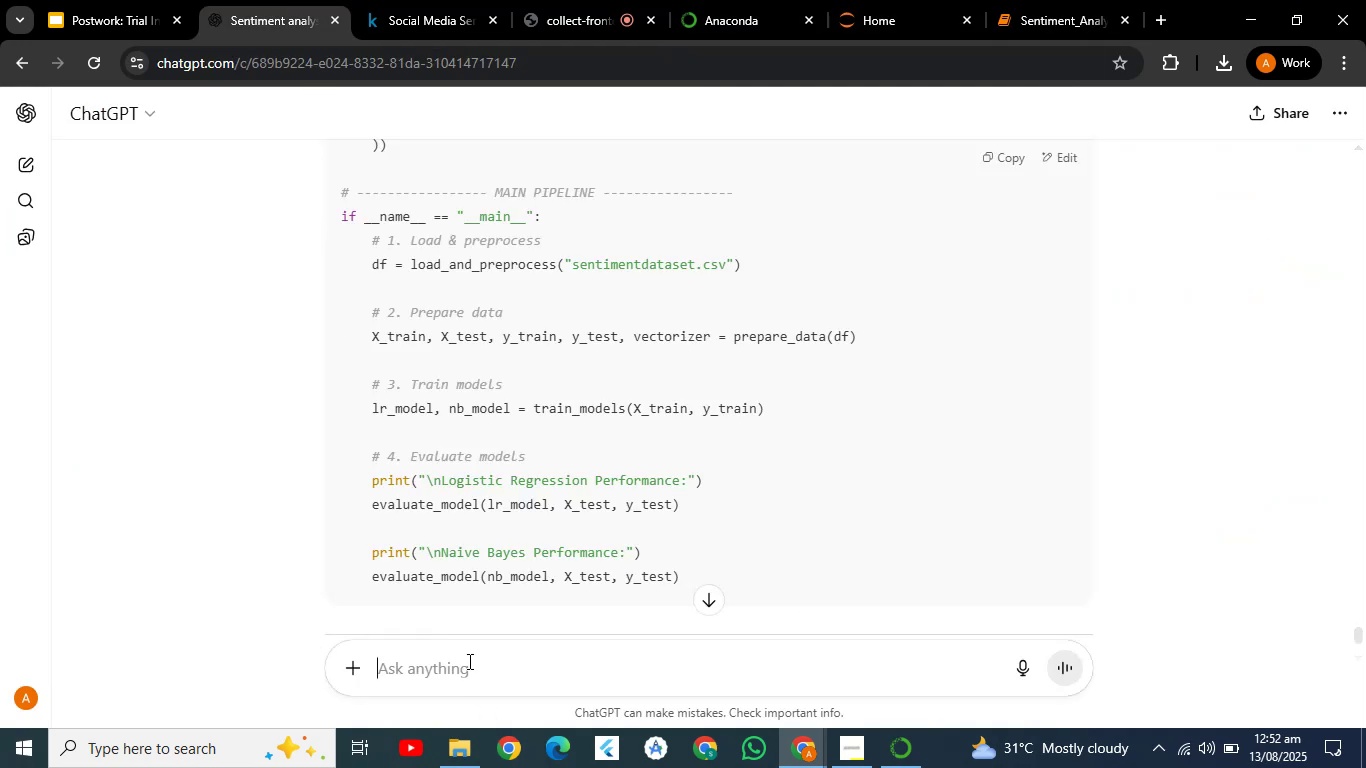 
key(Control+V)
 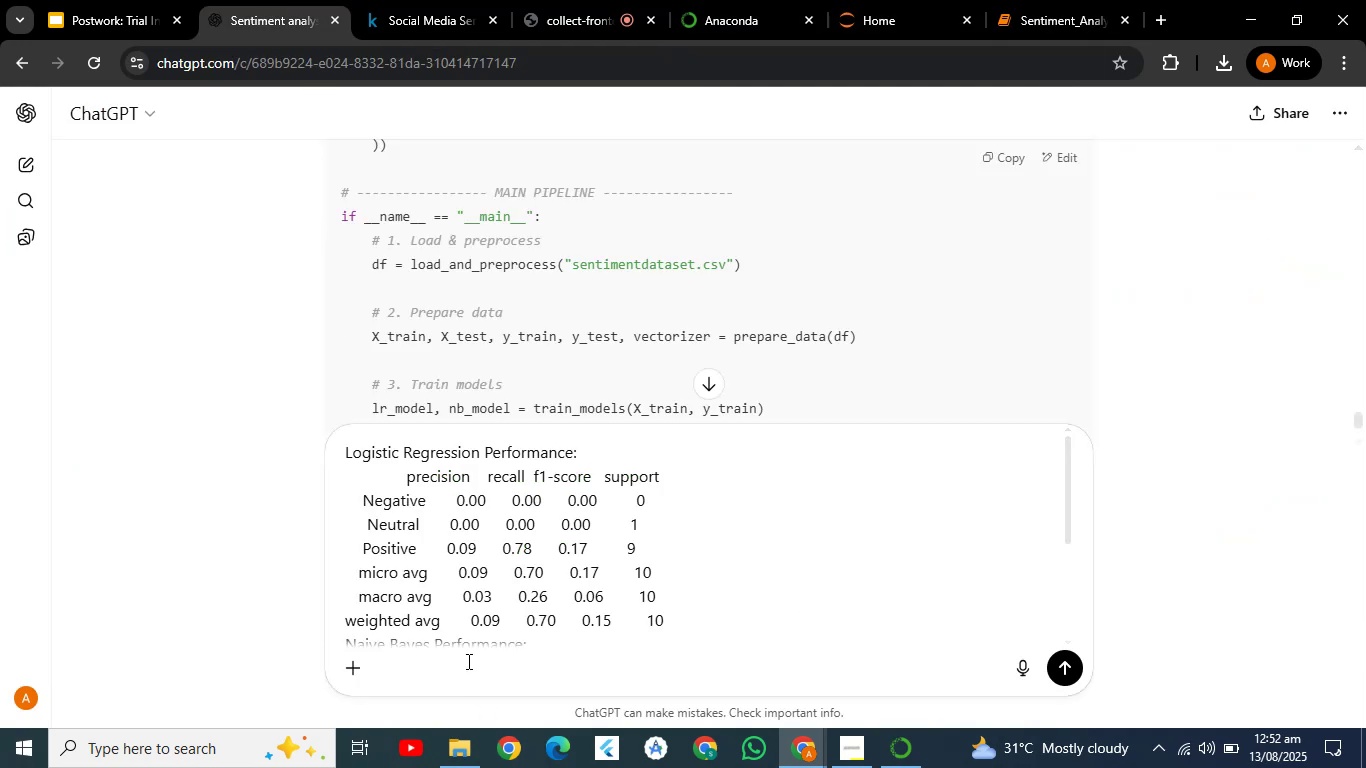 
key(Shift+Enter)
 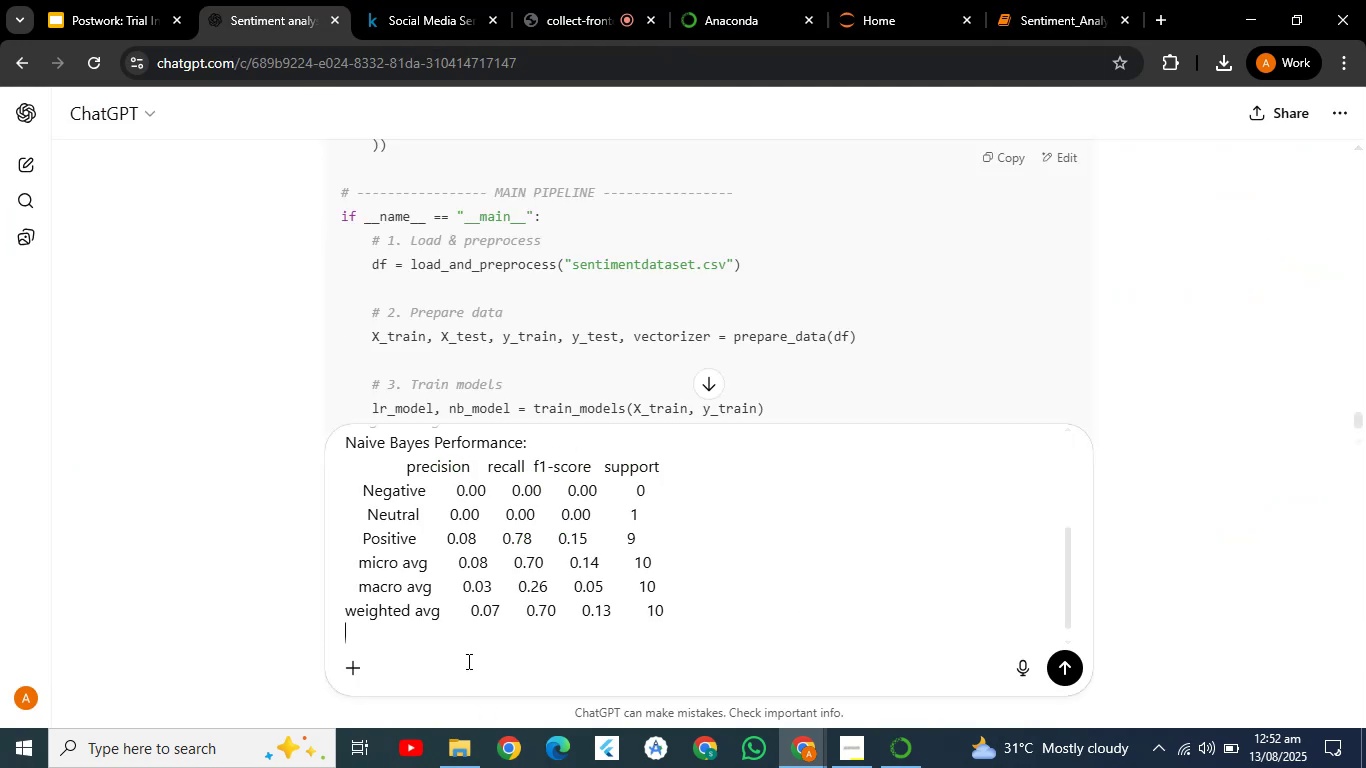 
key(Shift+Enter)
 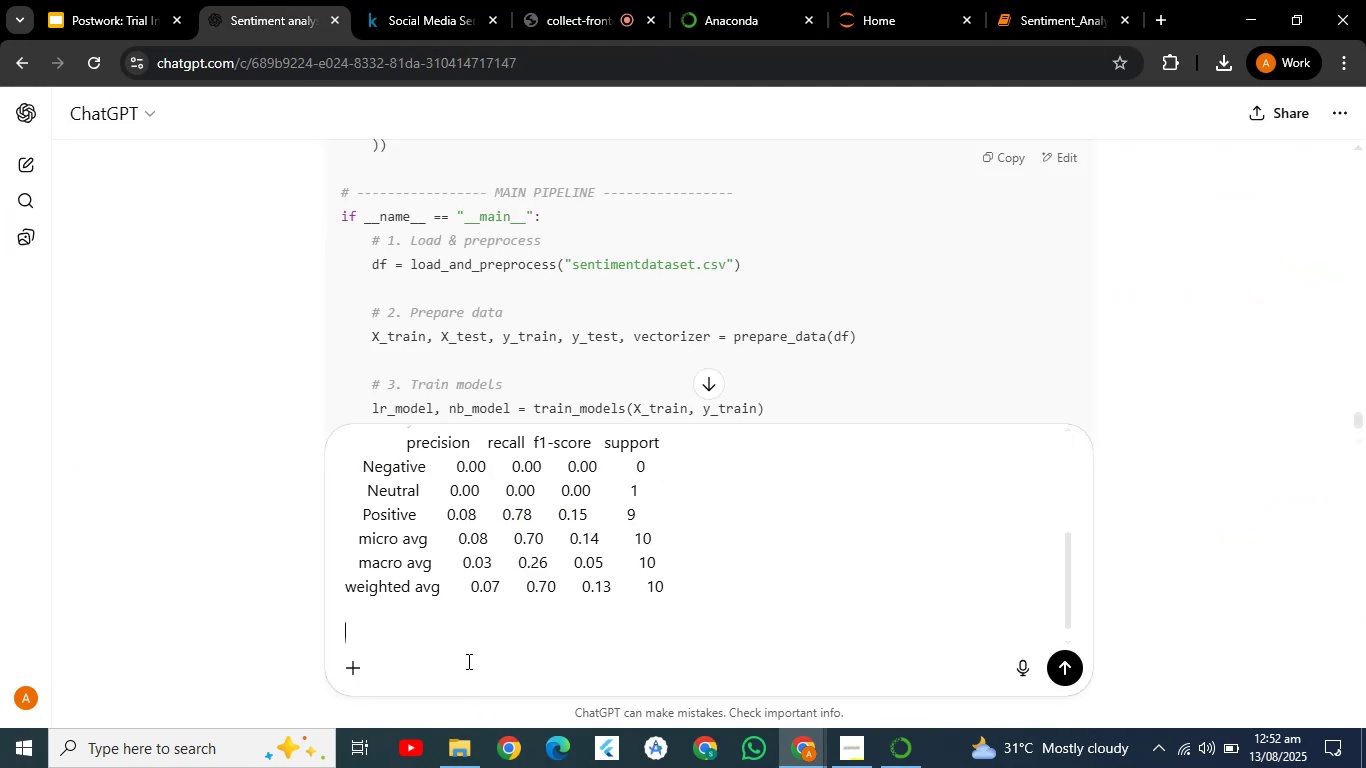 
type(explain each and everything)
 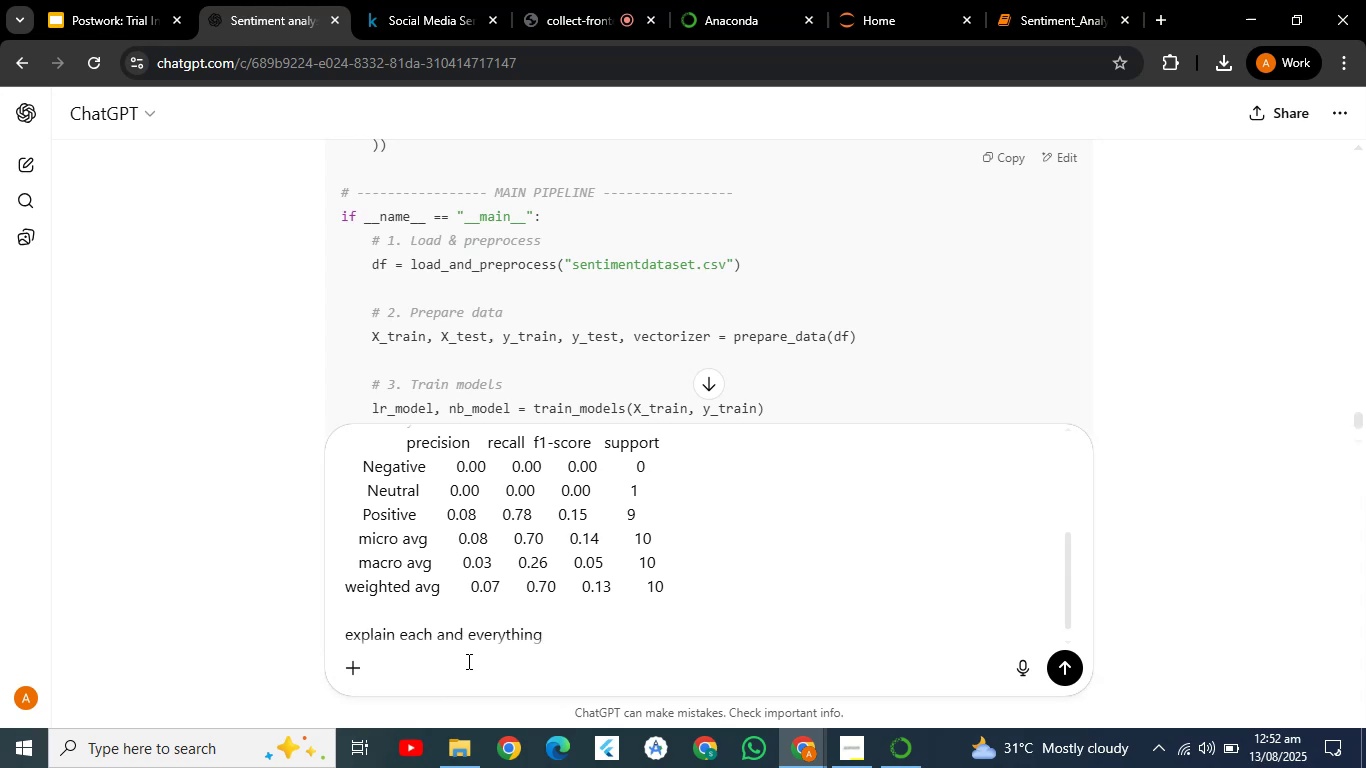 
key(Enter)
 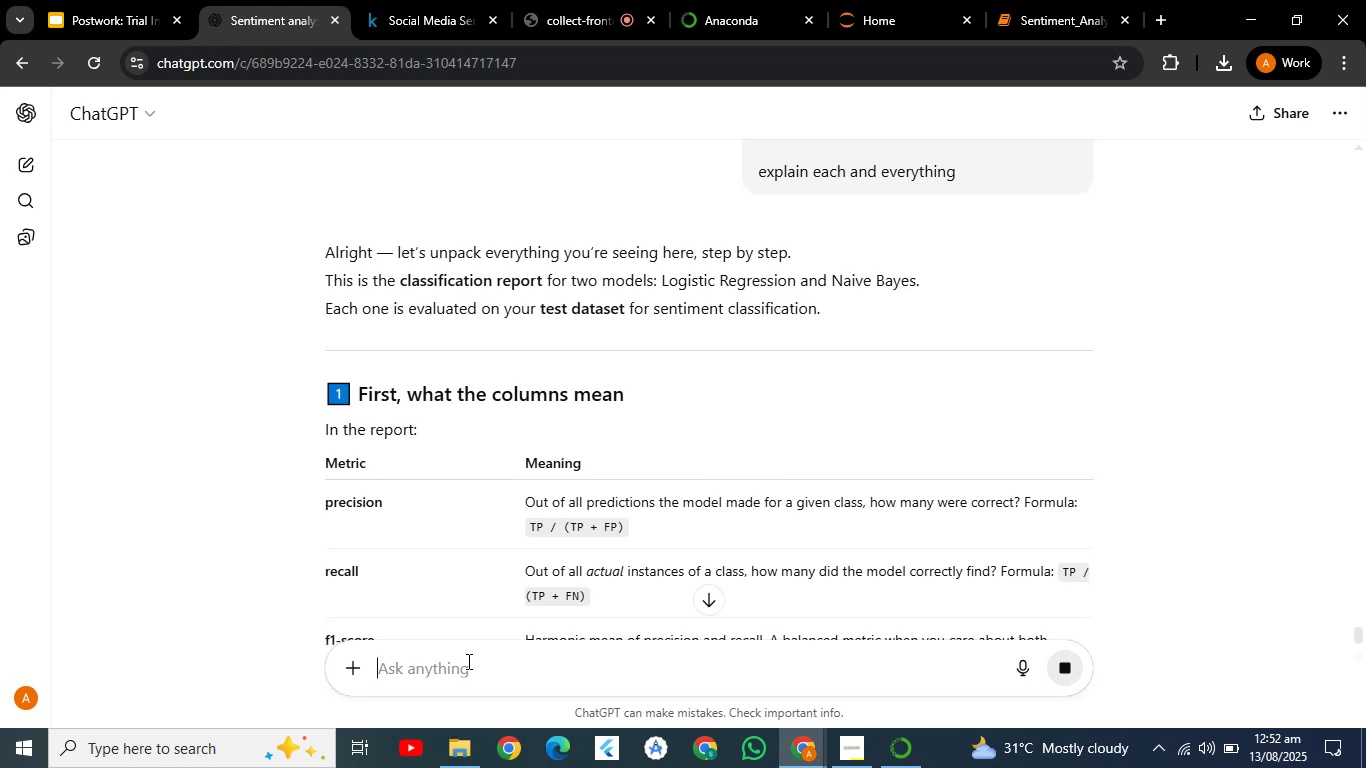 
wait(11.28)
 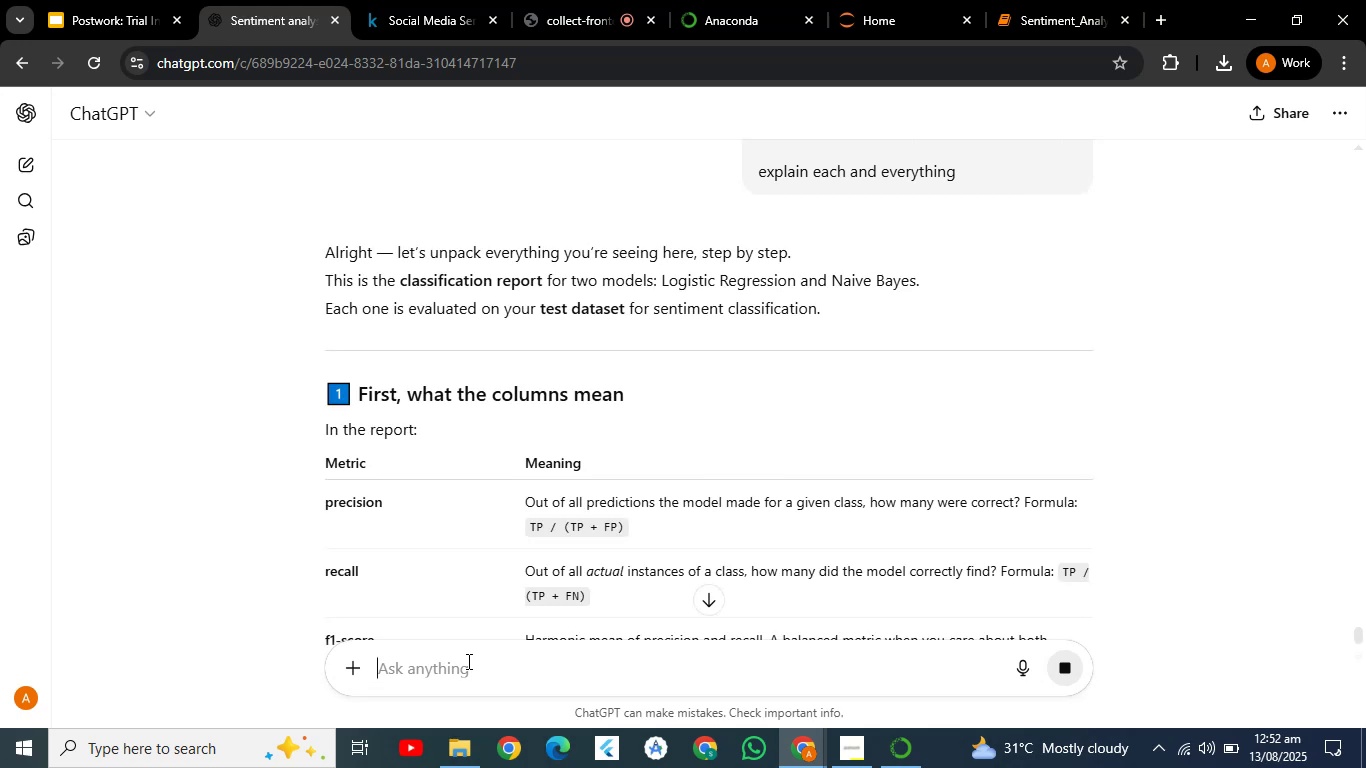 
scroll: coordinate [1003, 319], scroll_direction: down, amount: 7.0
 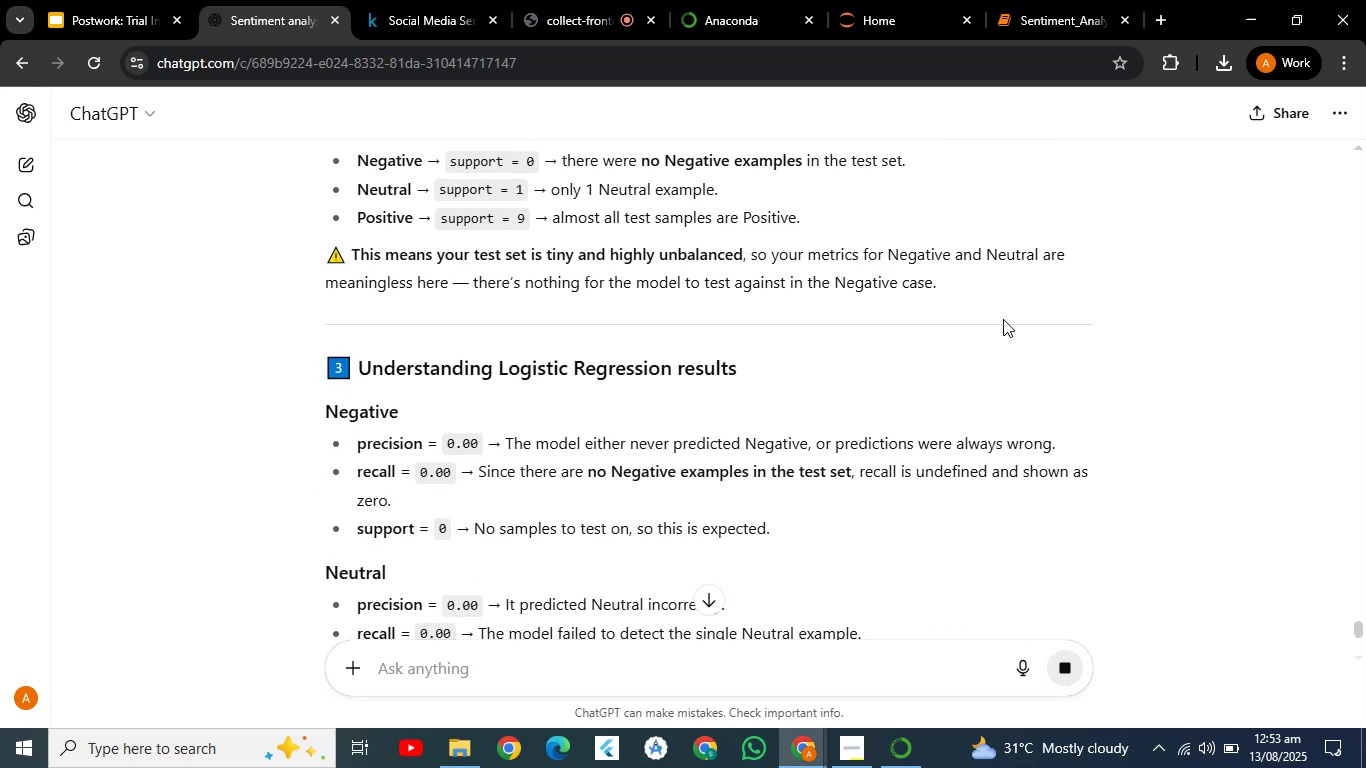 
scroll: coordinate [1002, 319], scroll_direction: up, amount: 9.0
 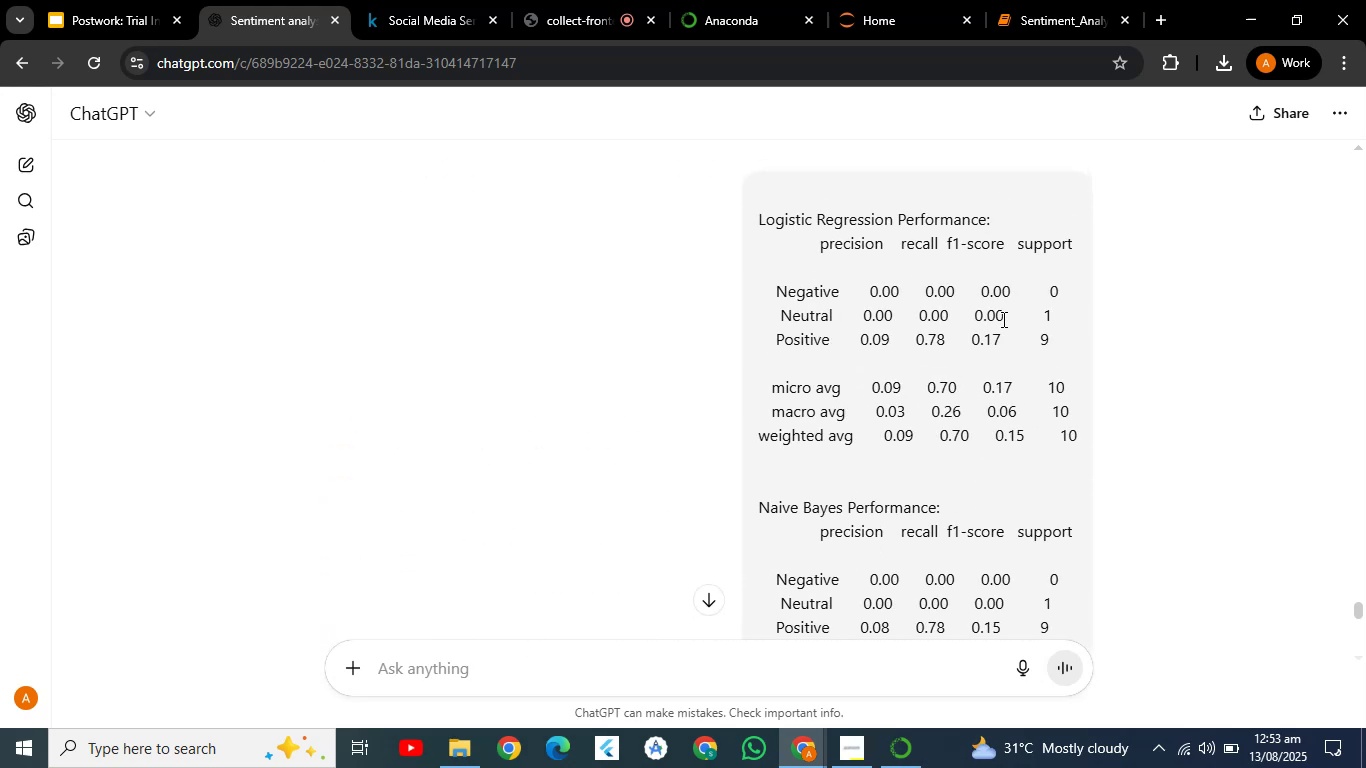 
scroll: coordinate [997, 327], scroll_direction: down, amount: 11.0
 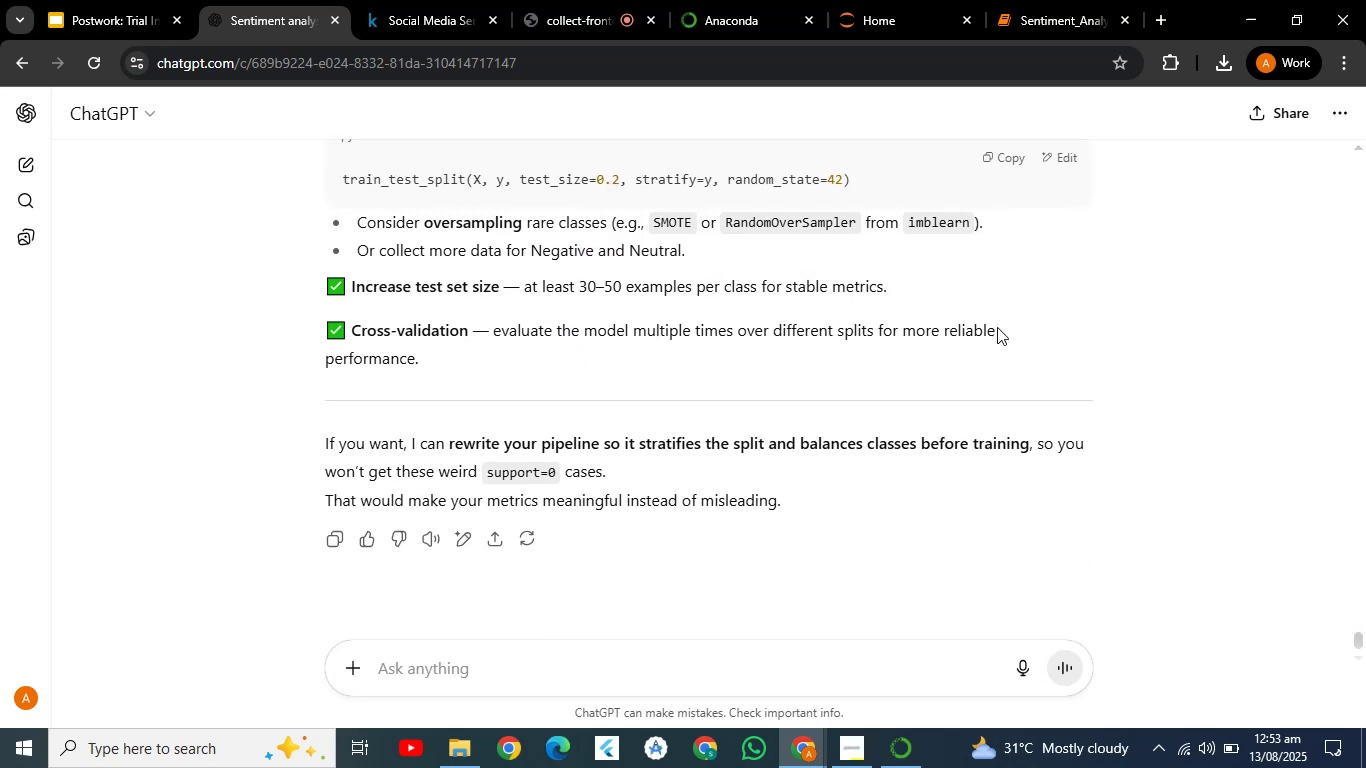 
scroll: coordinate [997, 327], scroll_direction: up, amount: 2.0
 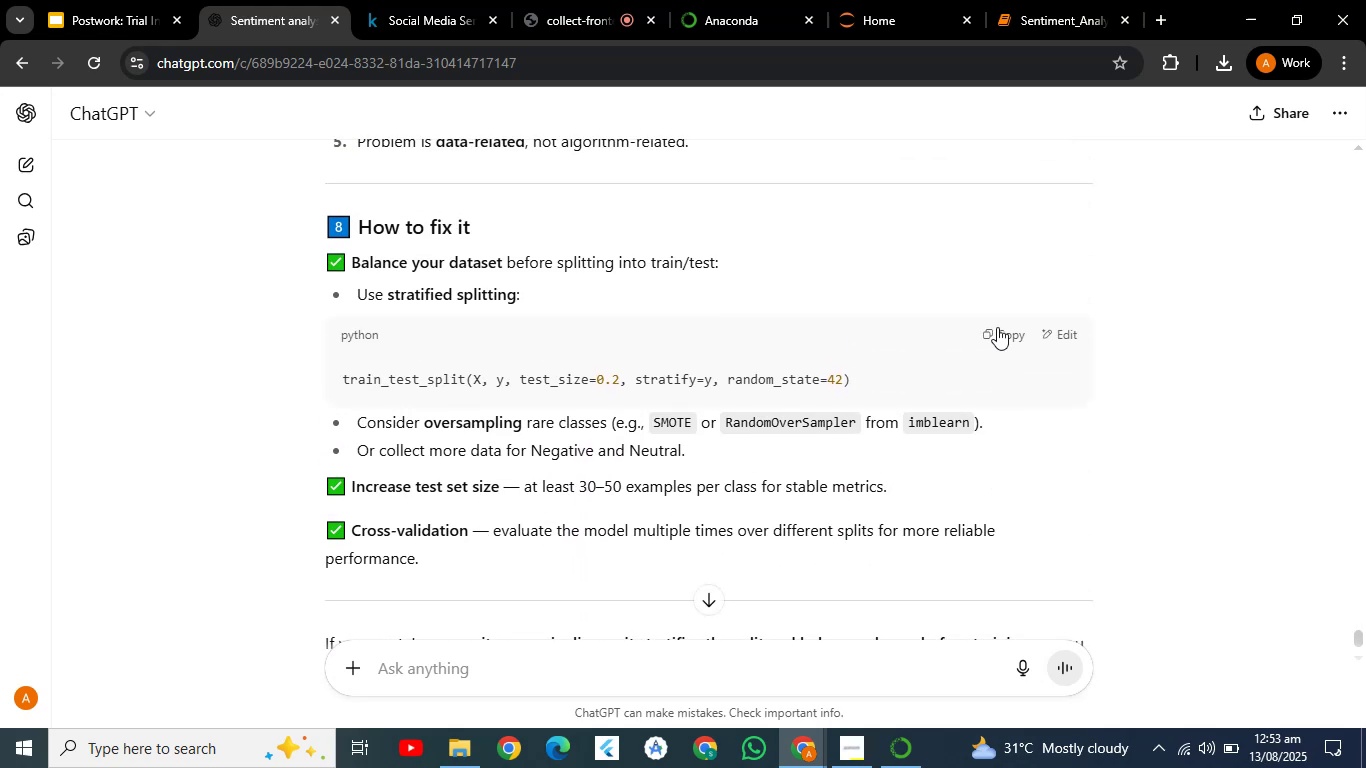 
scroll: coordinate [997, 327], scroll_direction: down, amount: 2.0
 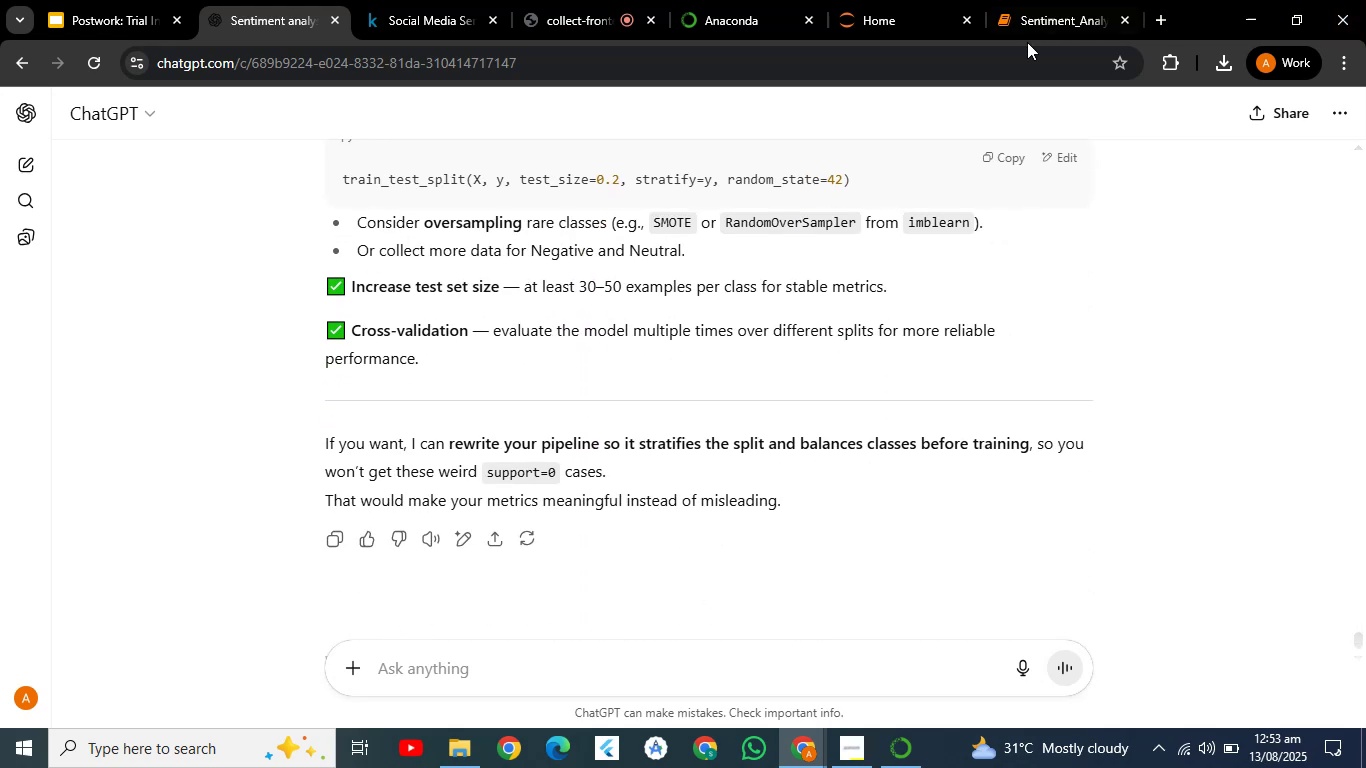 
left_click([1035, 0])
 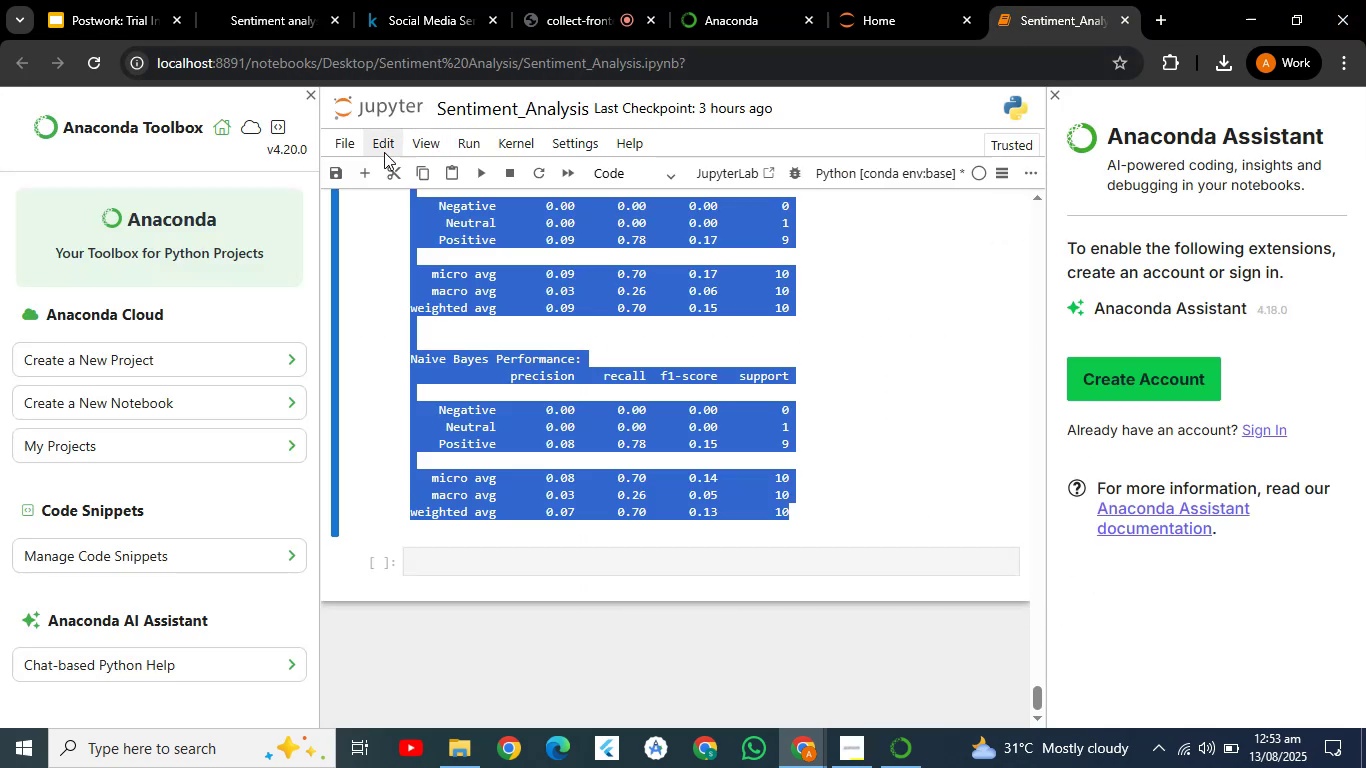 
left_click([380, 161])
 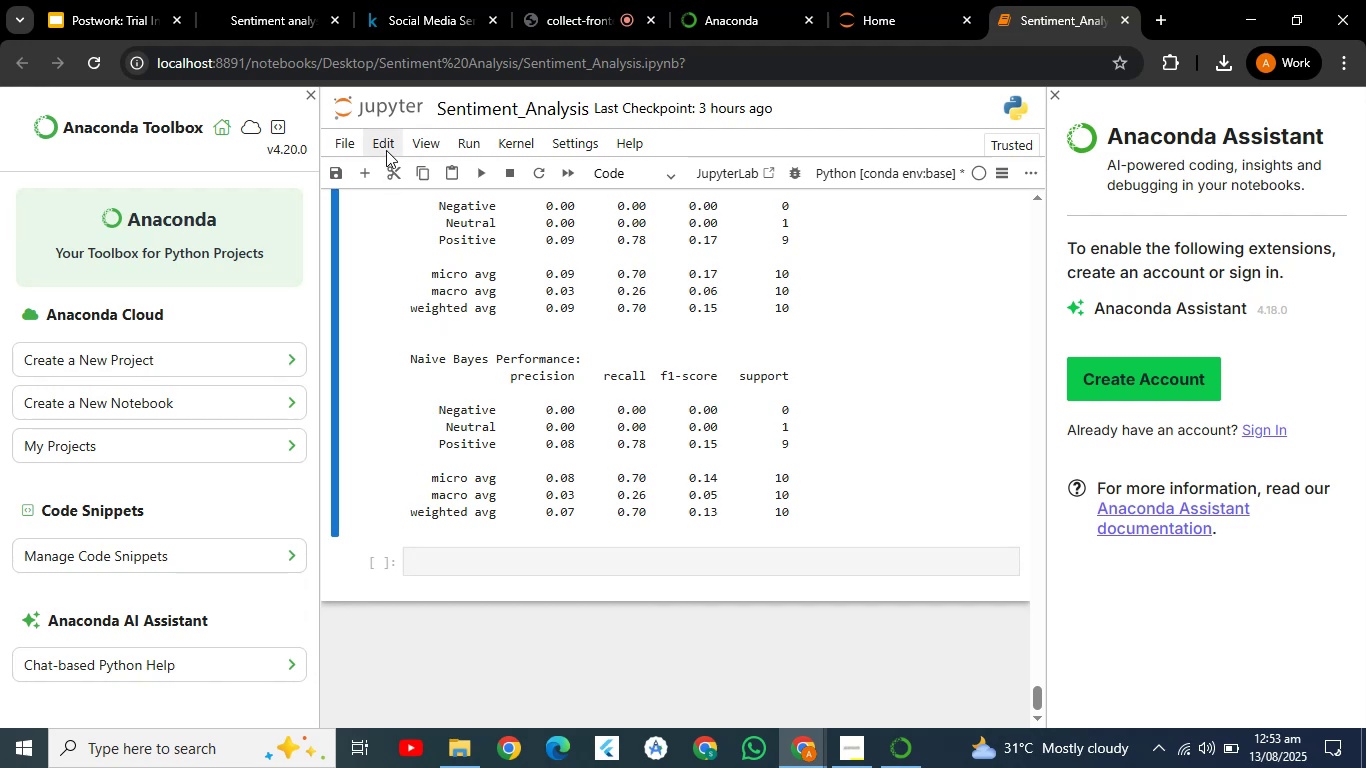 
left_click([386, 146])
 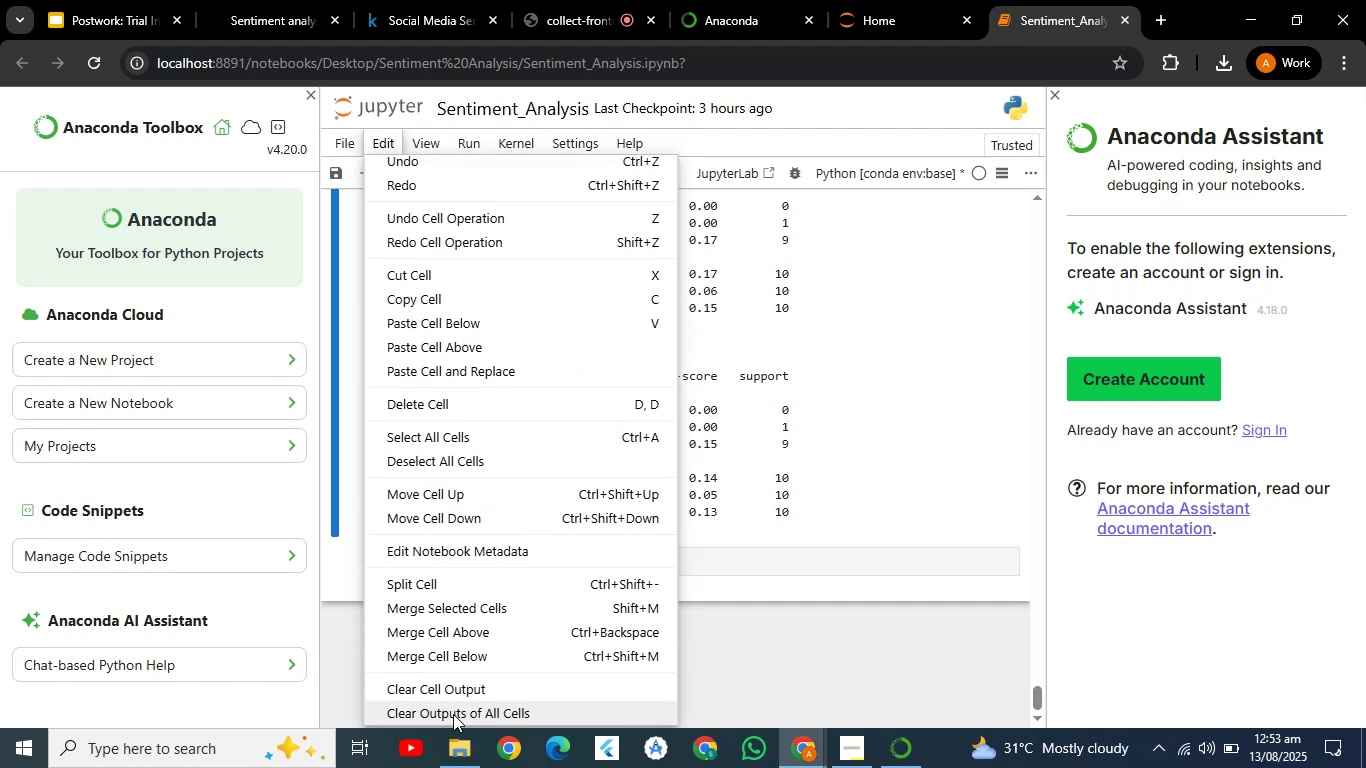 
left_click([453, 713])
 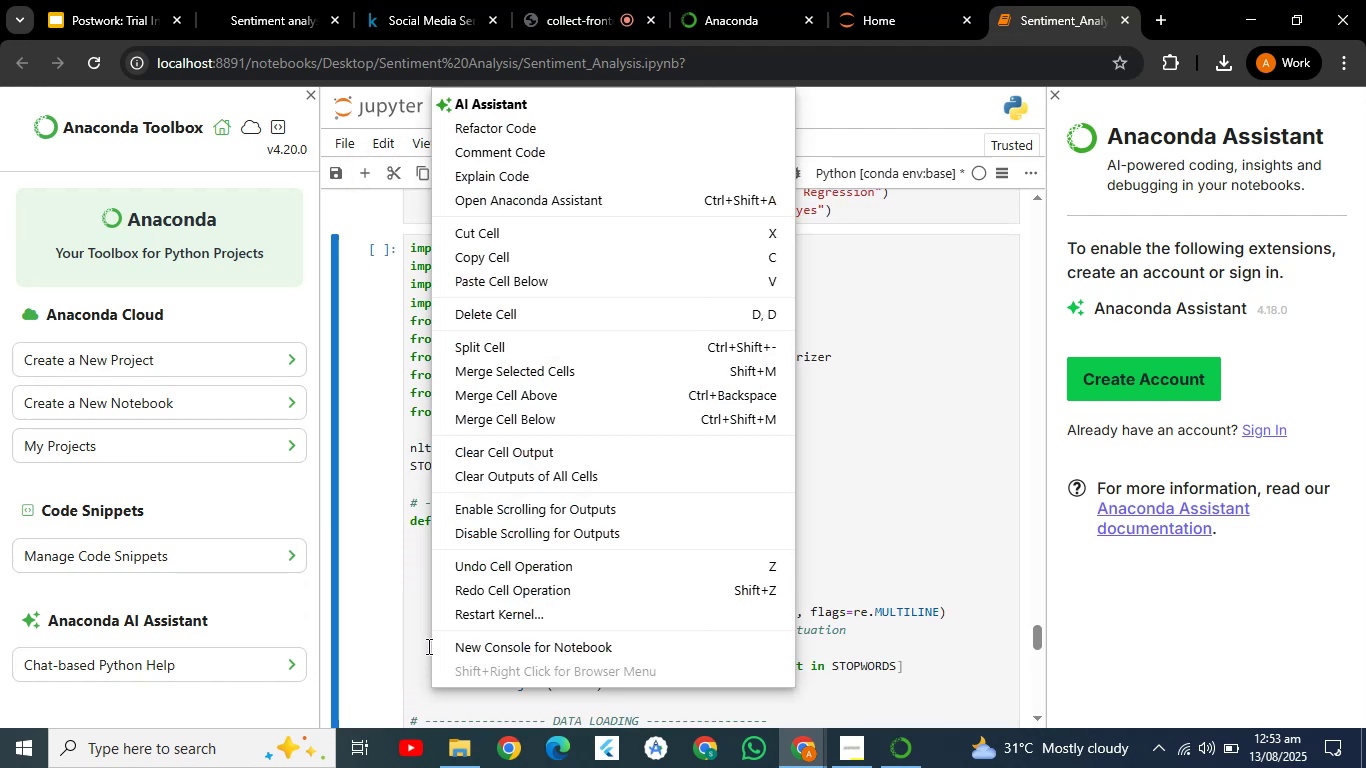 
left_click([894, 336])
 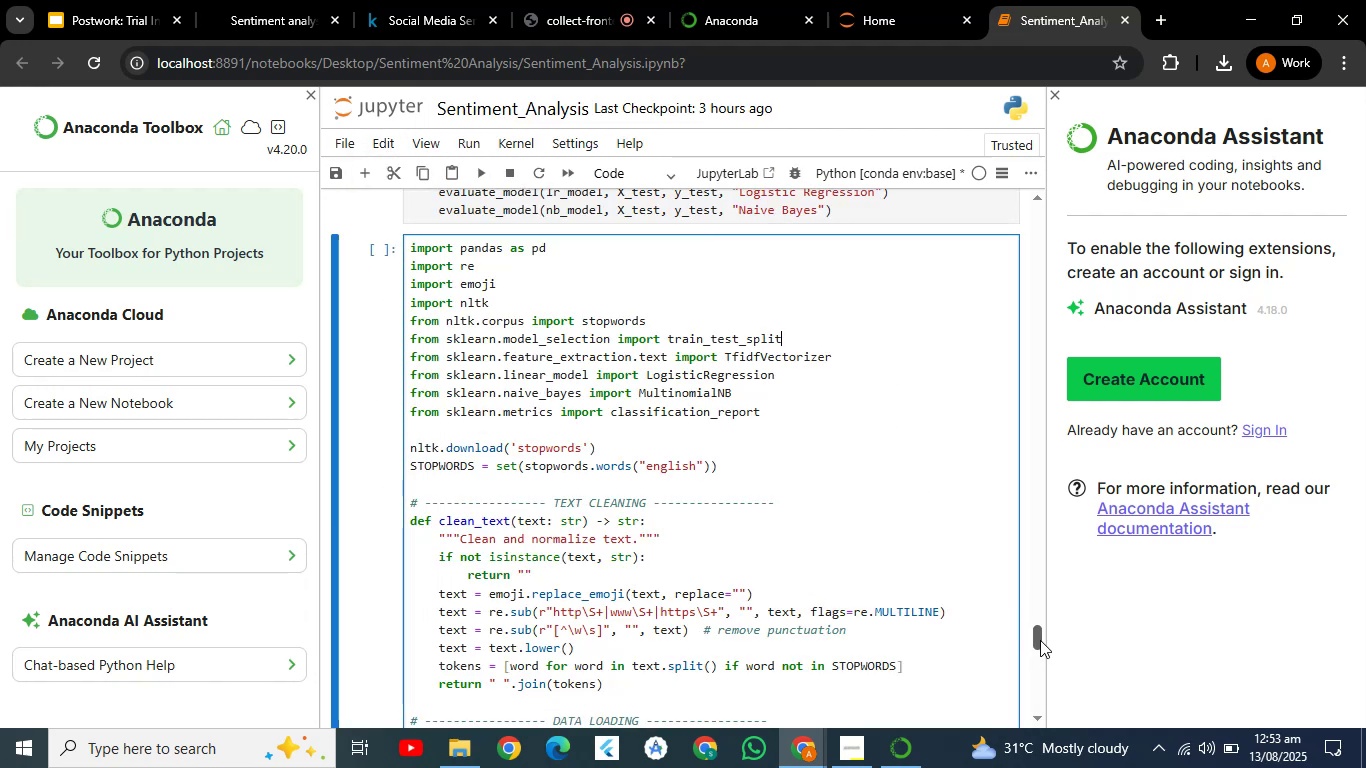 
left_click_drag(start_coordinate=[1039, 639], to_coordinate=[1045, 475])
 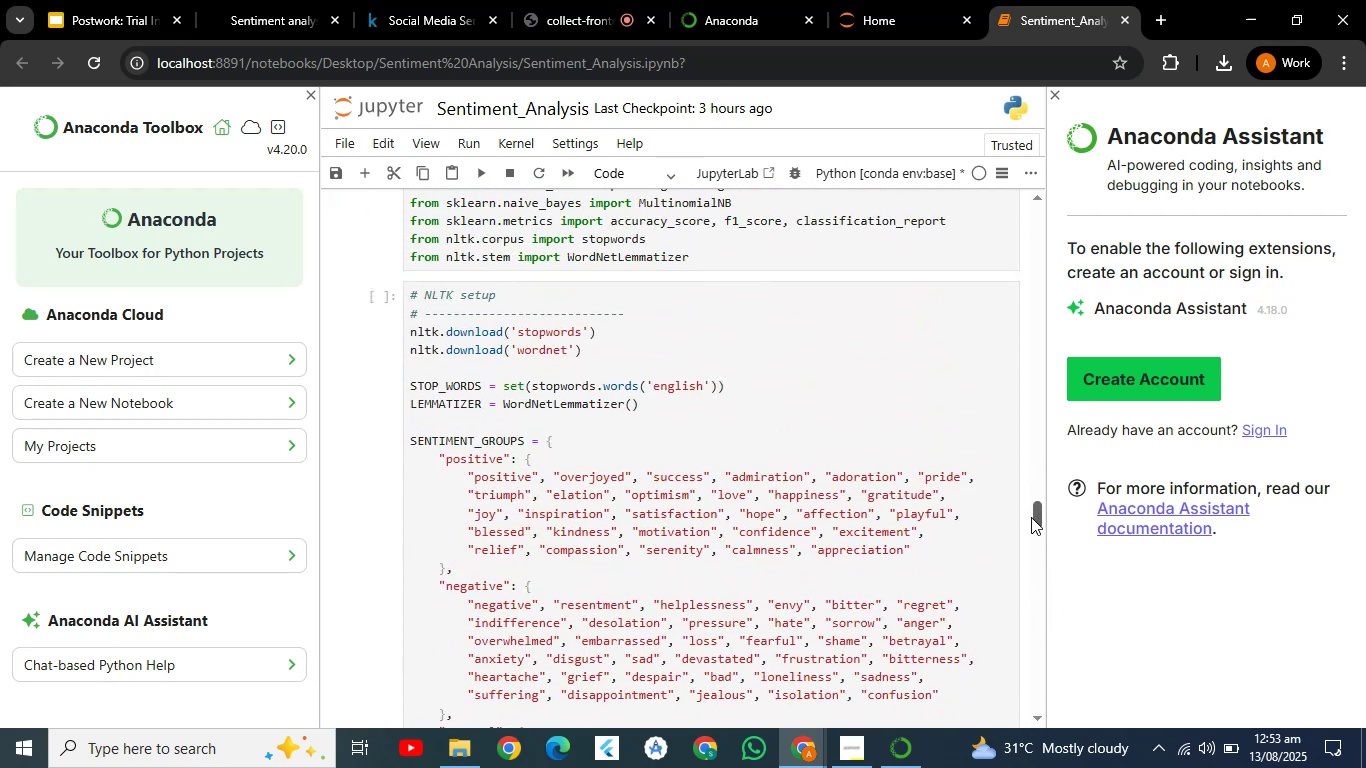 
left_click_drag(start_coordinate=[1035, 518], to_coordinate=[1060, 140])
 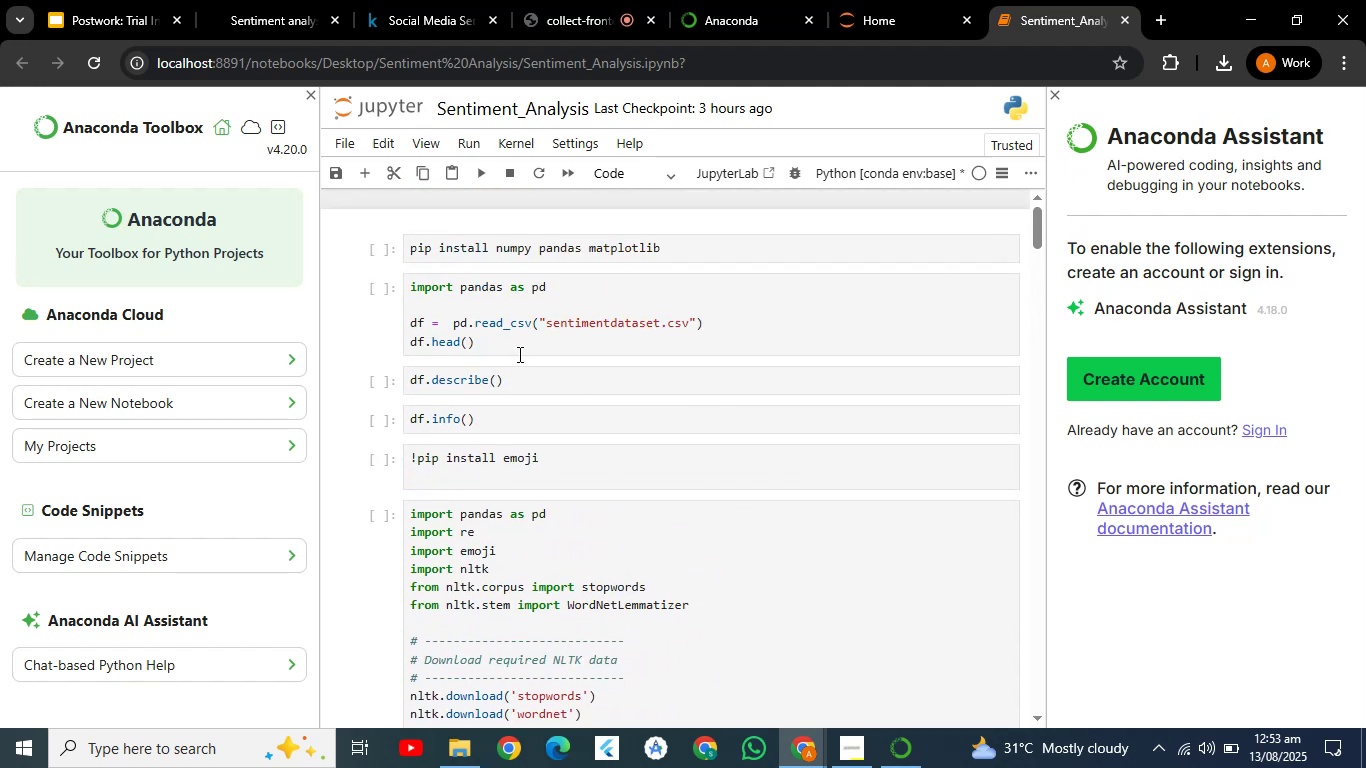 
left_click([518, 244])
 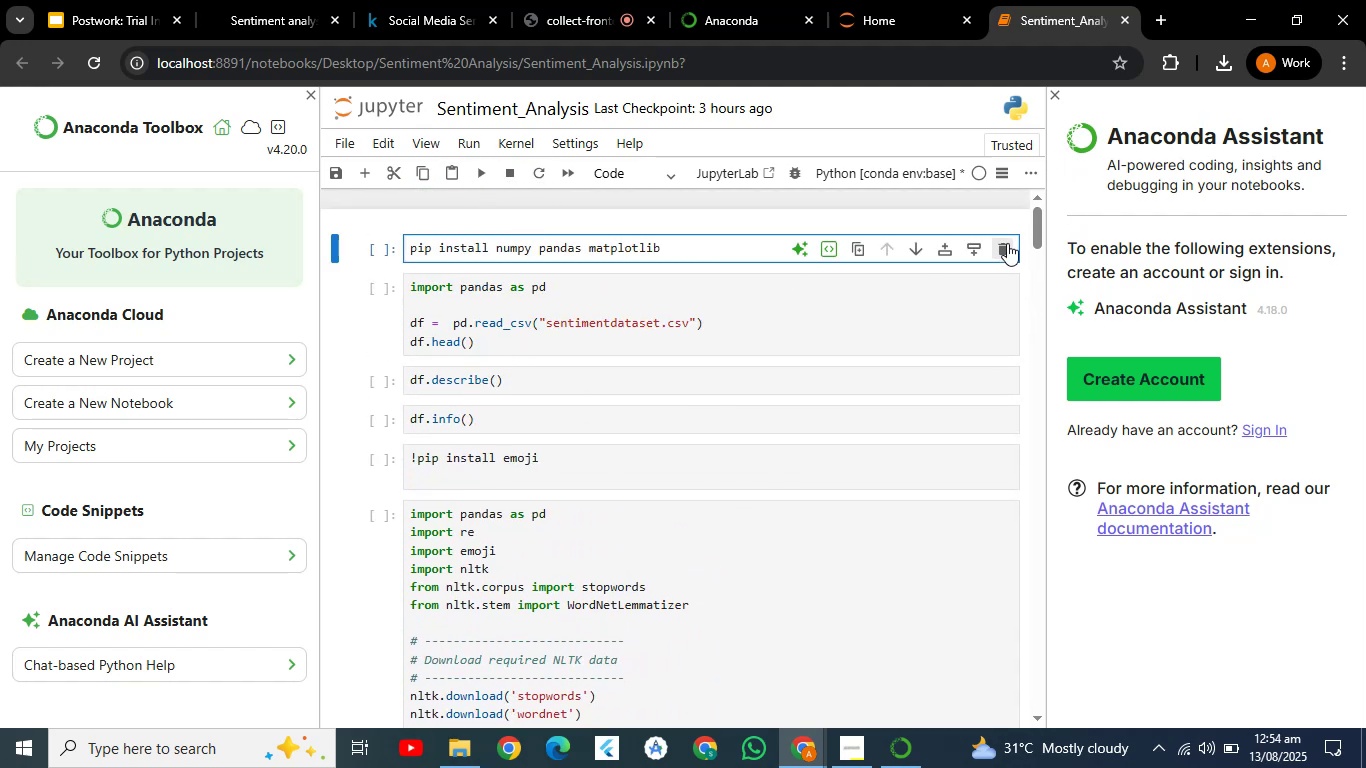 
left_click([1007, 243])
 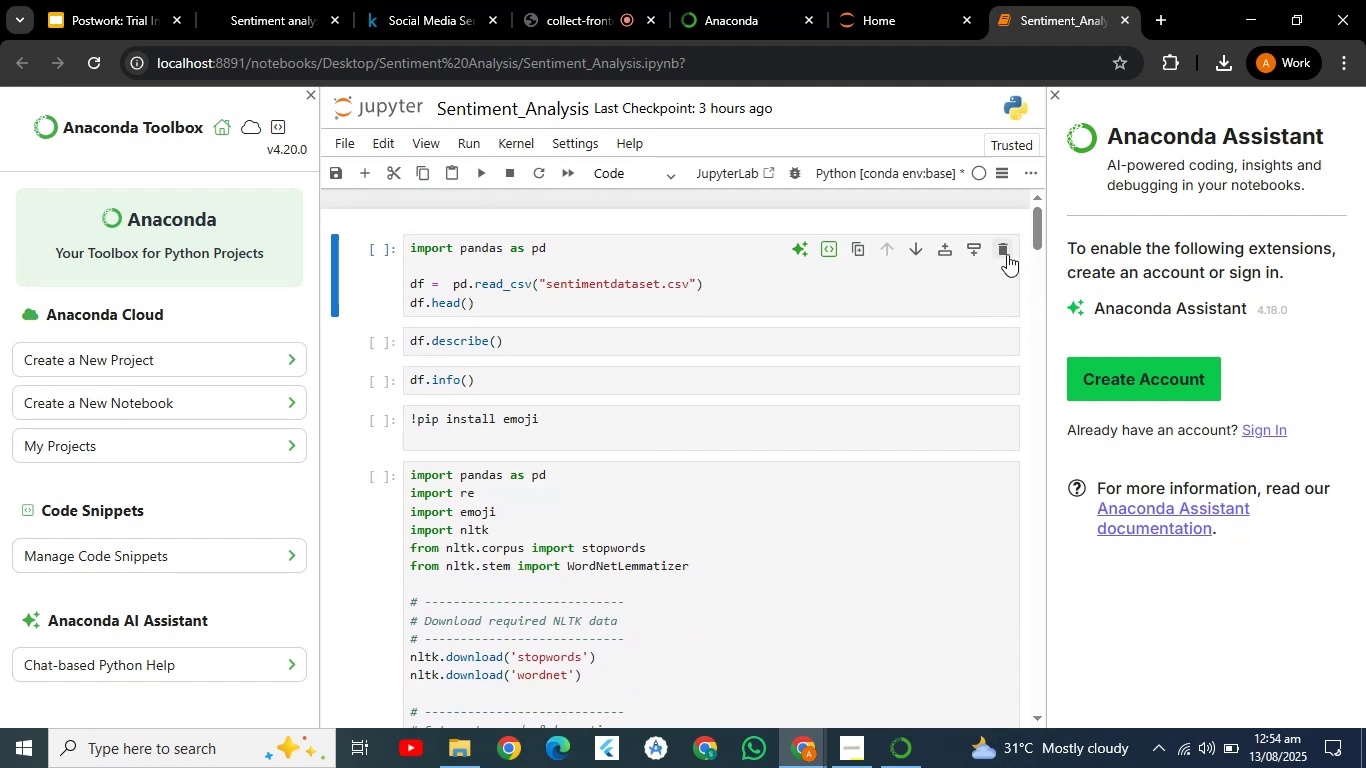 
left_click_drag(start_coordinate=[1034, 237], to_coordinate=[1029, 248])
 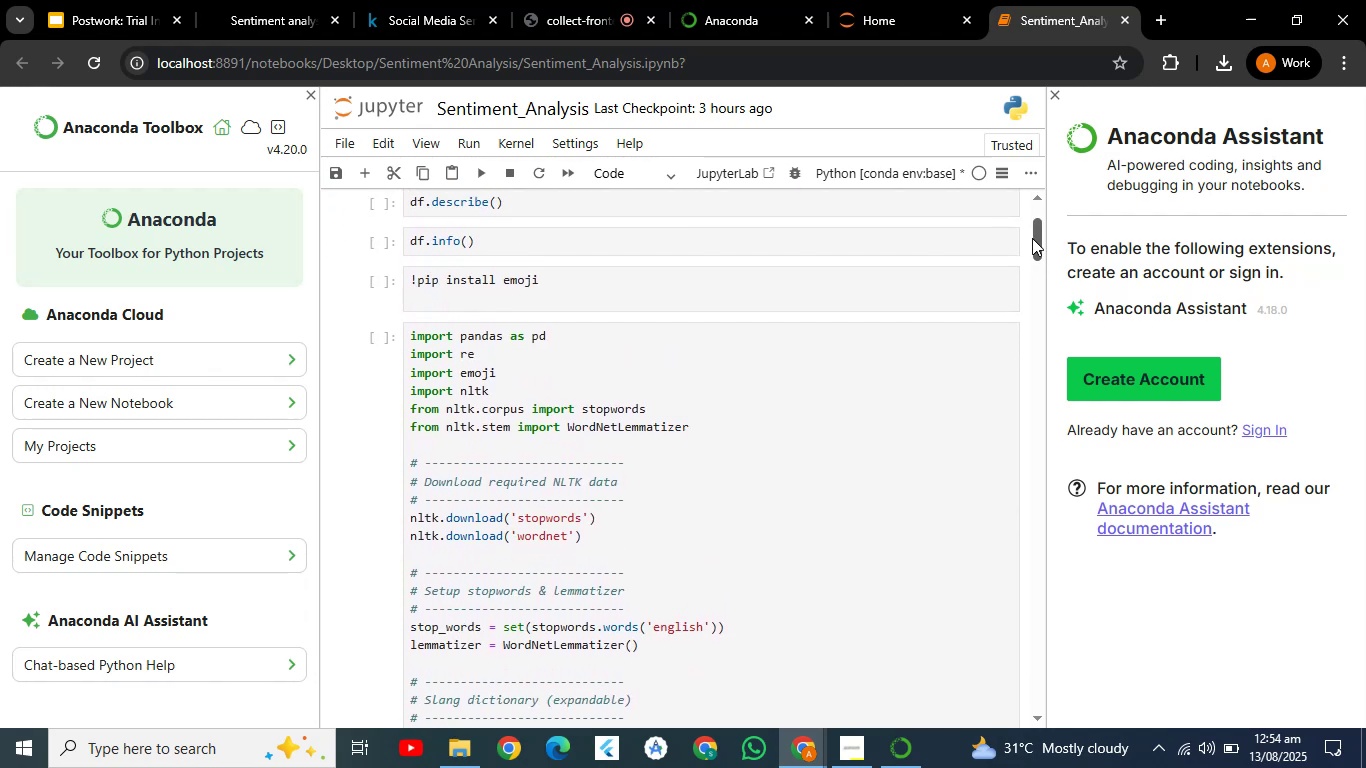 
left_click_drag(start_coordinate=[1034, 240], to_coordinate=[1011, 395])
 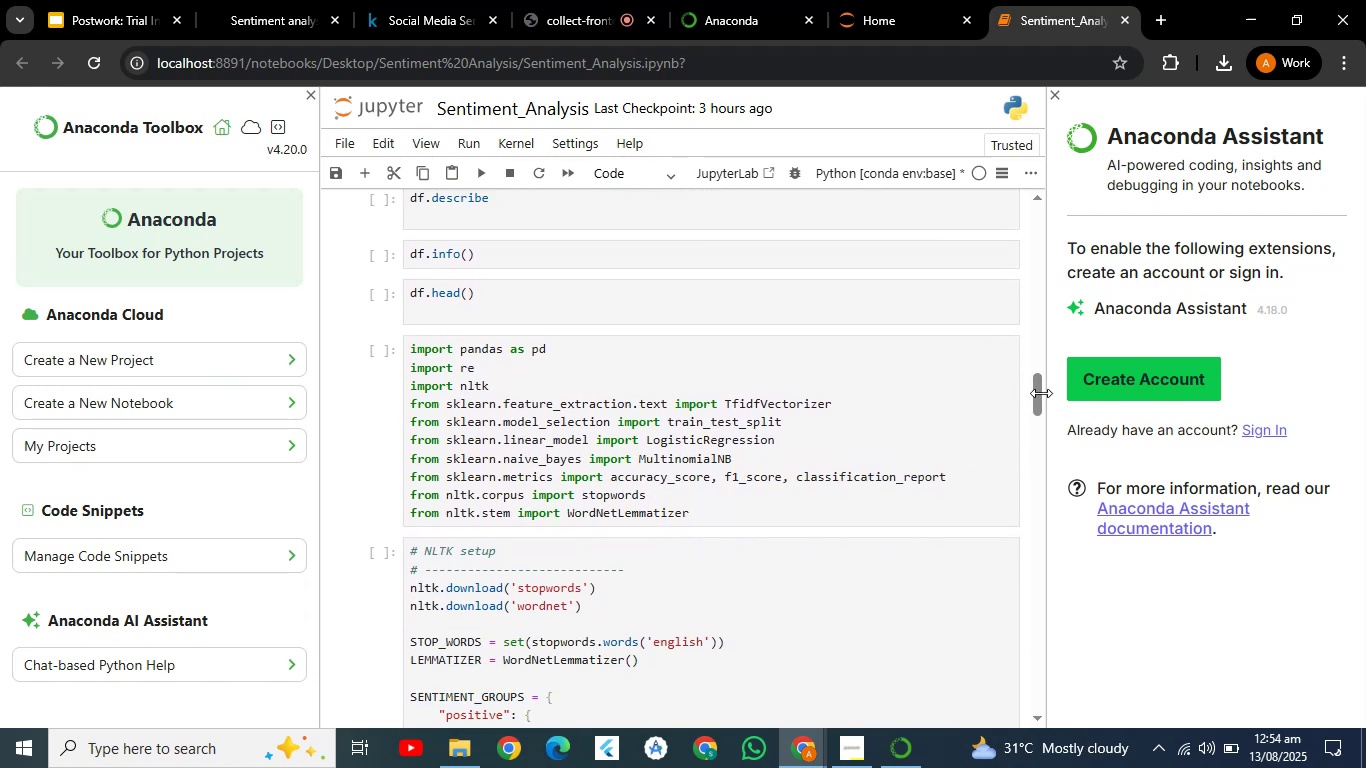 
left_click_drag(start_coordinate=[1036, 400], to_coordinate=[1032, 583])
 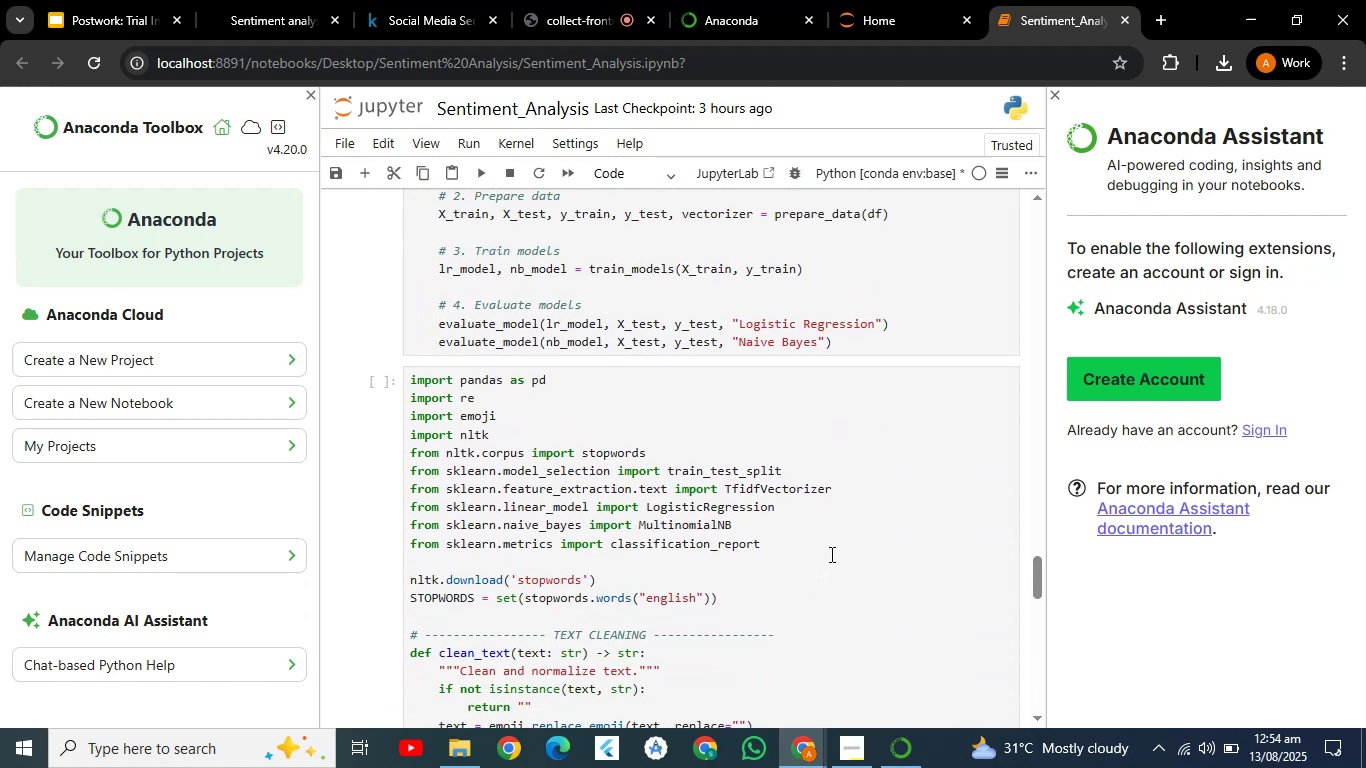 
left_click_drag(start_coordinate=[835, 541], to_coordinate=[465, 333])
 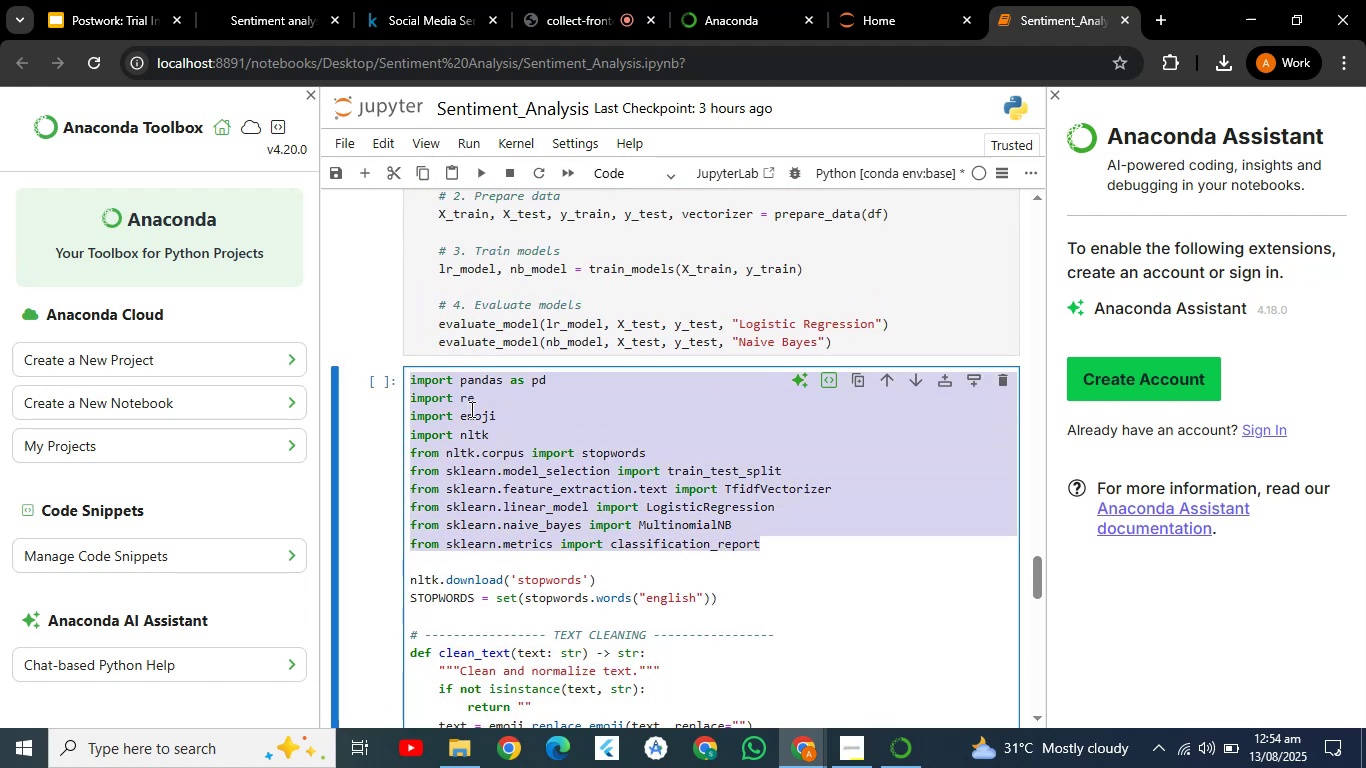 
right_click([475, 424])
 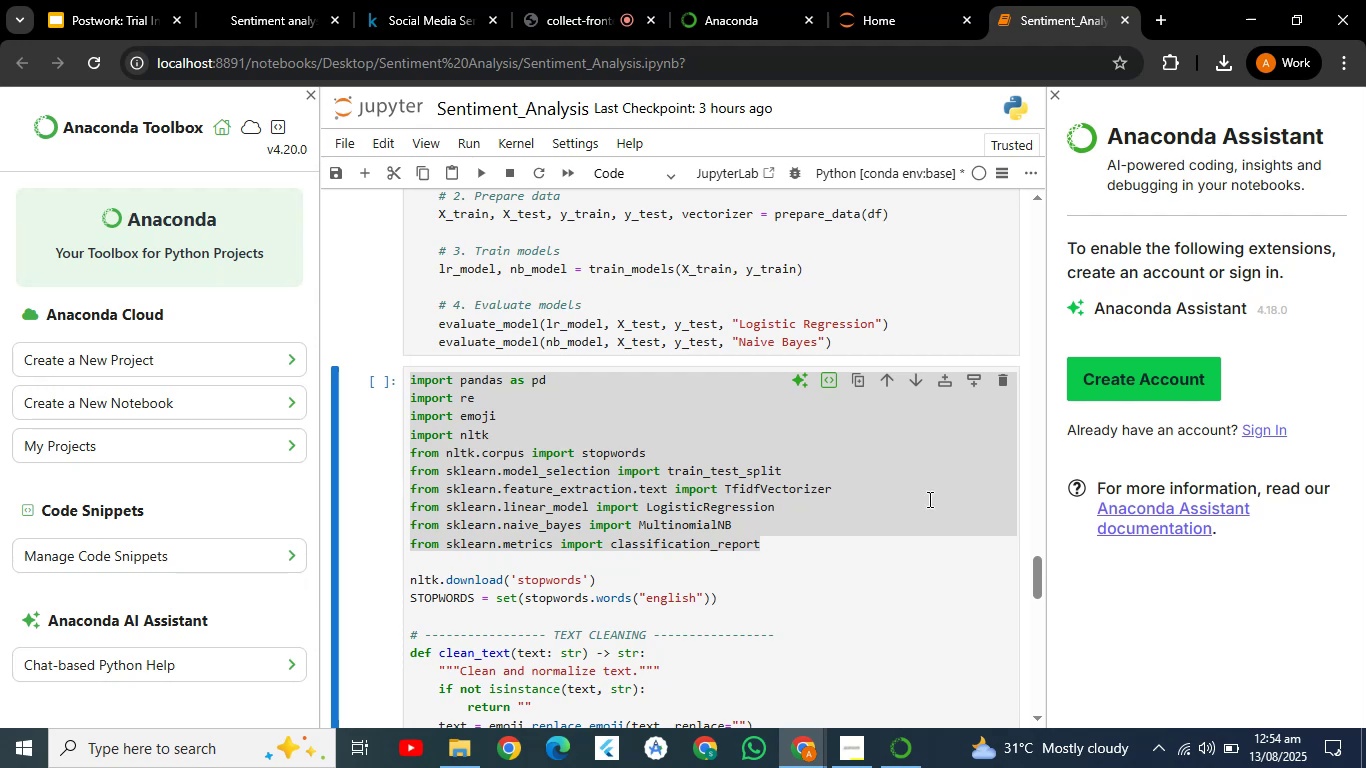 
left_click_drag(start_coordinate=[1040, 584], to_coordinate=[1046, 394])
 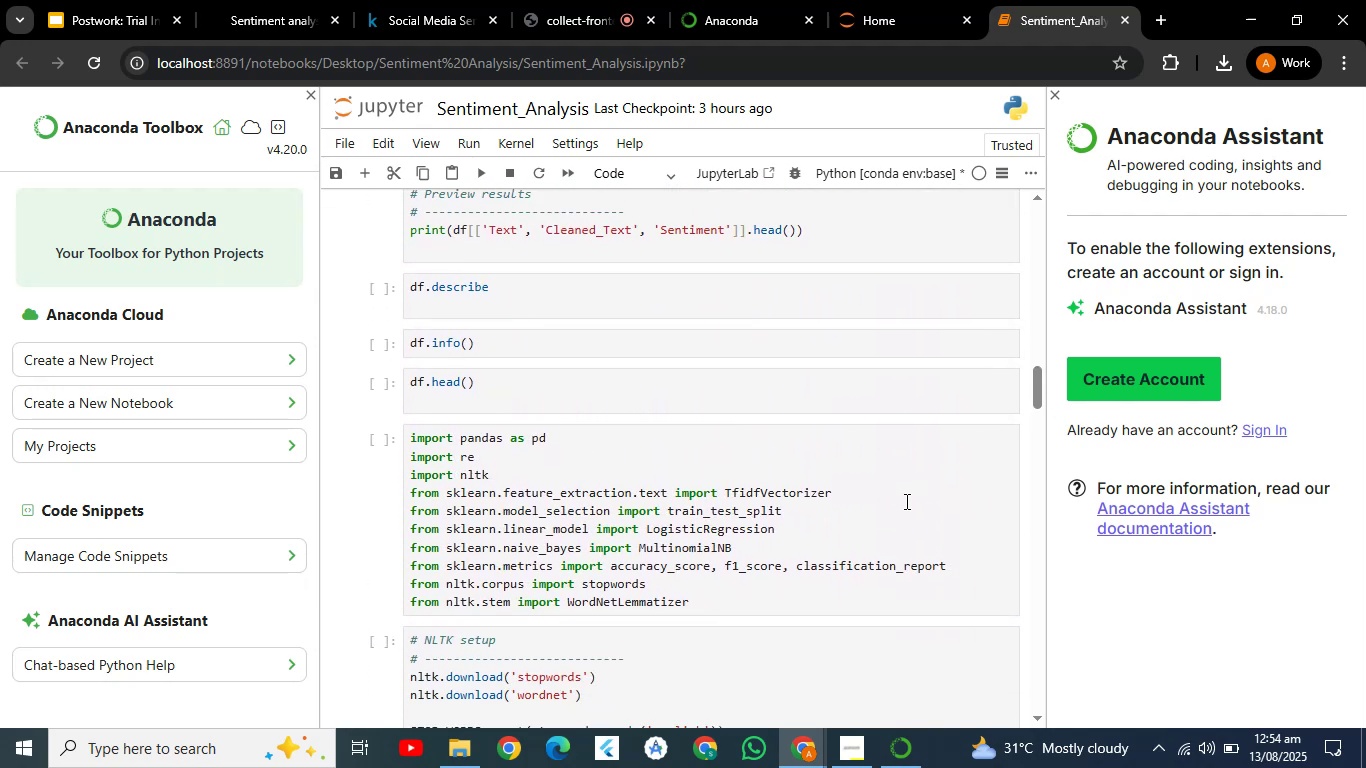 
left_click([905, 501])
 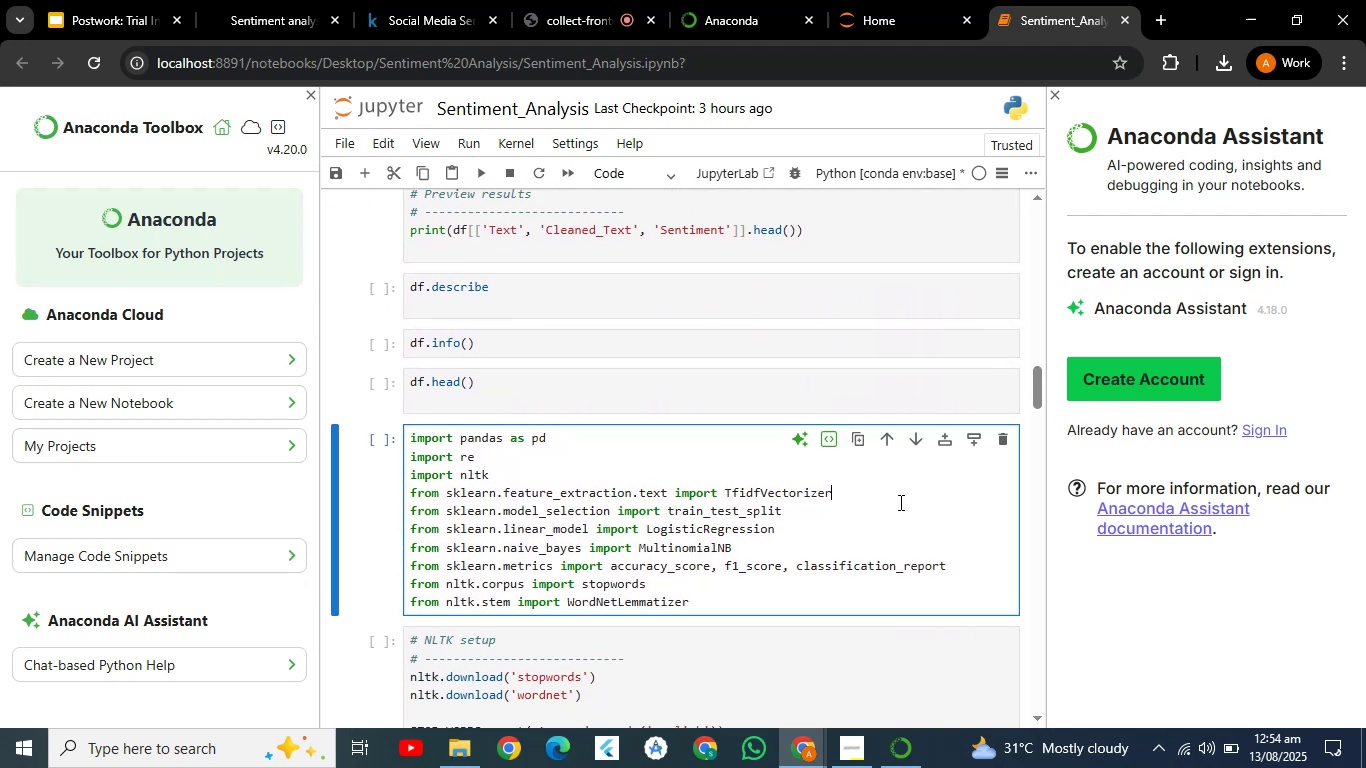 
right_click([899, 503])
 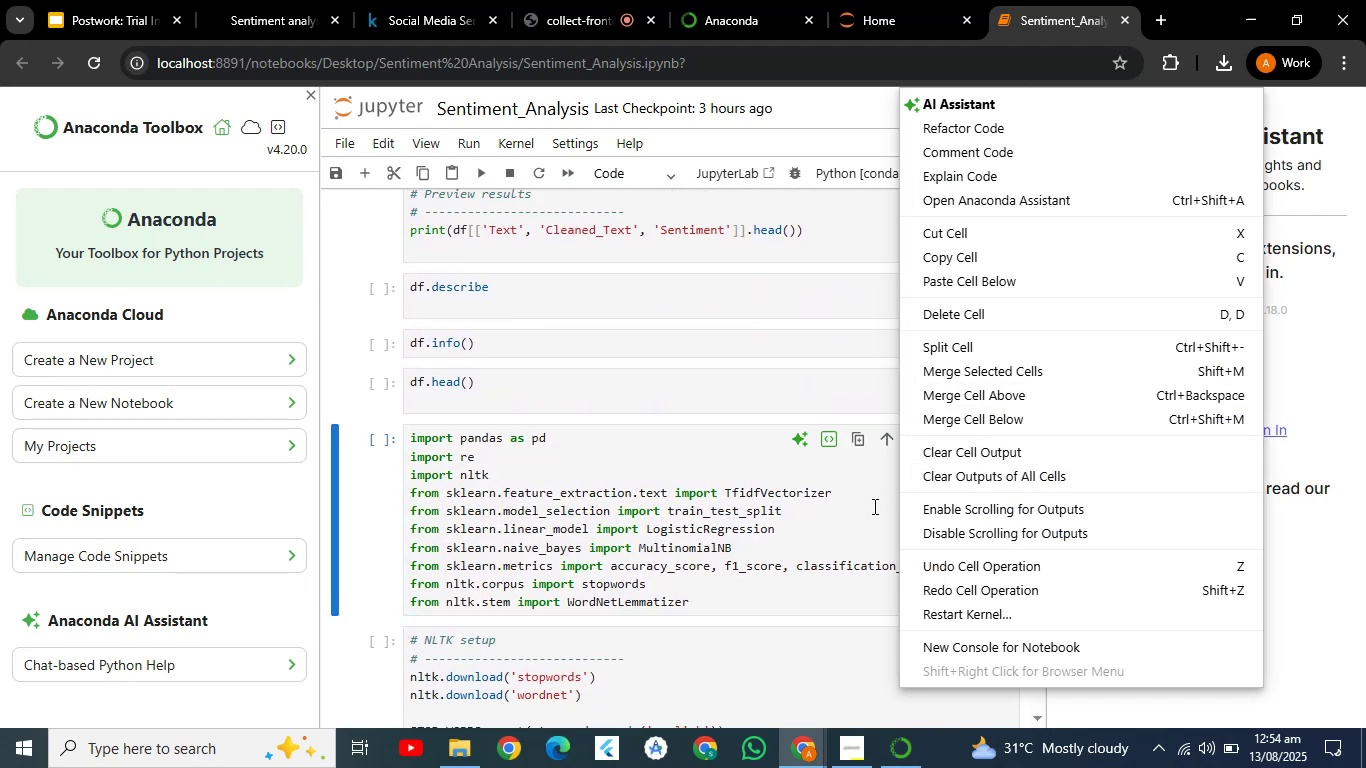 
left_click([747, 533])
 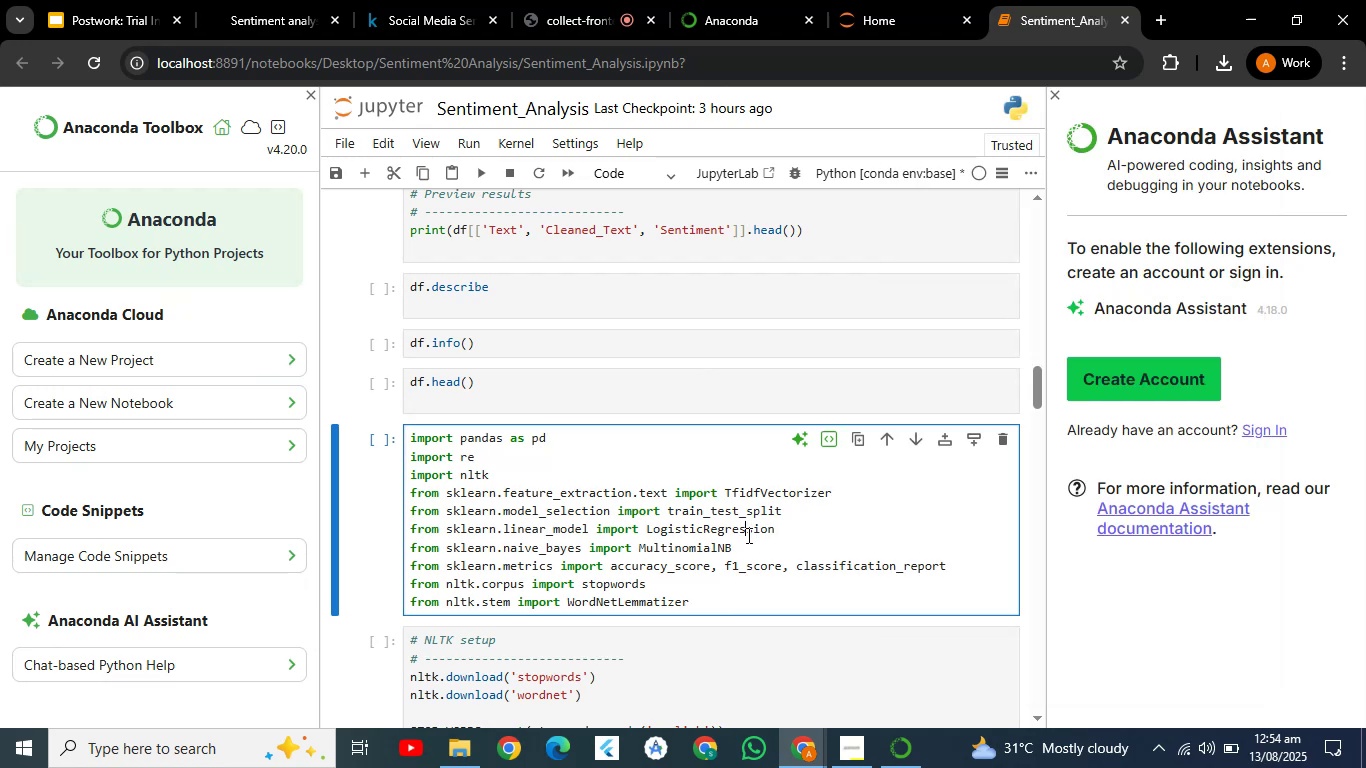 
key(Control+A)
 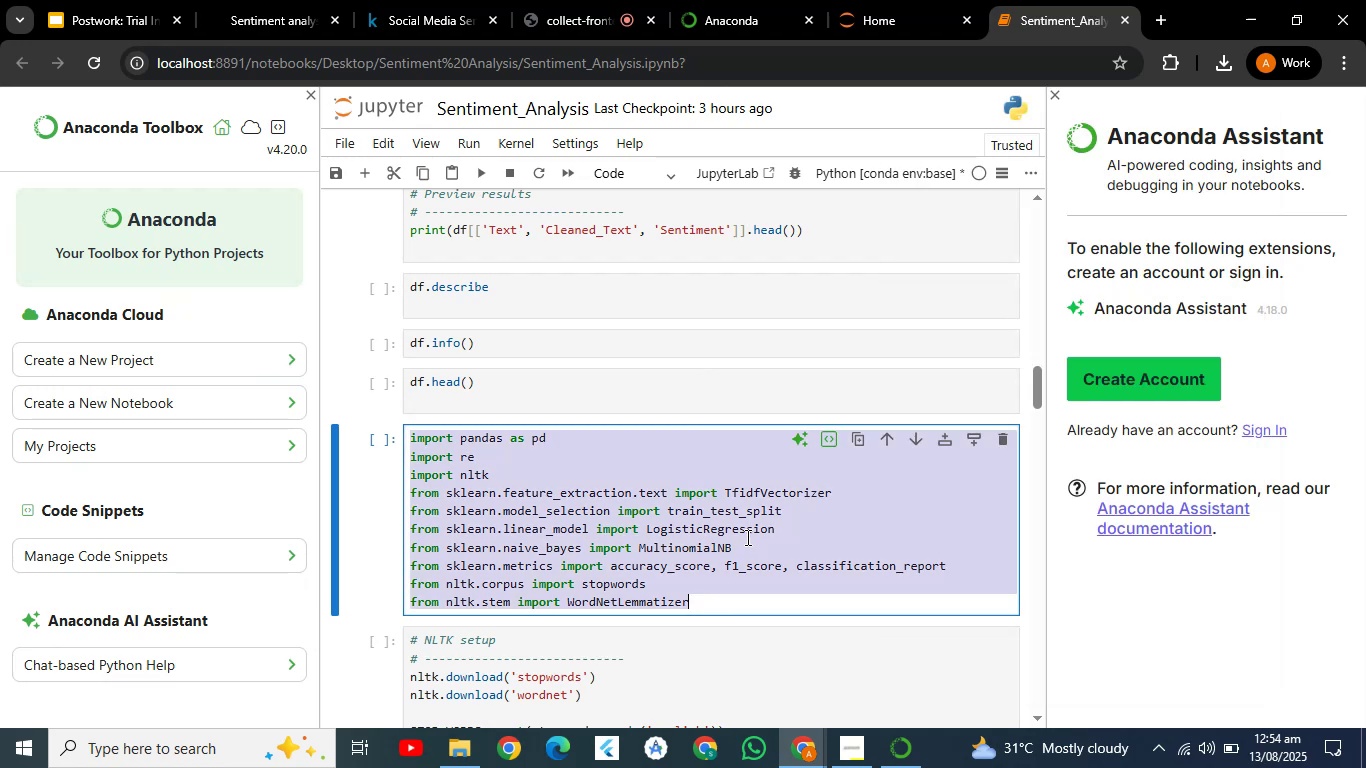 
key(Control+V)
 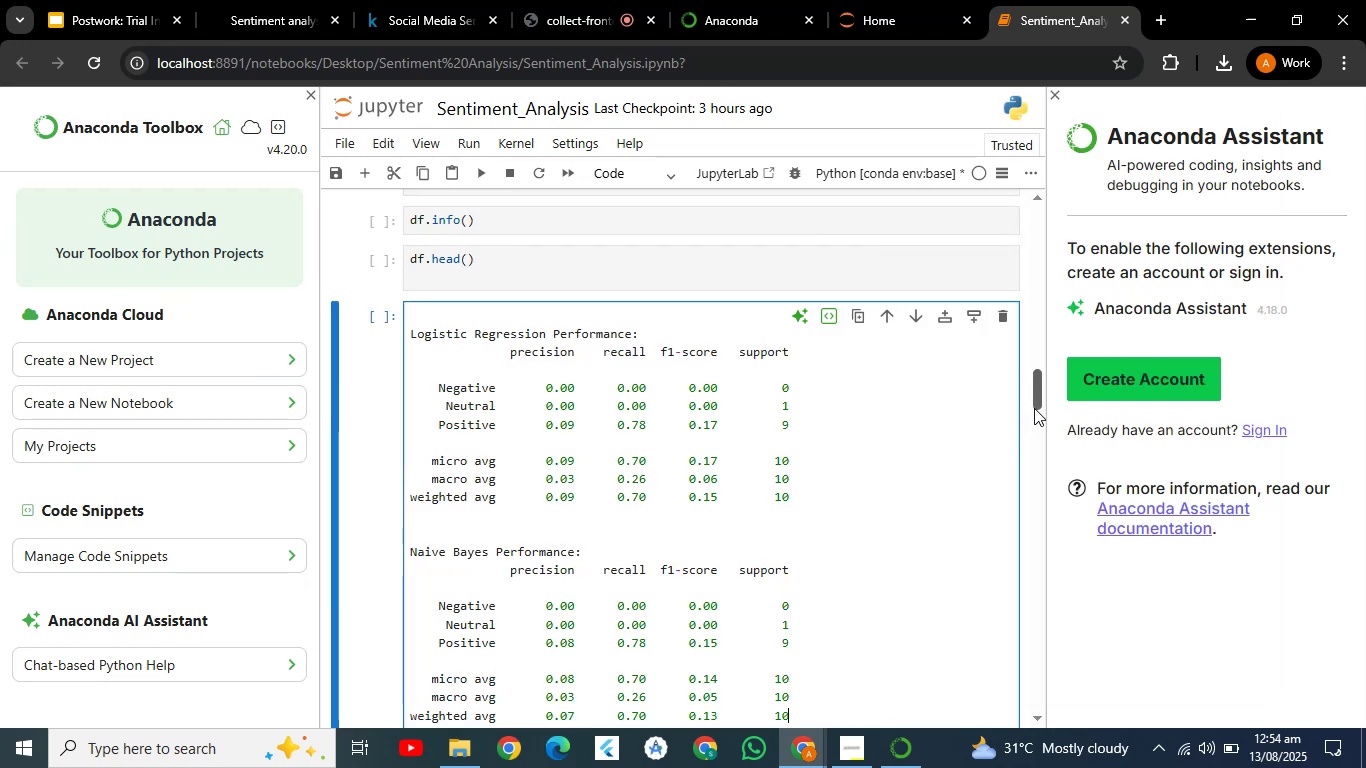 
key(Control+Z)
 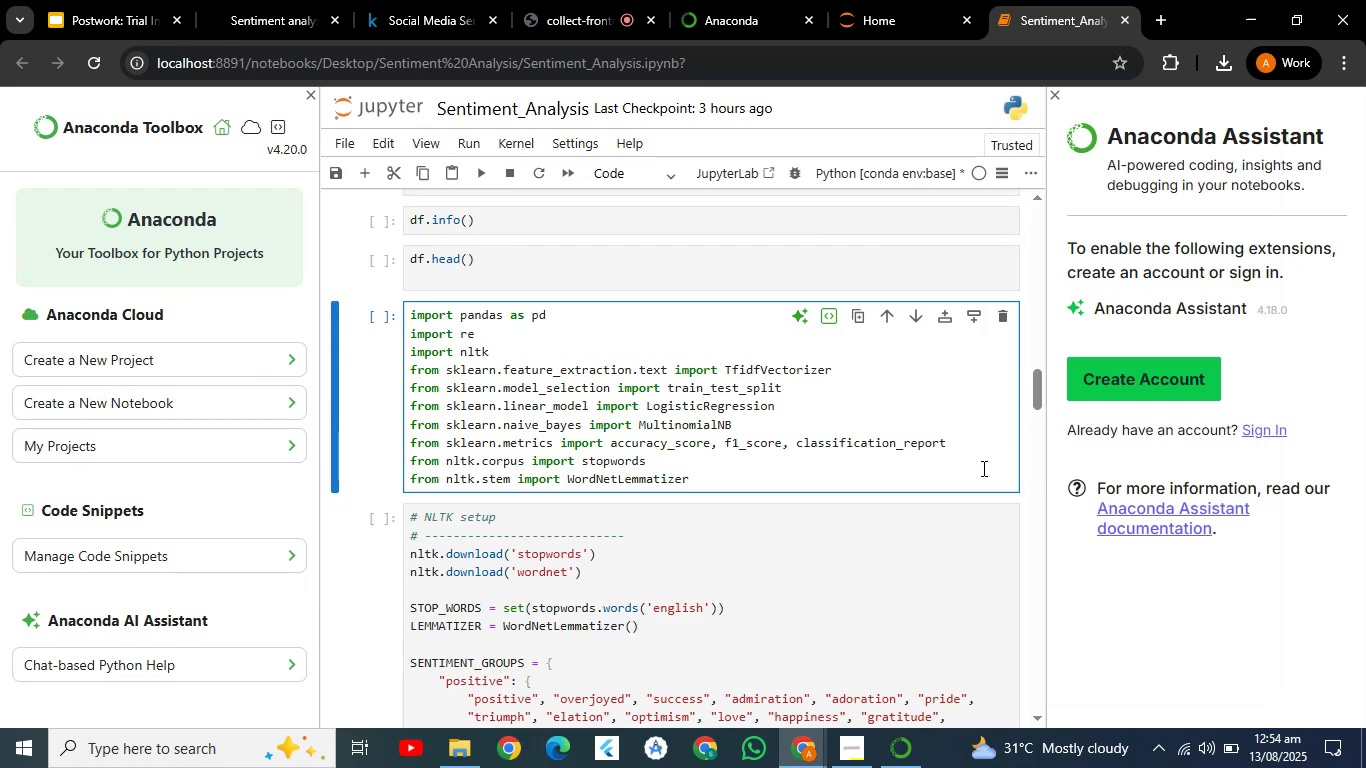 
left_click_drag(start_coordinate=[1039, 398], to_coordinate=[1023, 587])
 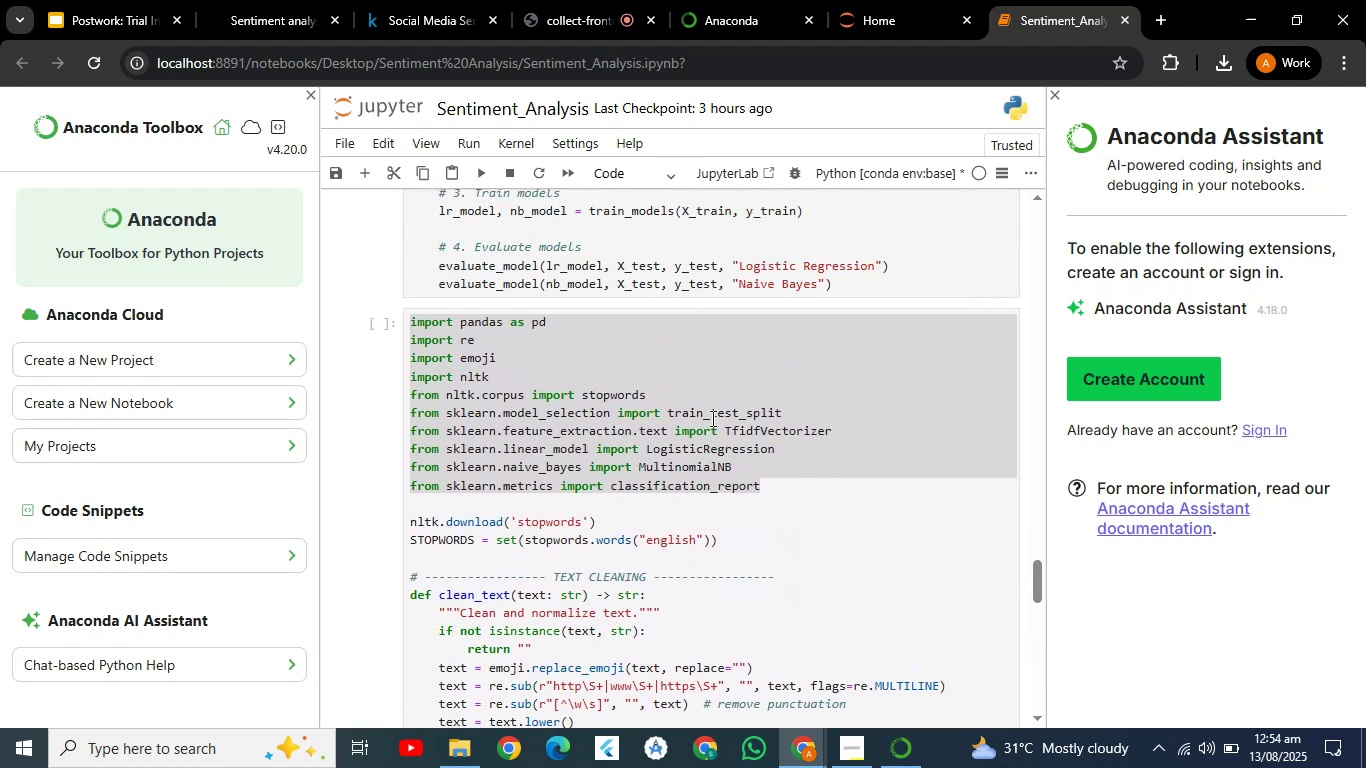 
hold_key(key=ControlLeft, duration=0.97)
 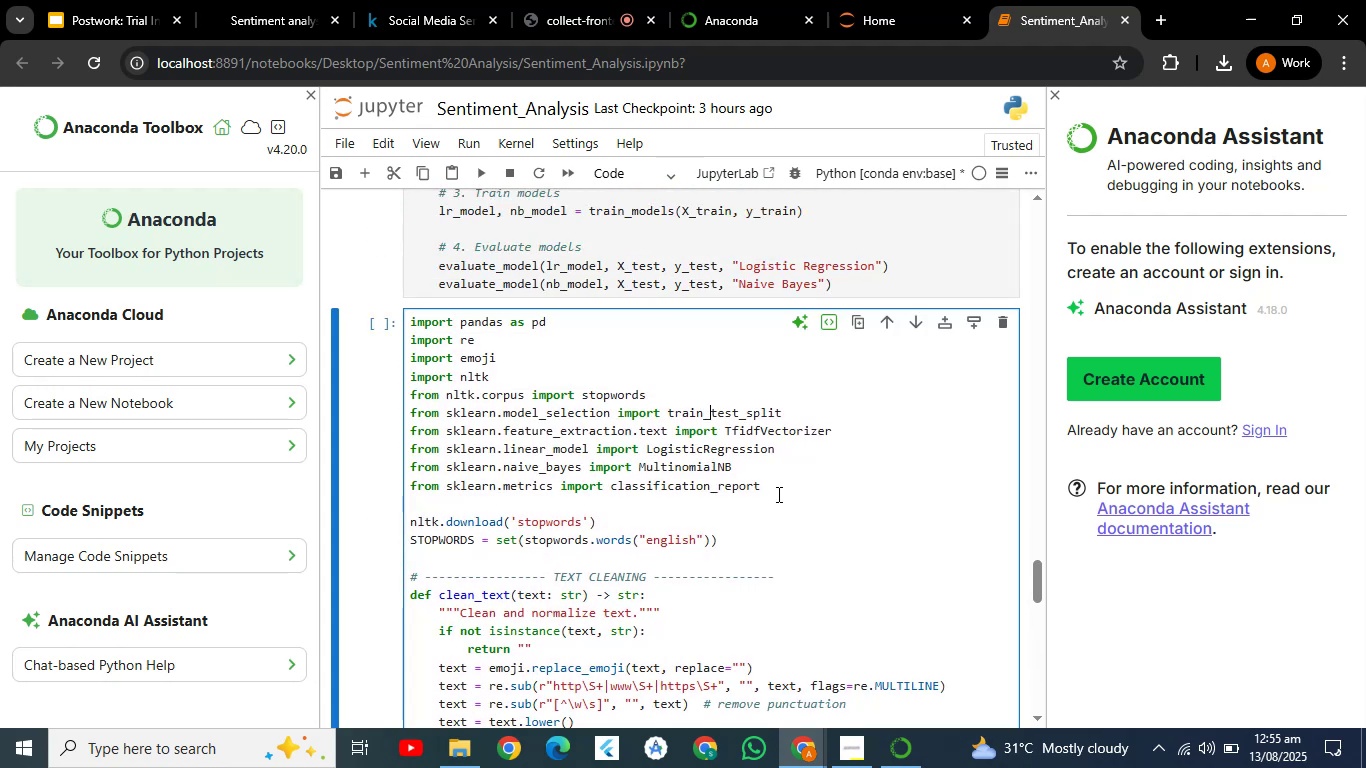 
left_click_drag(start_coordinate=[771, 484], to_coordinate=[389, 288])
 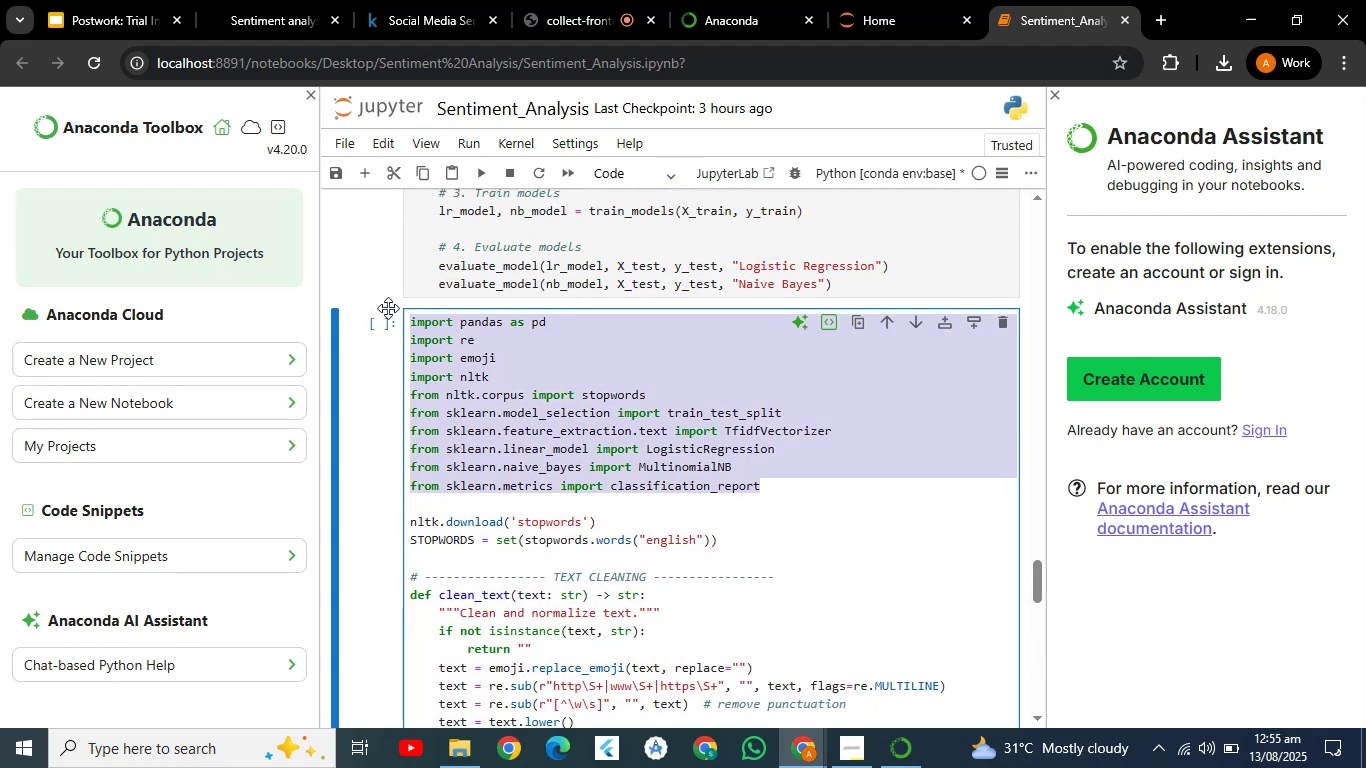 
key(Control+C)
 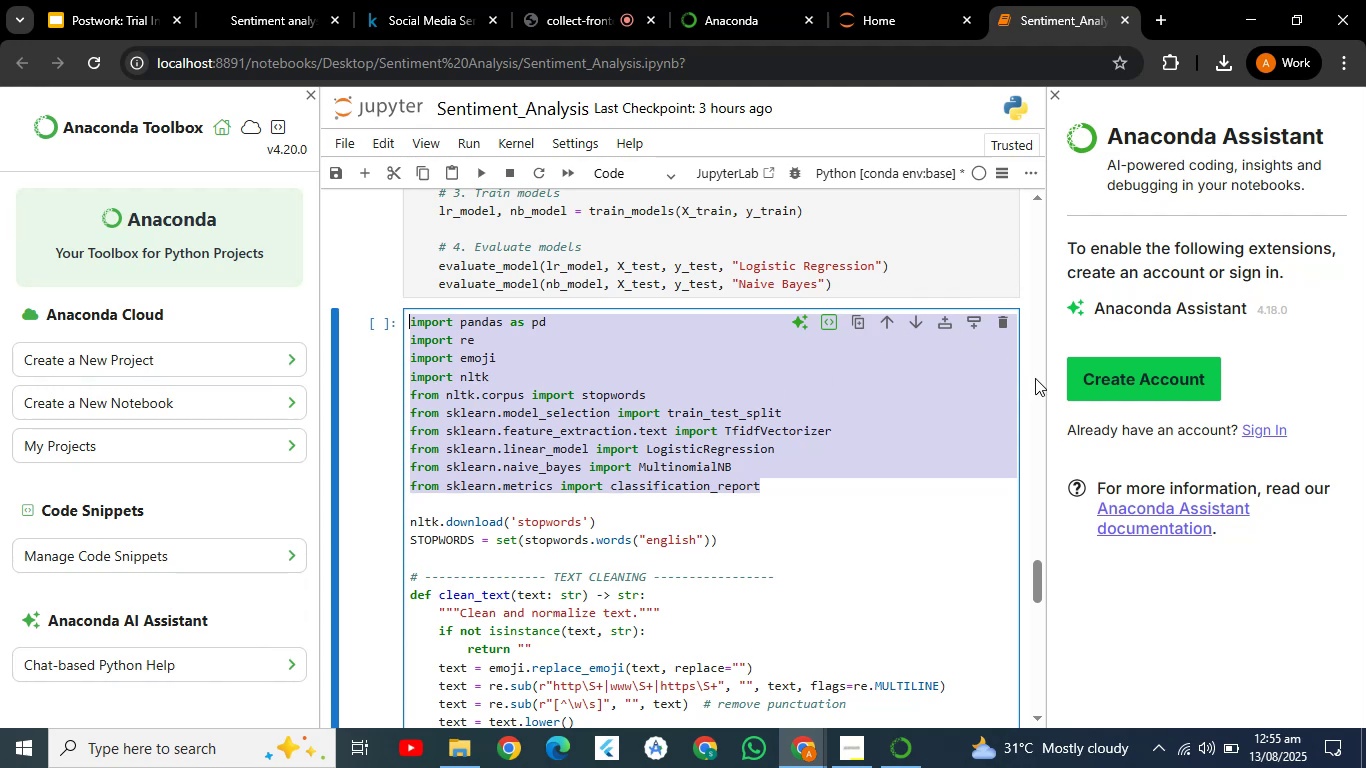 
left_click([1046, 391])
 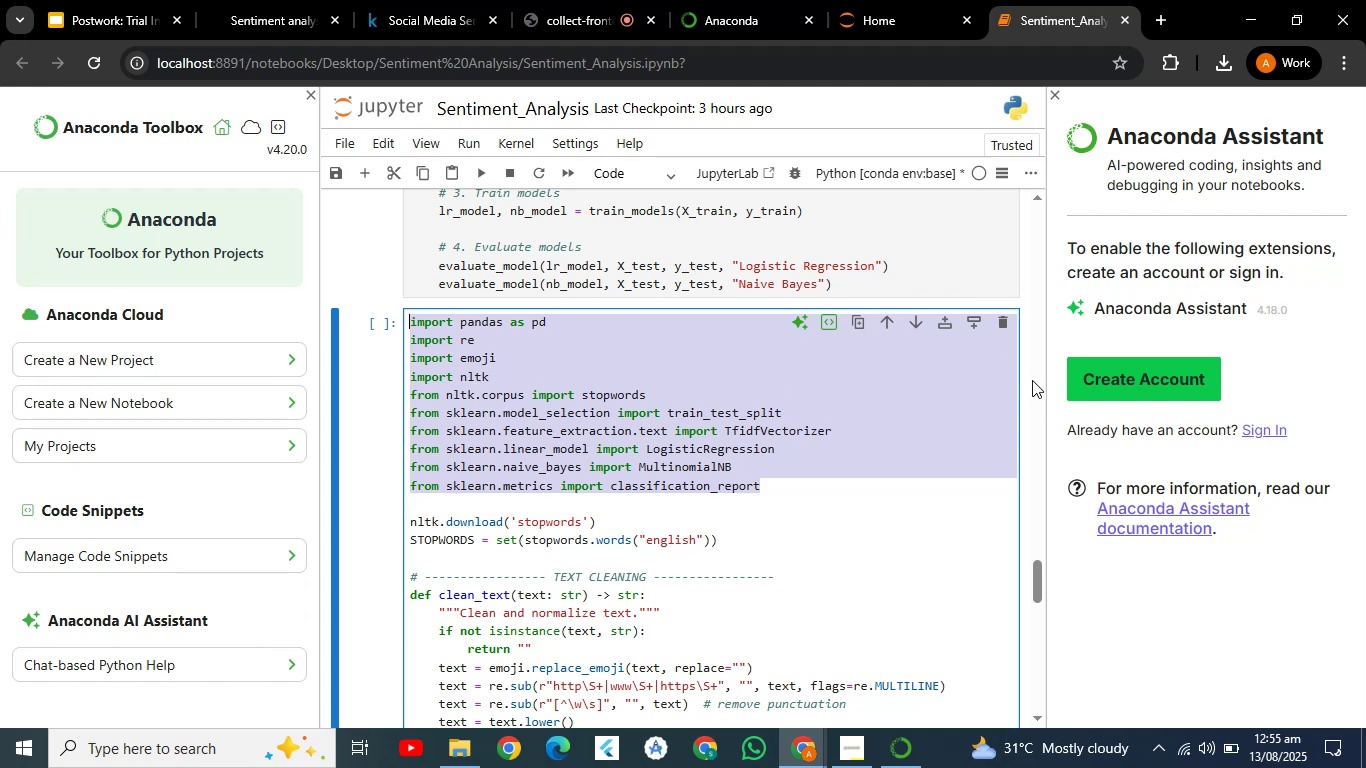 
left_click([1032, 379])
 